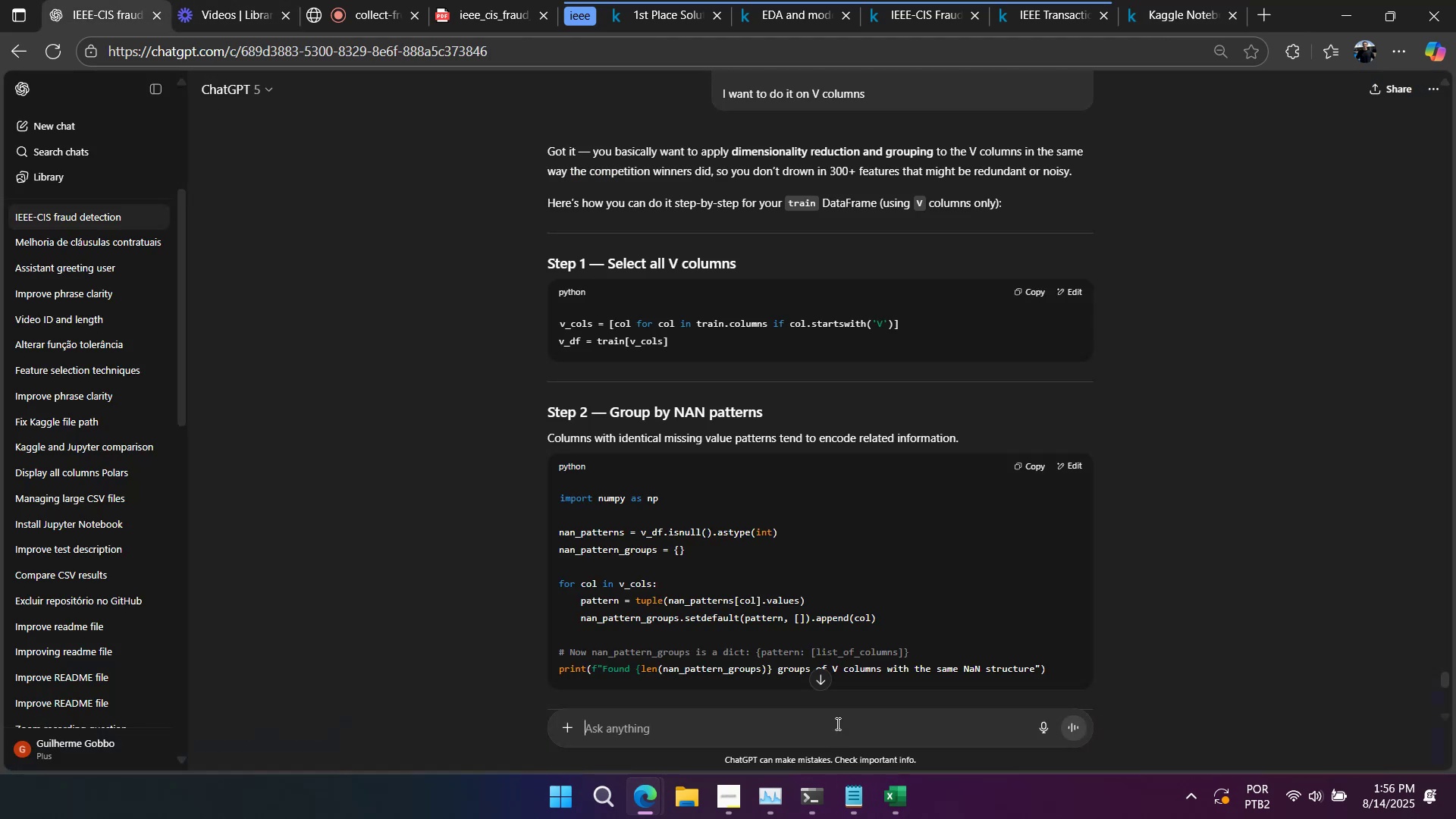 
key(Shift+Enter)
 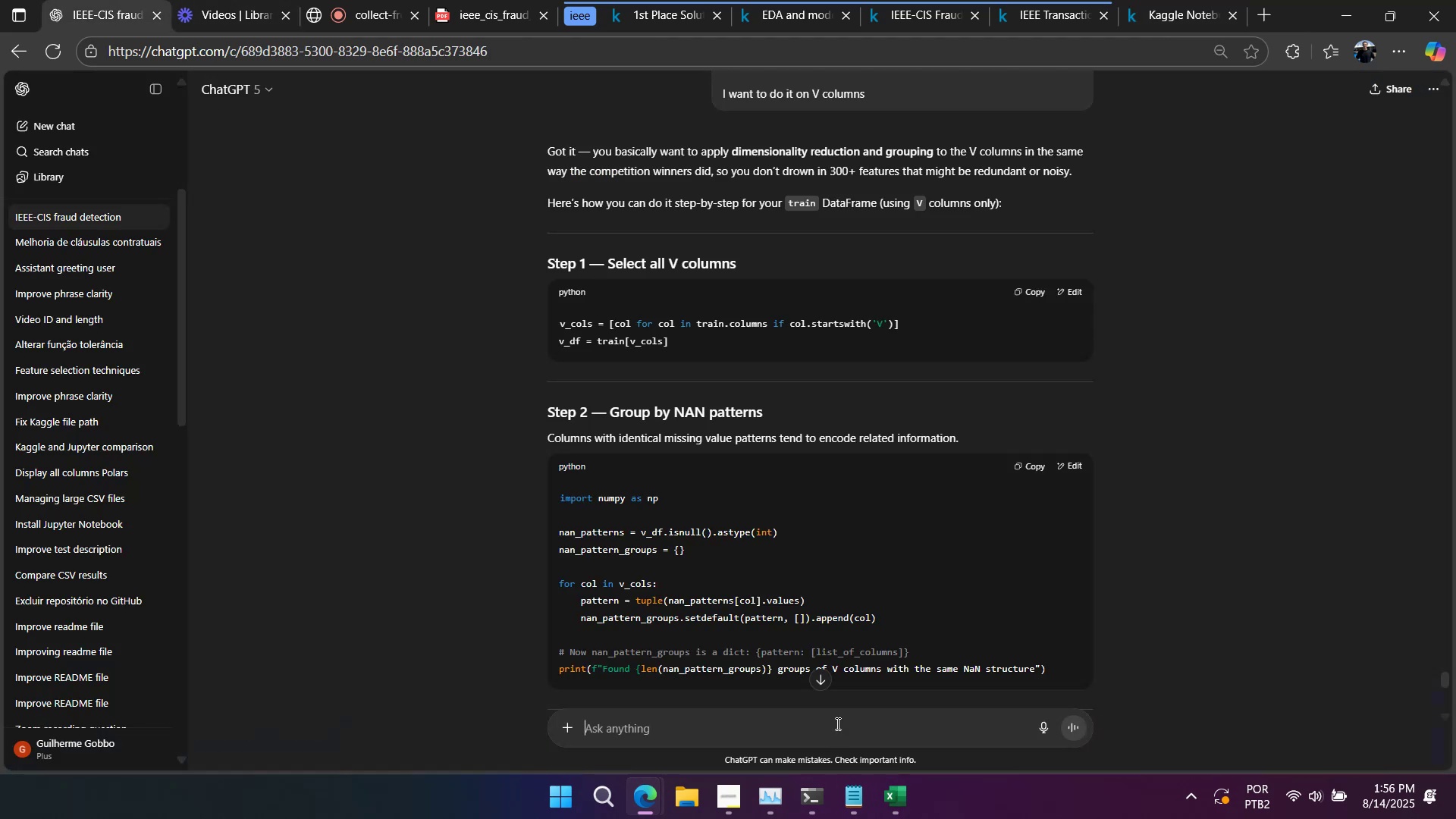 
key(Shift+Enter)
 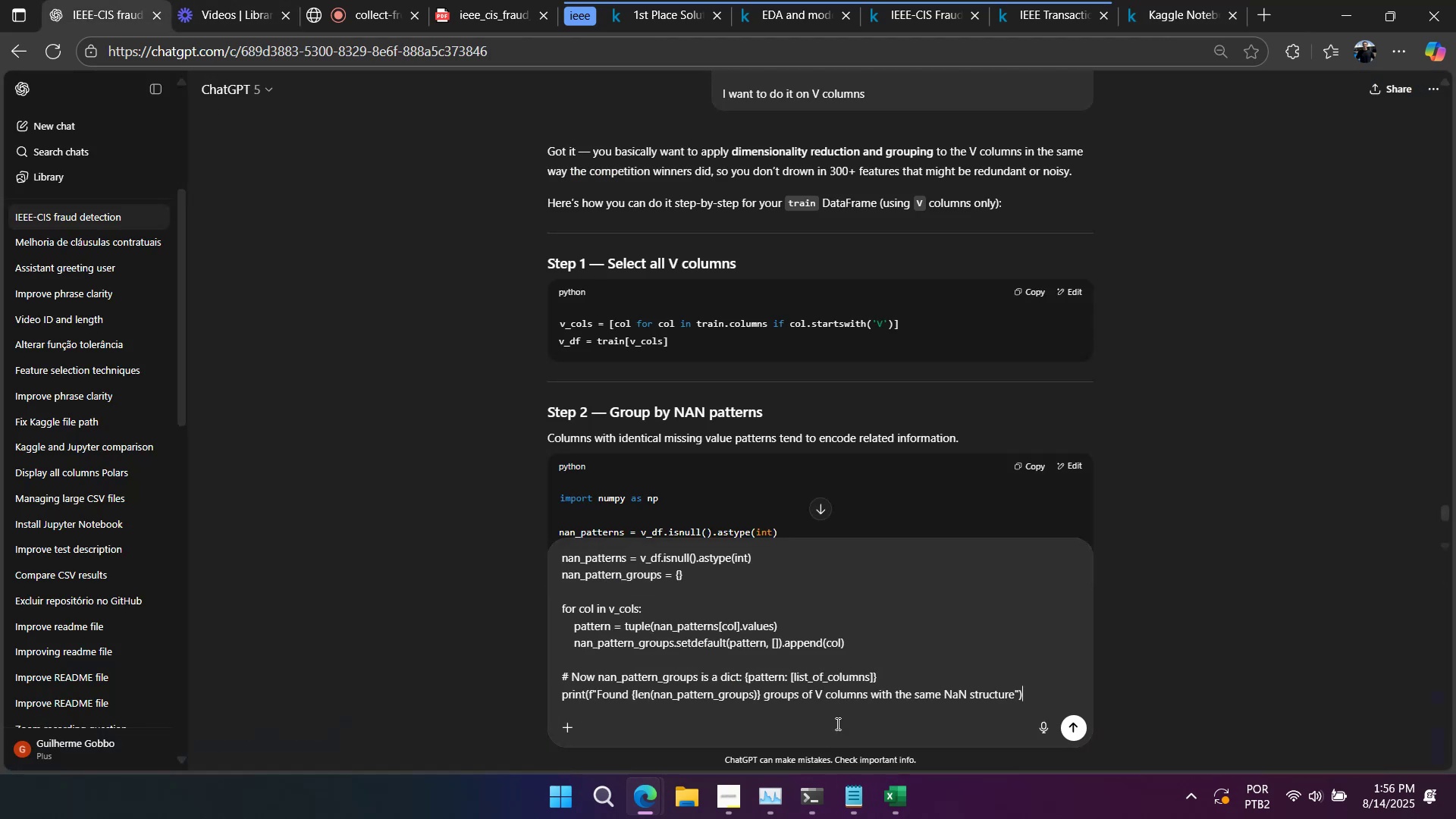 
key(Shift+Enter)
 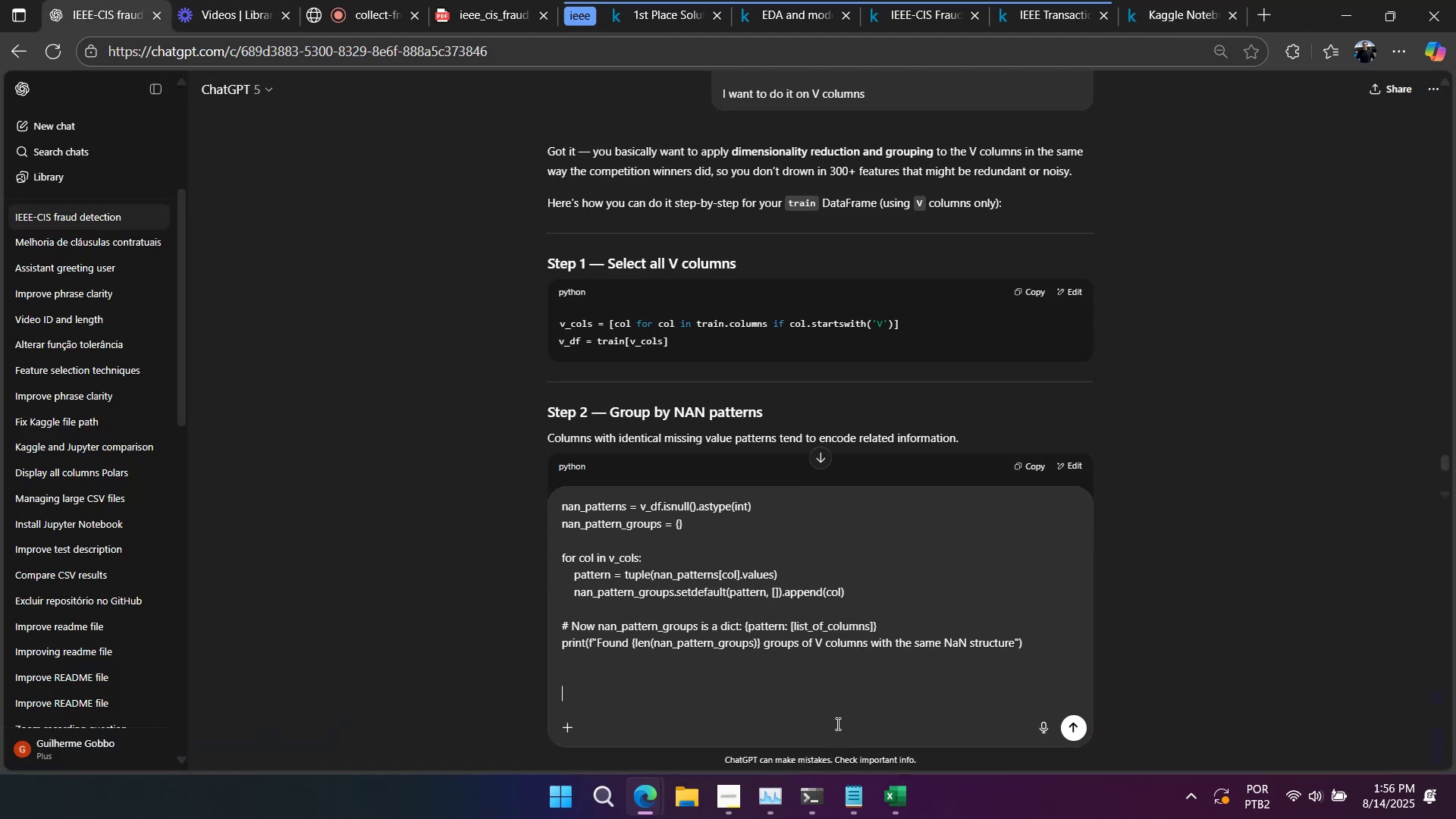 
type(what you d with this exaclty. I want t detect patterns of NaN, so groups ta repeate Nan)
key(Backspace)
type(N is more )
key(Backspace)
key(Backspace)
key(Backspace)
key(Backspace)
key(Backspace)
key(Backspace)
key(Backspace)
type(n more than 50% of rows por ex)
key(Backspace)
key(Backspace)
key(Backspace)
key(Backspace)
key(Backspace)
key(Backspace)
type(for example.)
 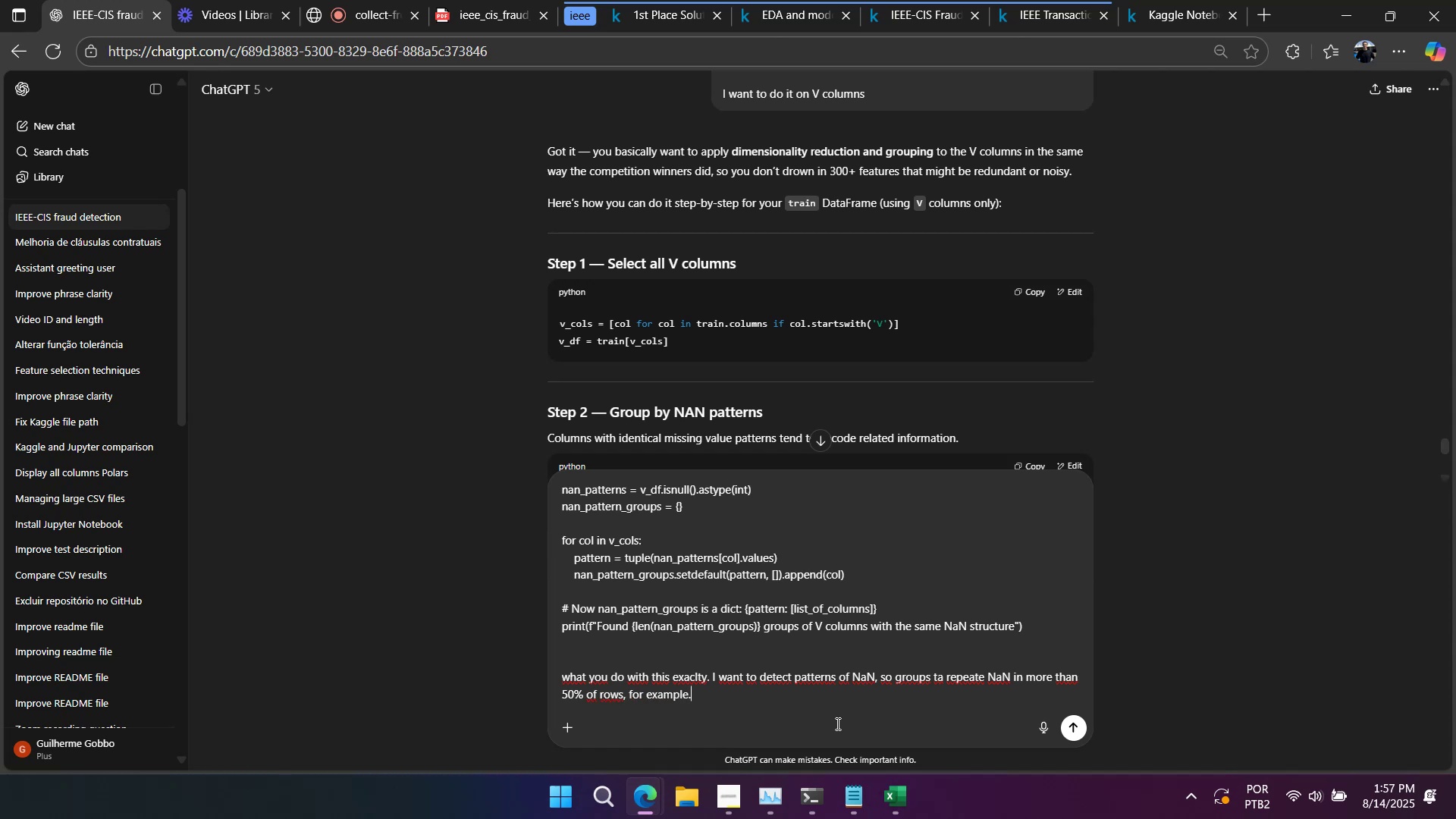 
 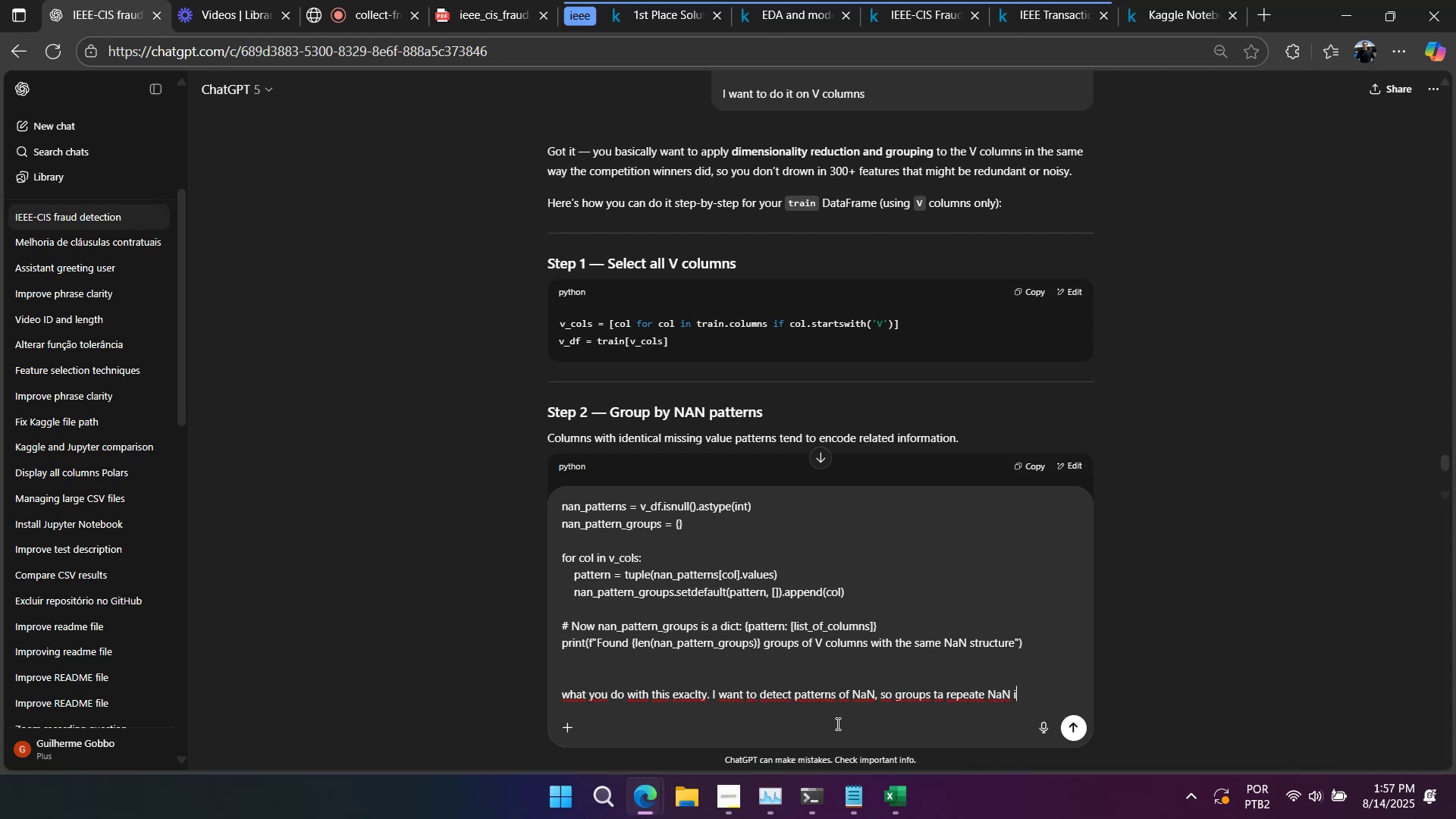 
hold_key(key=Comma, duration=24.34)
 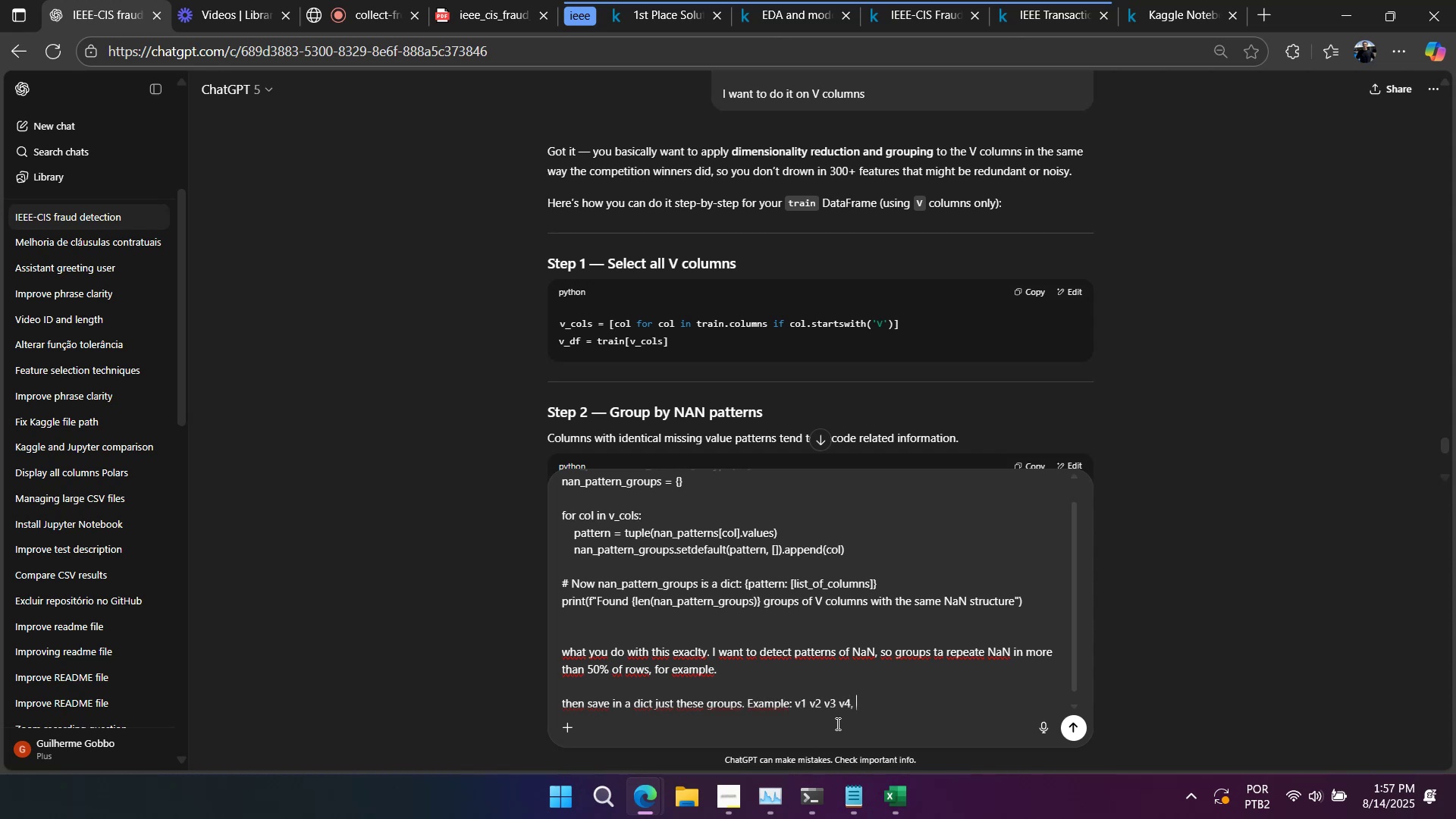 
key(Shift+Enter)
 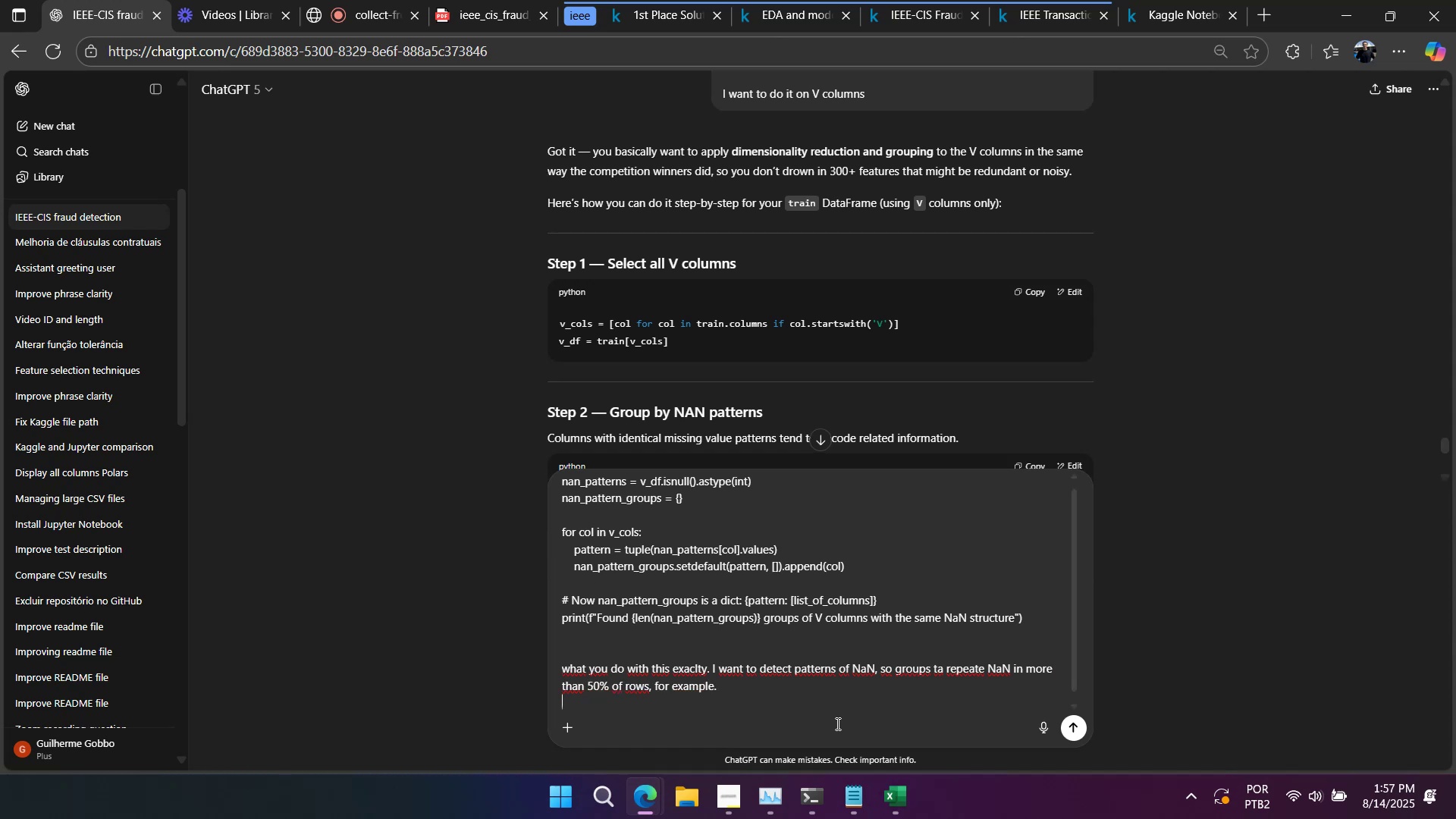 
key(Shift+Enter)
 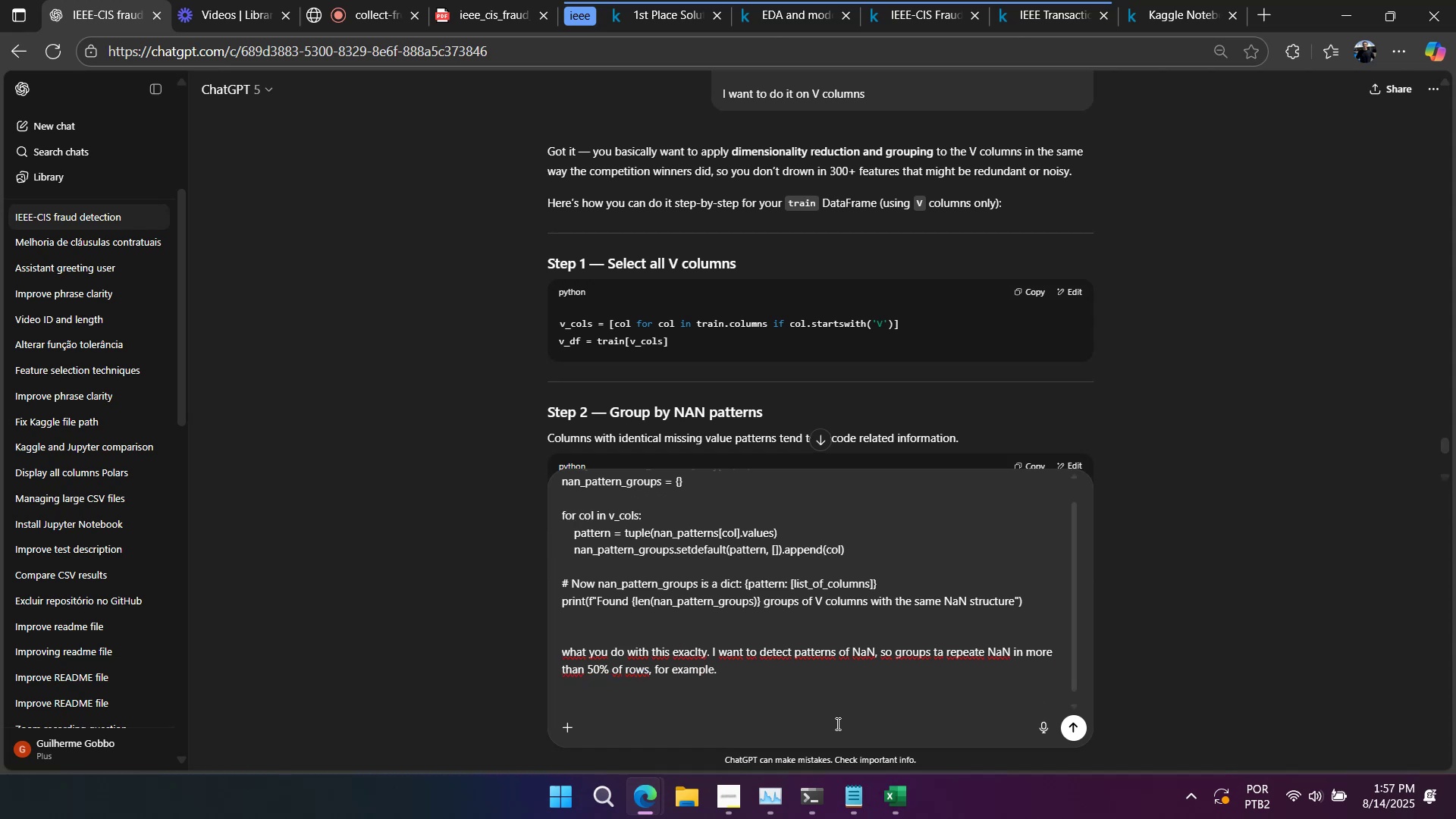 
key(Backspace)
 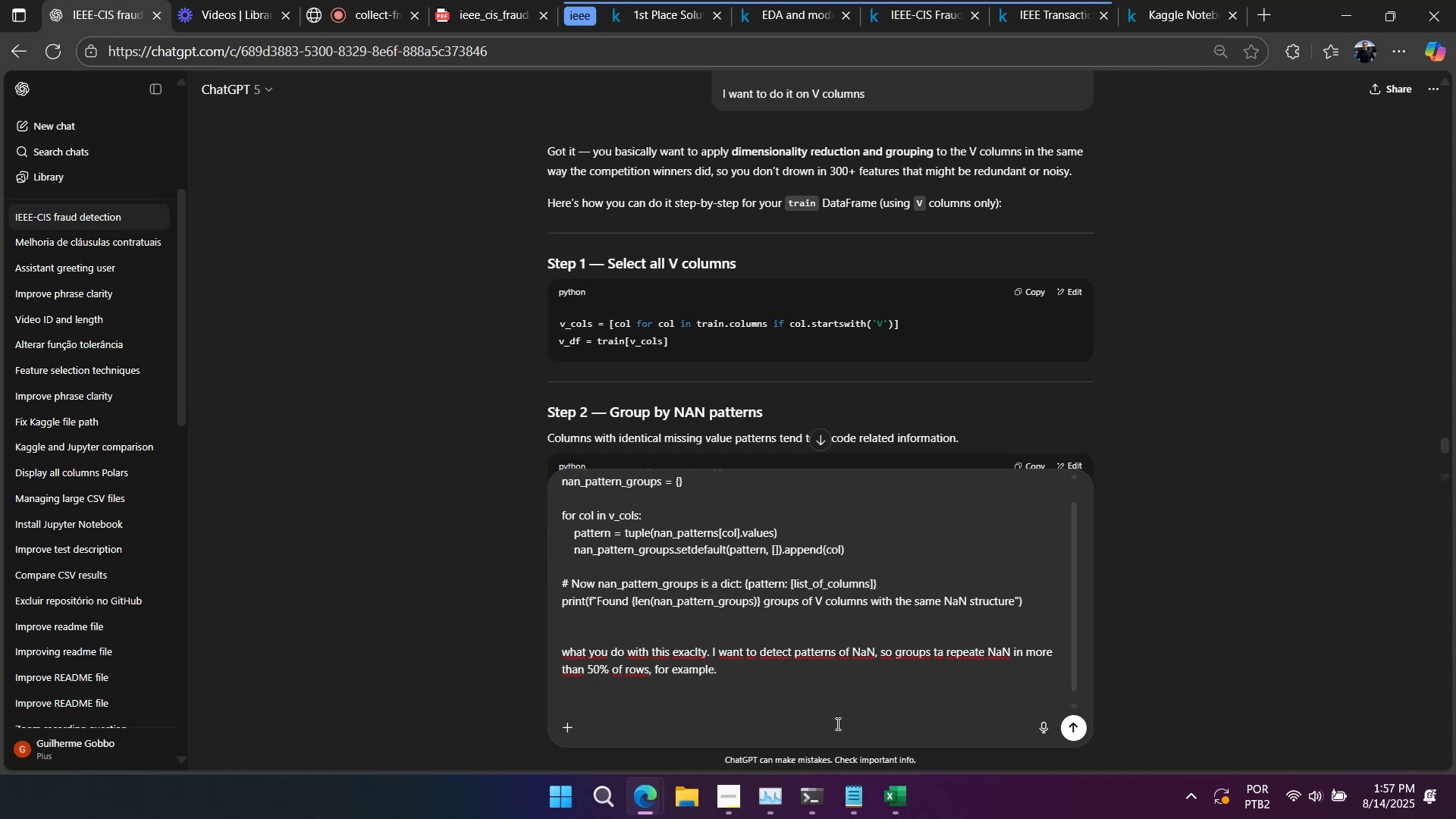 
key(Backspace)
 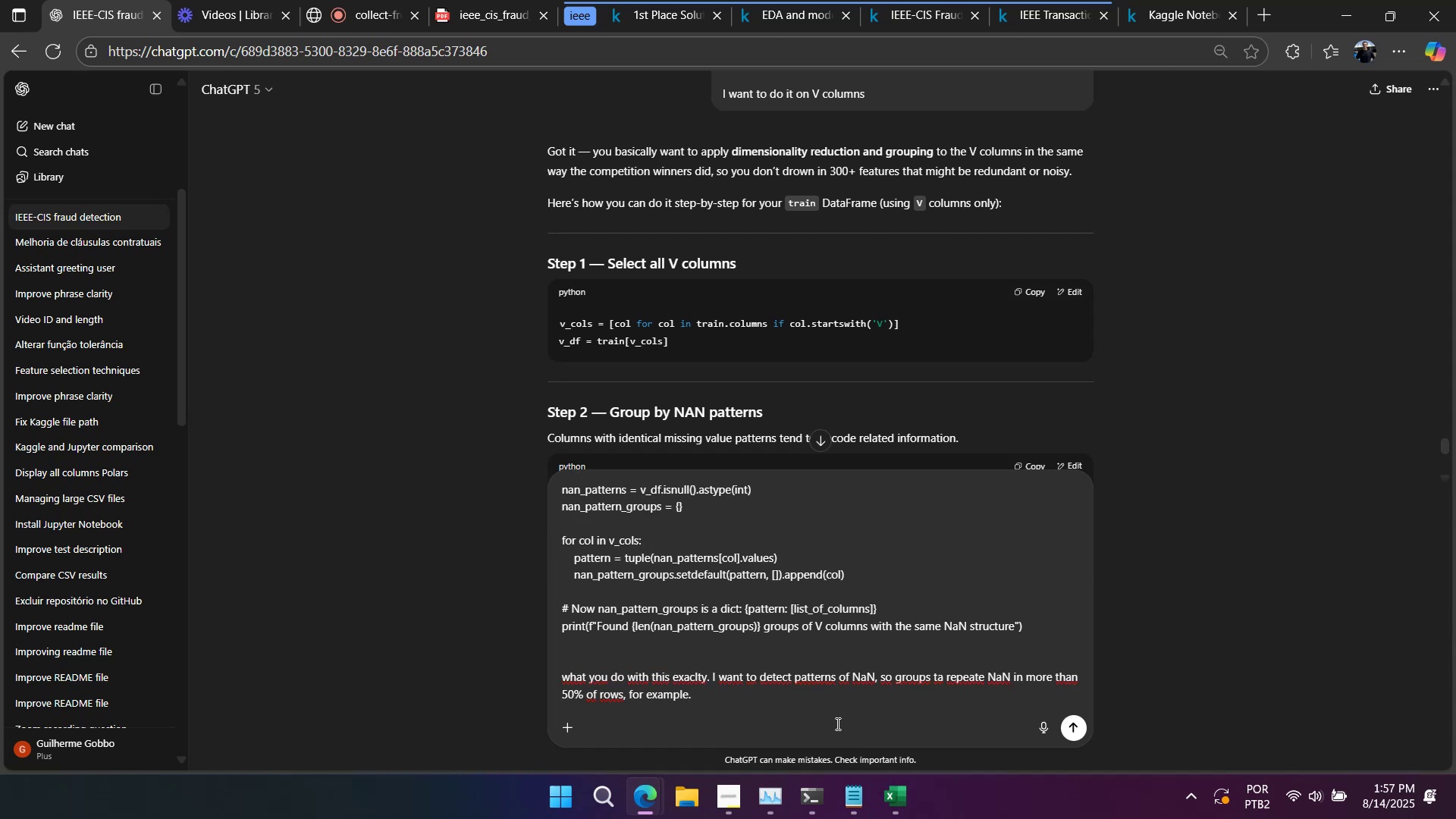 
key(Shift+Enter)
 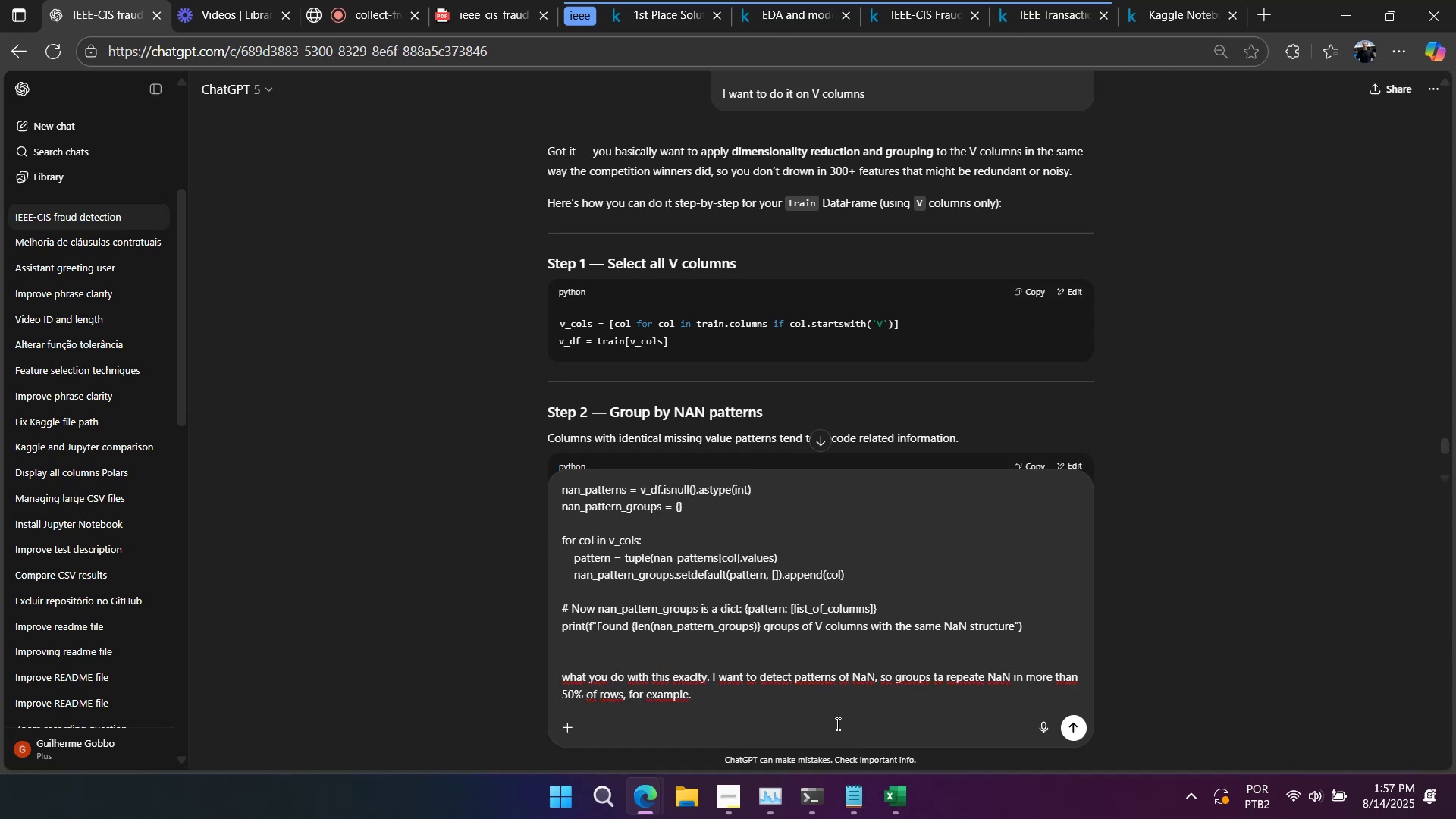 
key(Shift+Enter)
 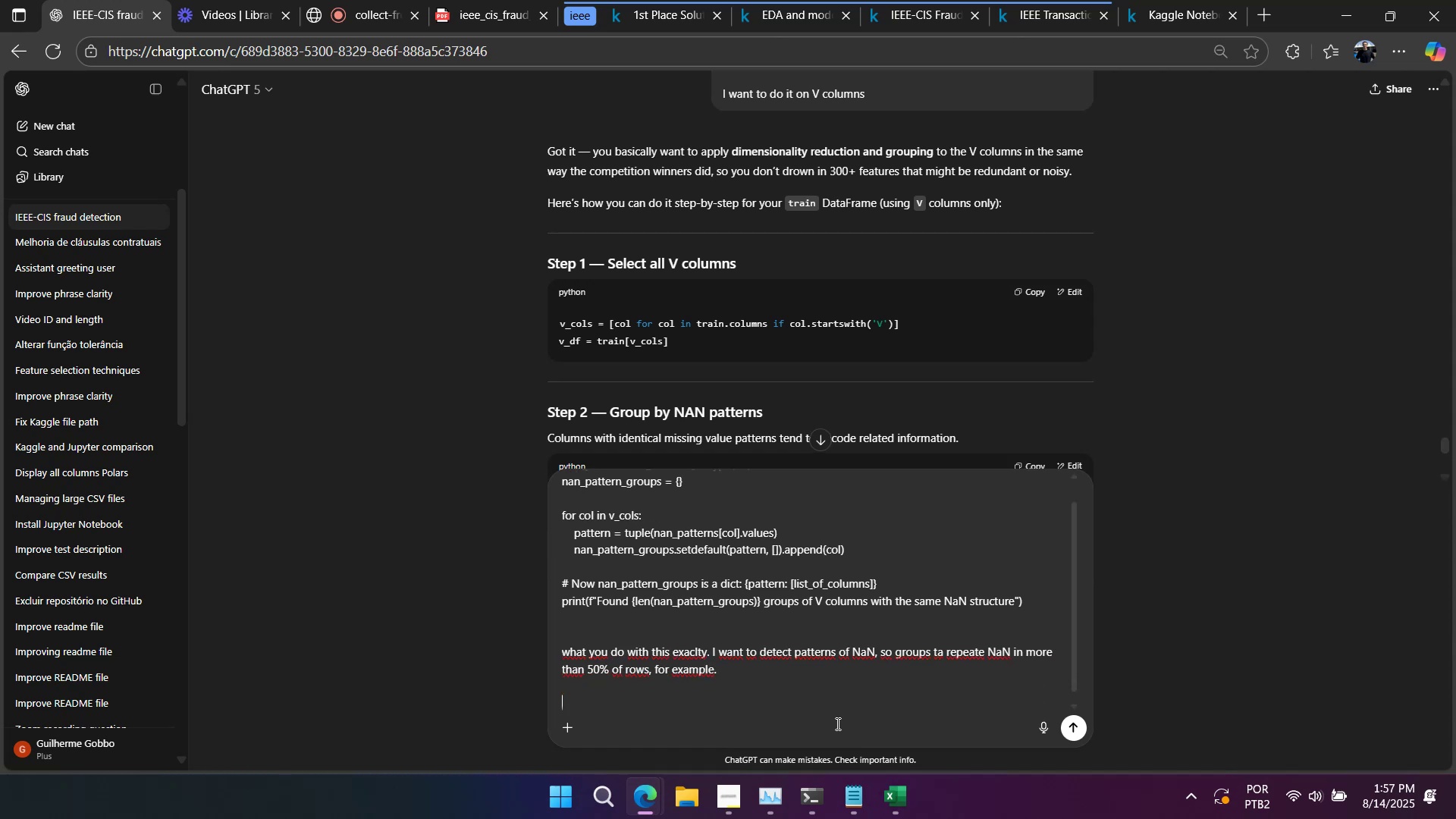 
type(then save in a dict just the )
key(Backspace)
key(Backspace)
type(ese groups )
key(Backspace)
type(. Example? v1 v2 v3 v4 v3)
key(Backspace)
type(v)
key(Backspace)
type(5 6 v7 v8, etc)
 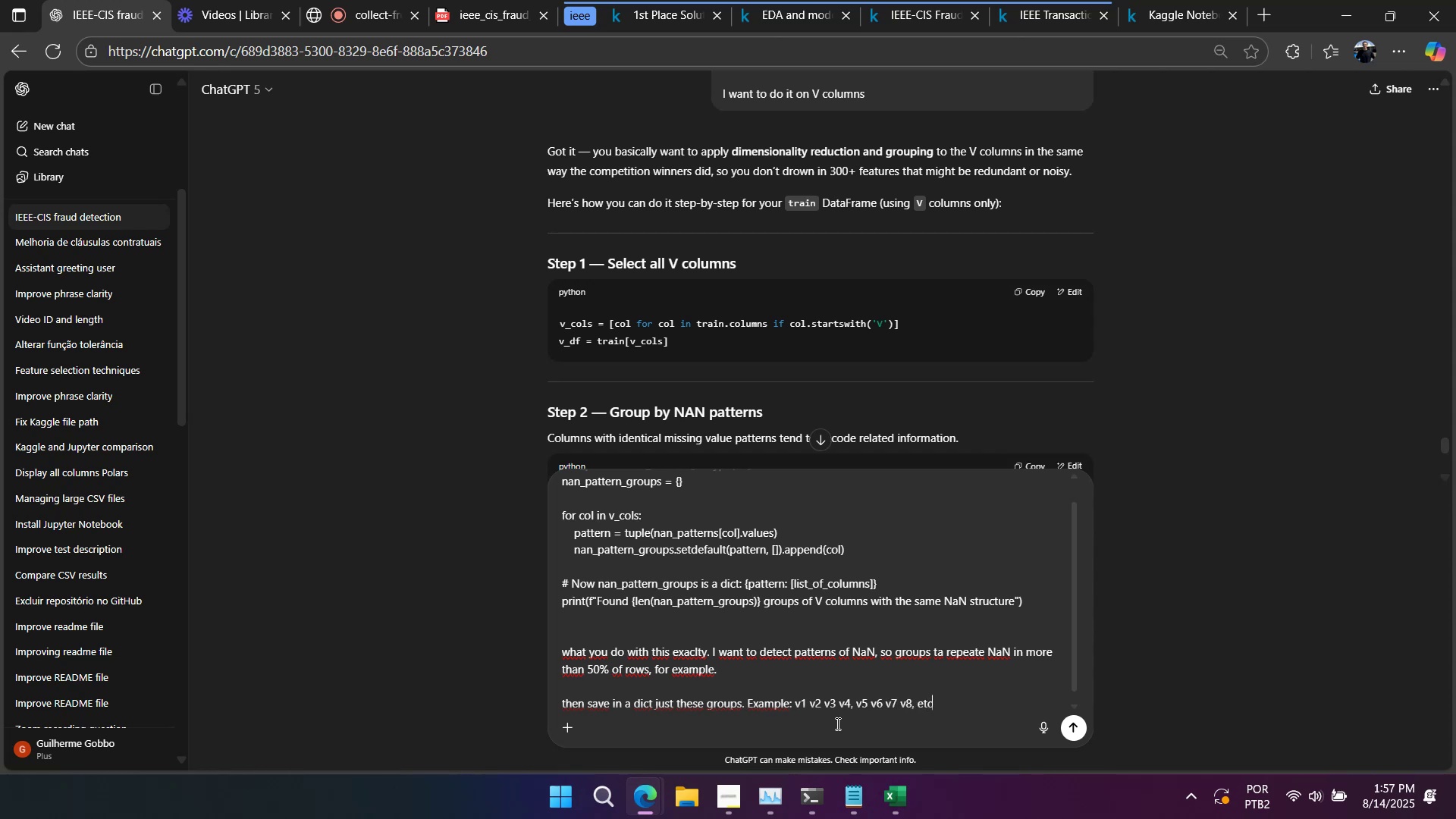 
 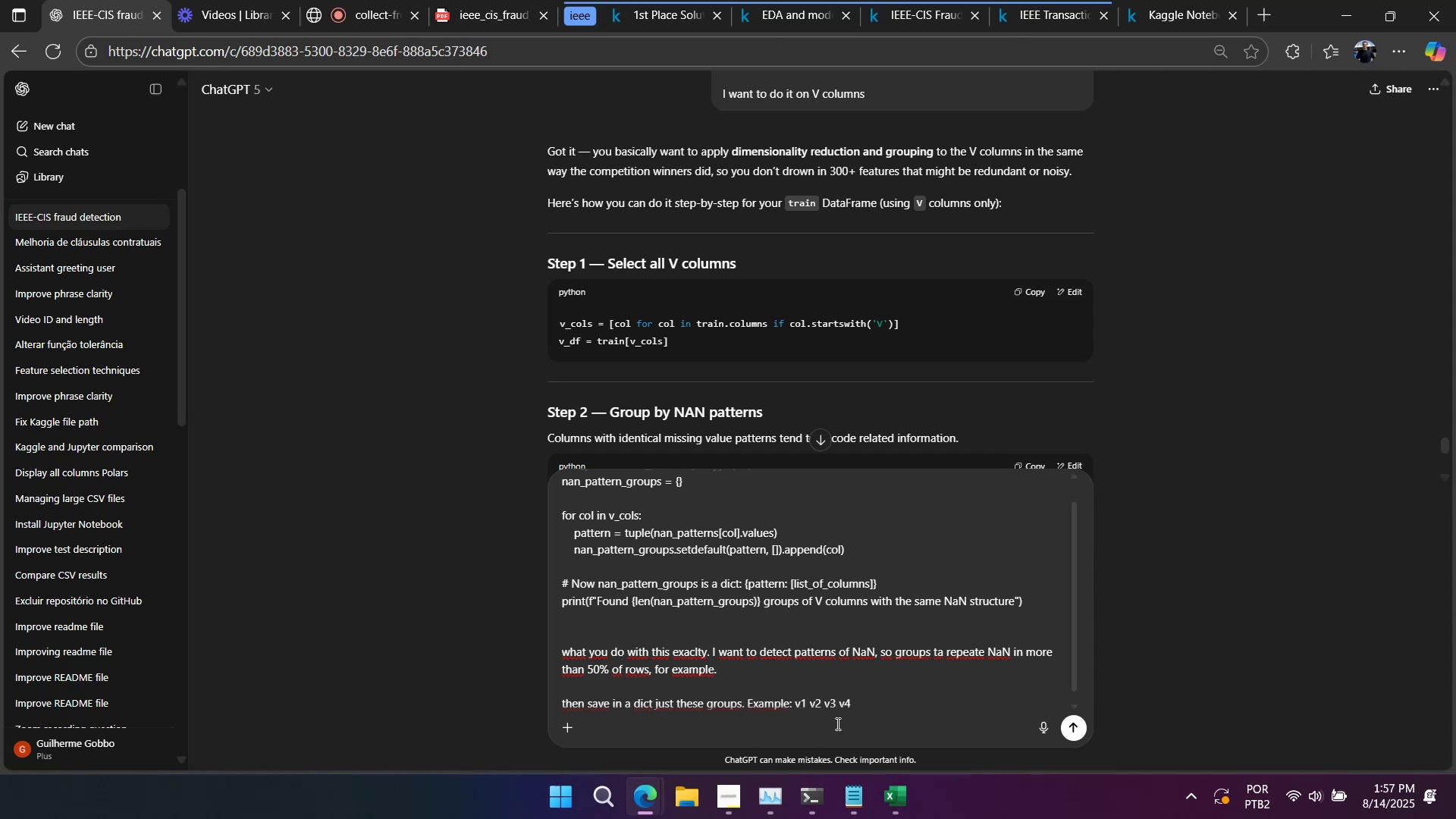 
key(Enter)
 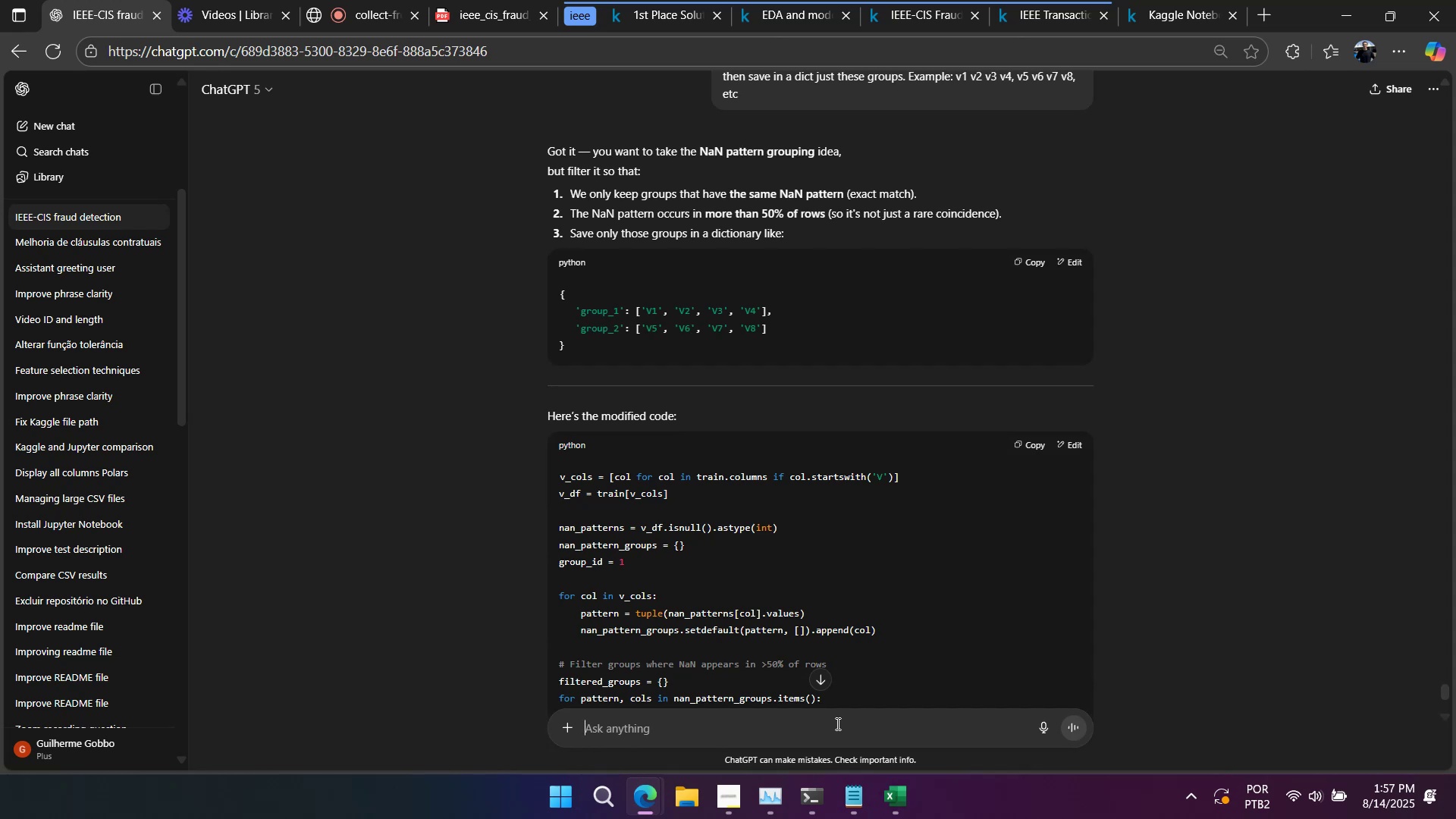 
wait(17.94)
 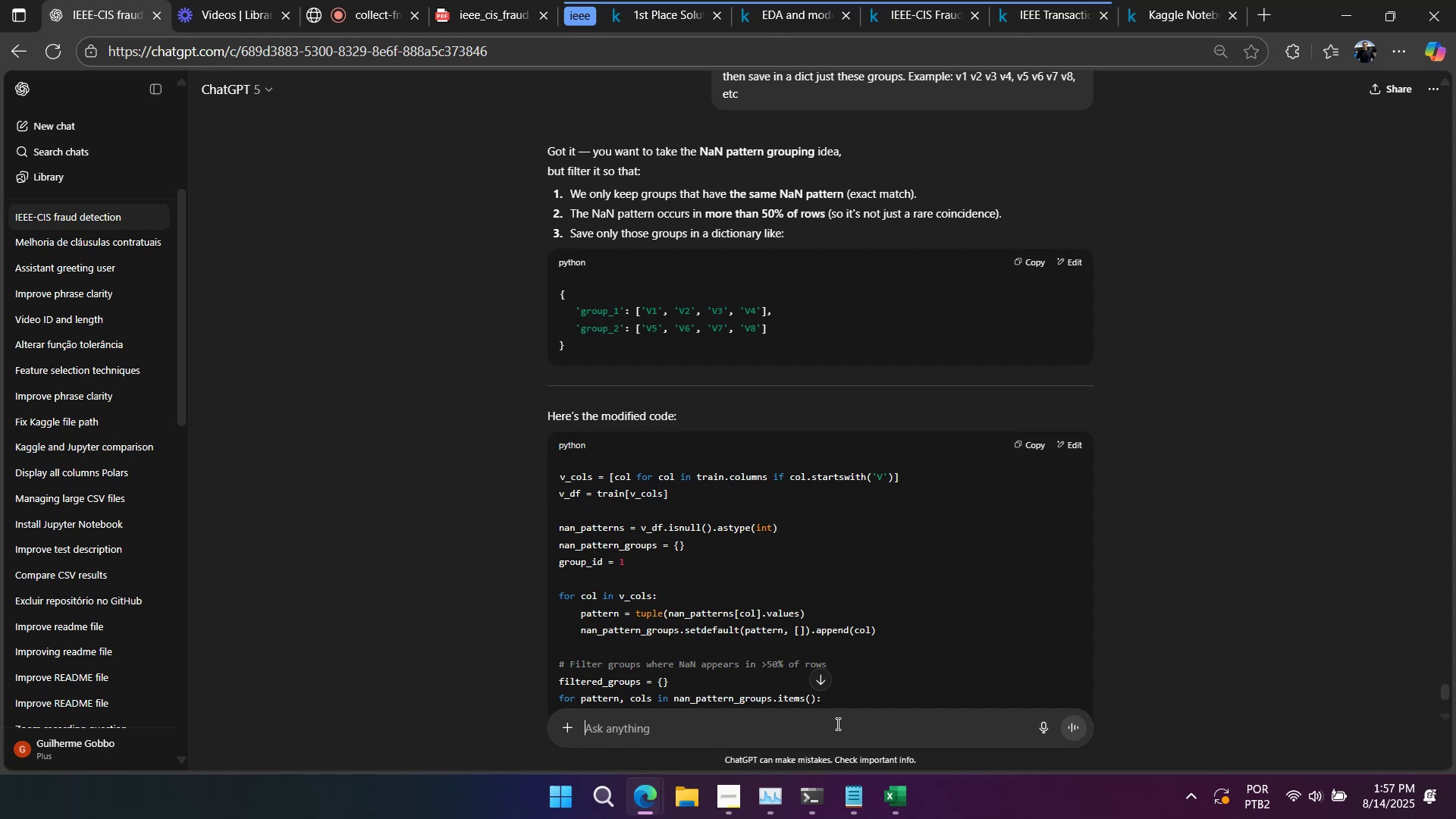 
scroll: coordinate [996, 557], scroll_direction: down, amount: 1.0
 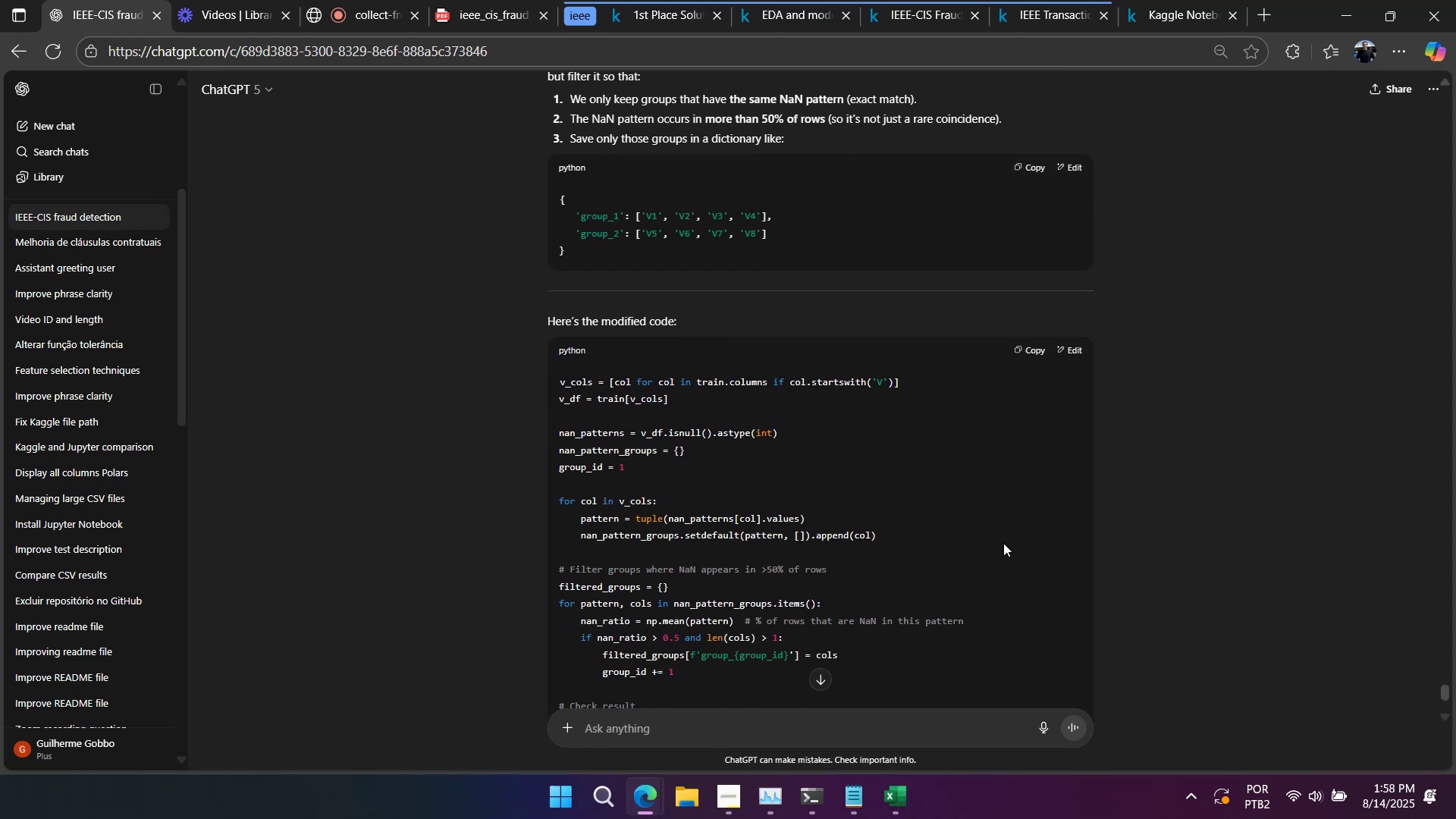 
right_click([1012, 523])
 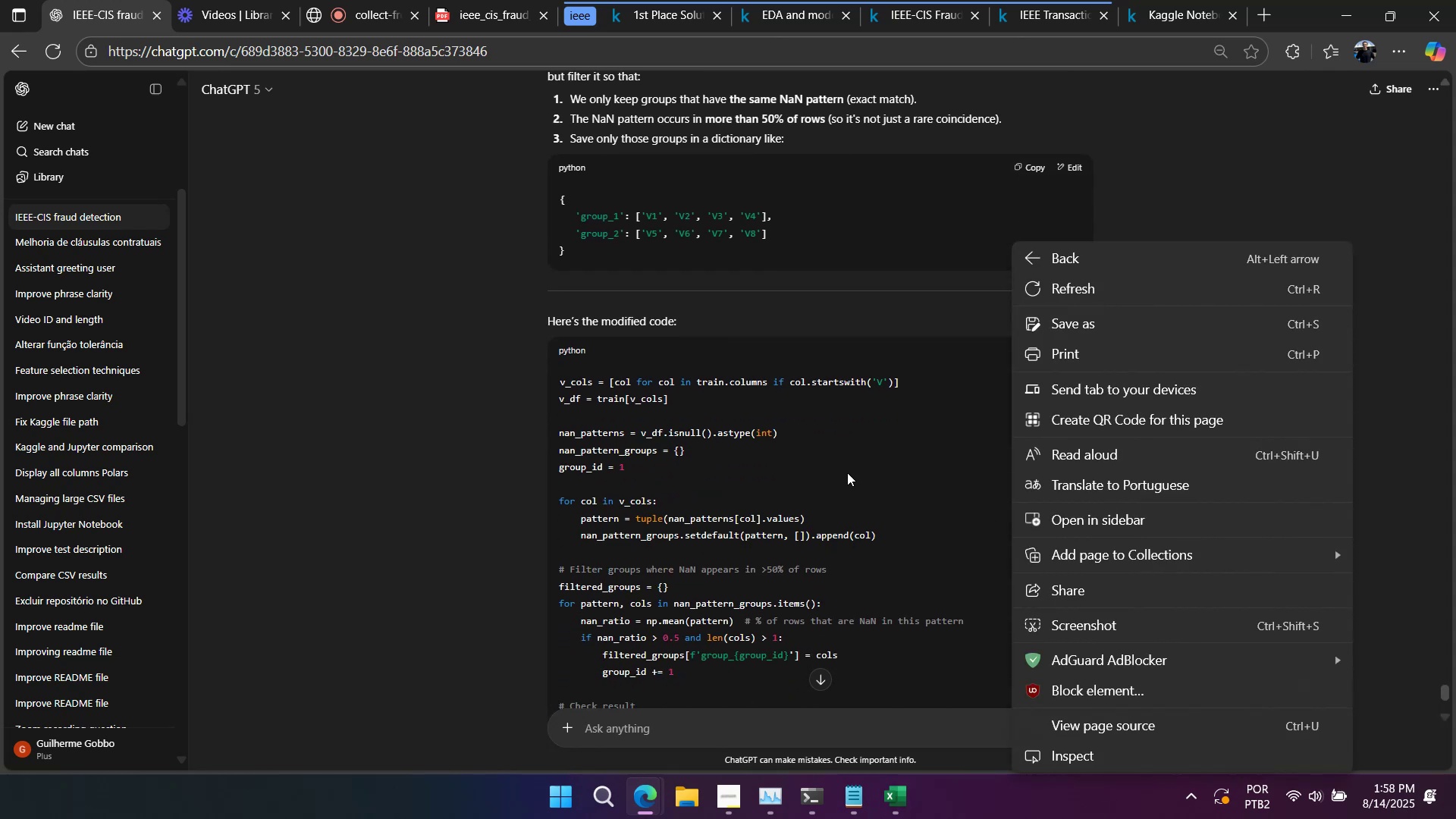 
left_click([847, 472])
 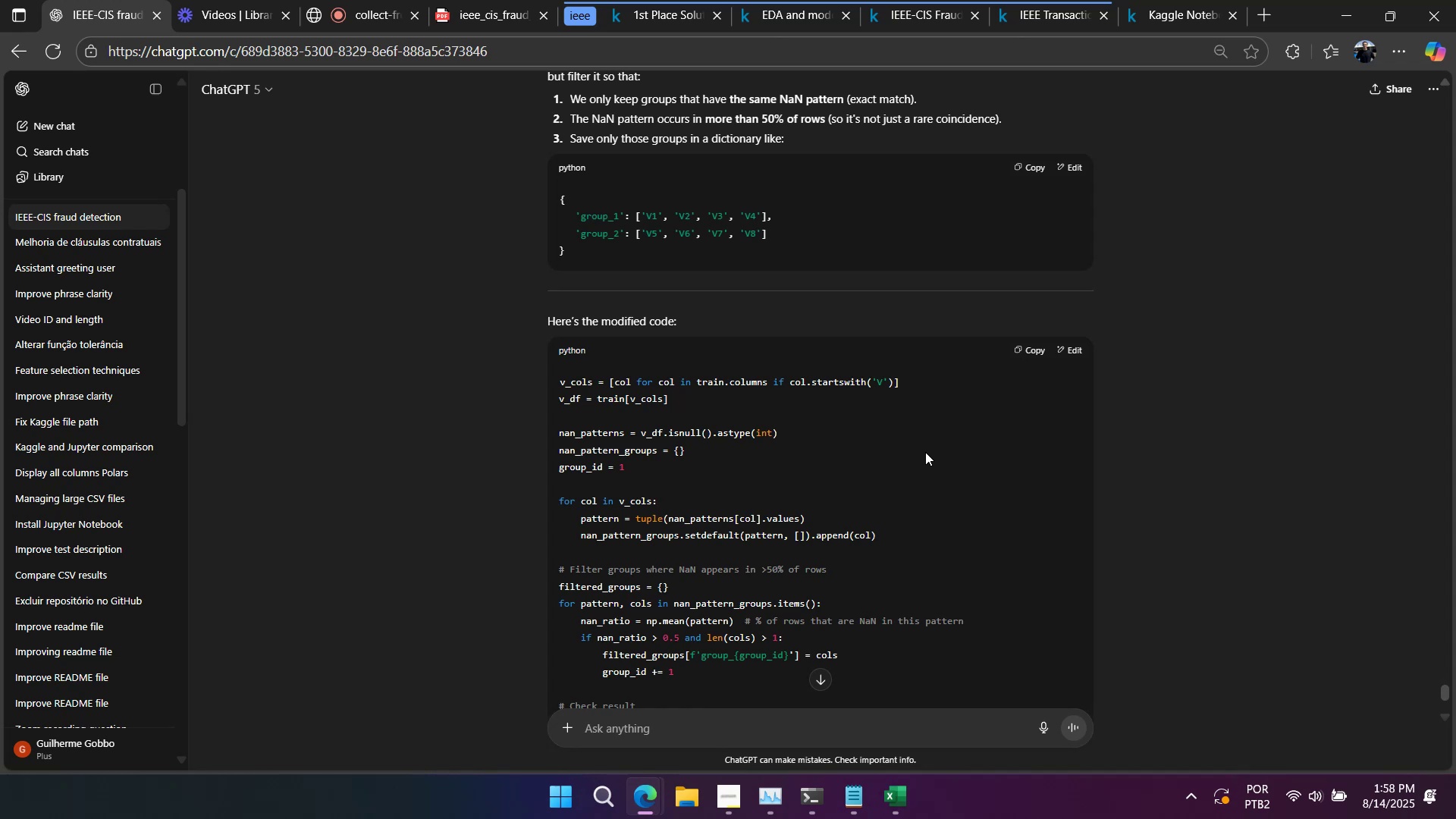 
wait(16.52)
 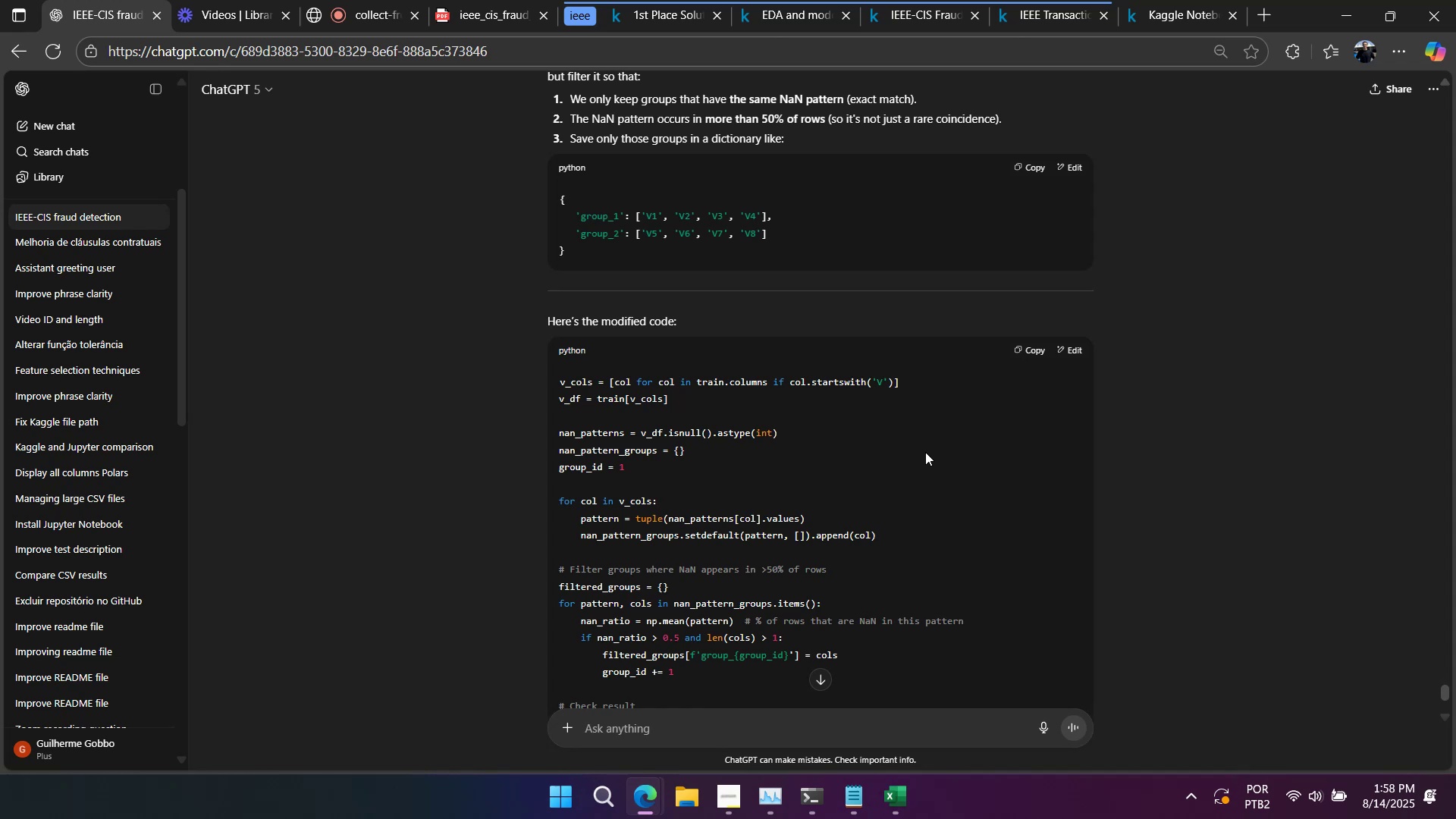 
scroll: coordinate [868, 417], scroll_direction: down, amount: 5.0
 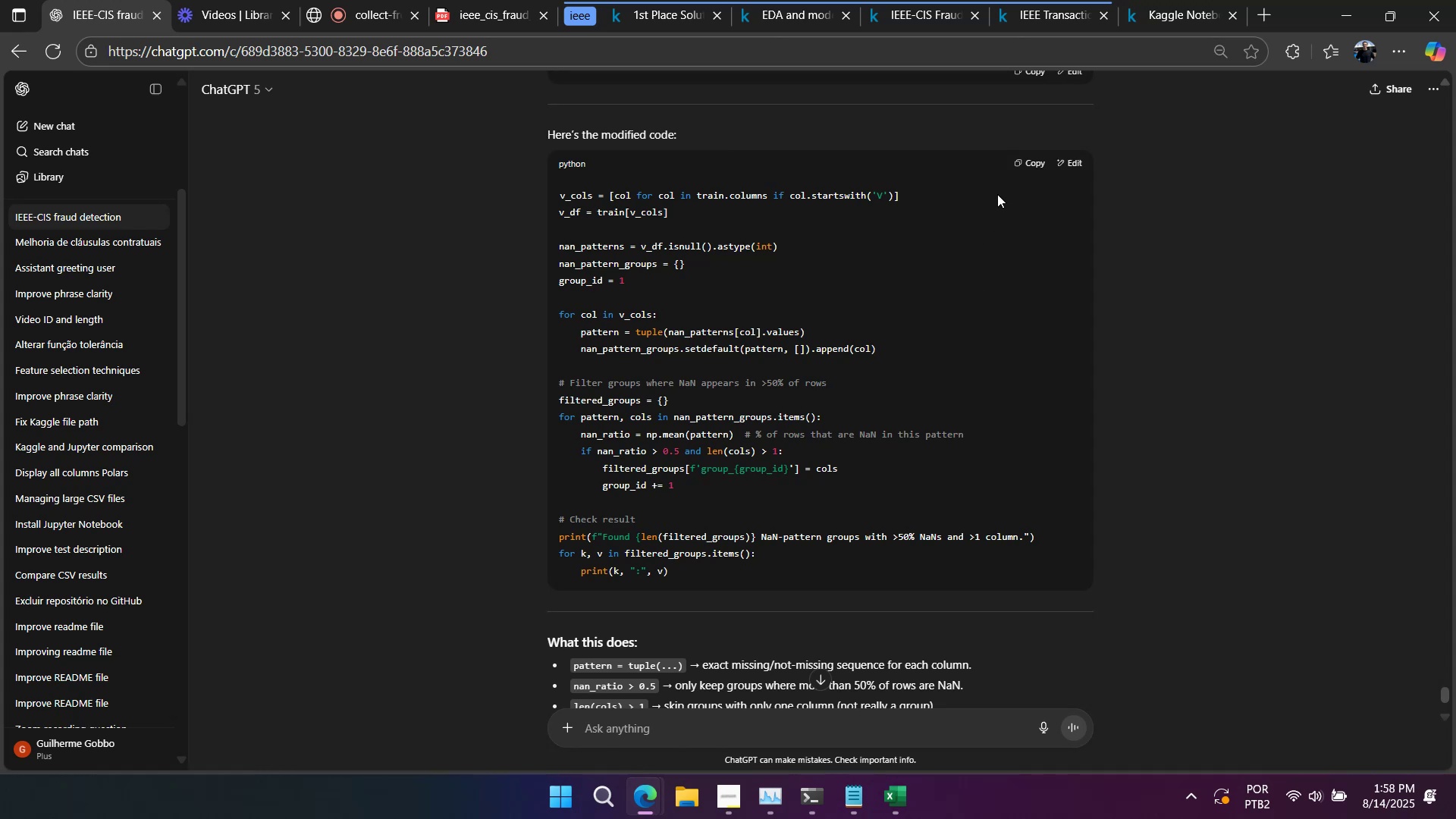 
left_click([1030, 166])
 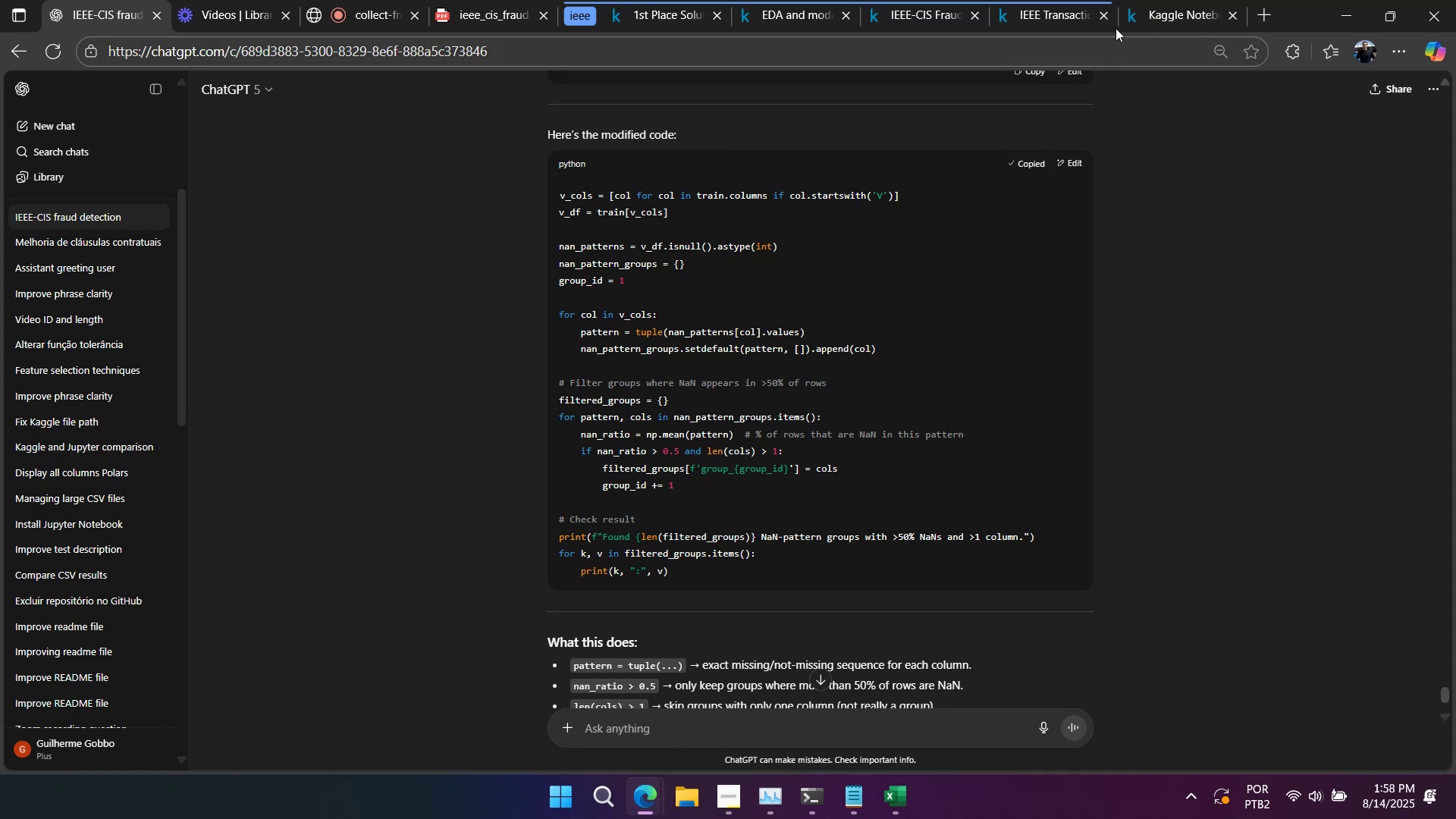 
left_click([1169, 17])
 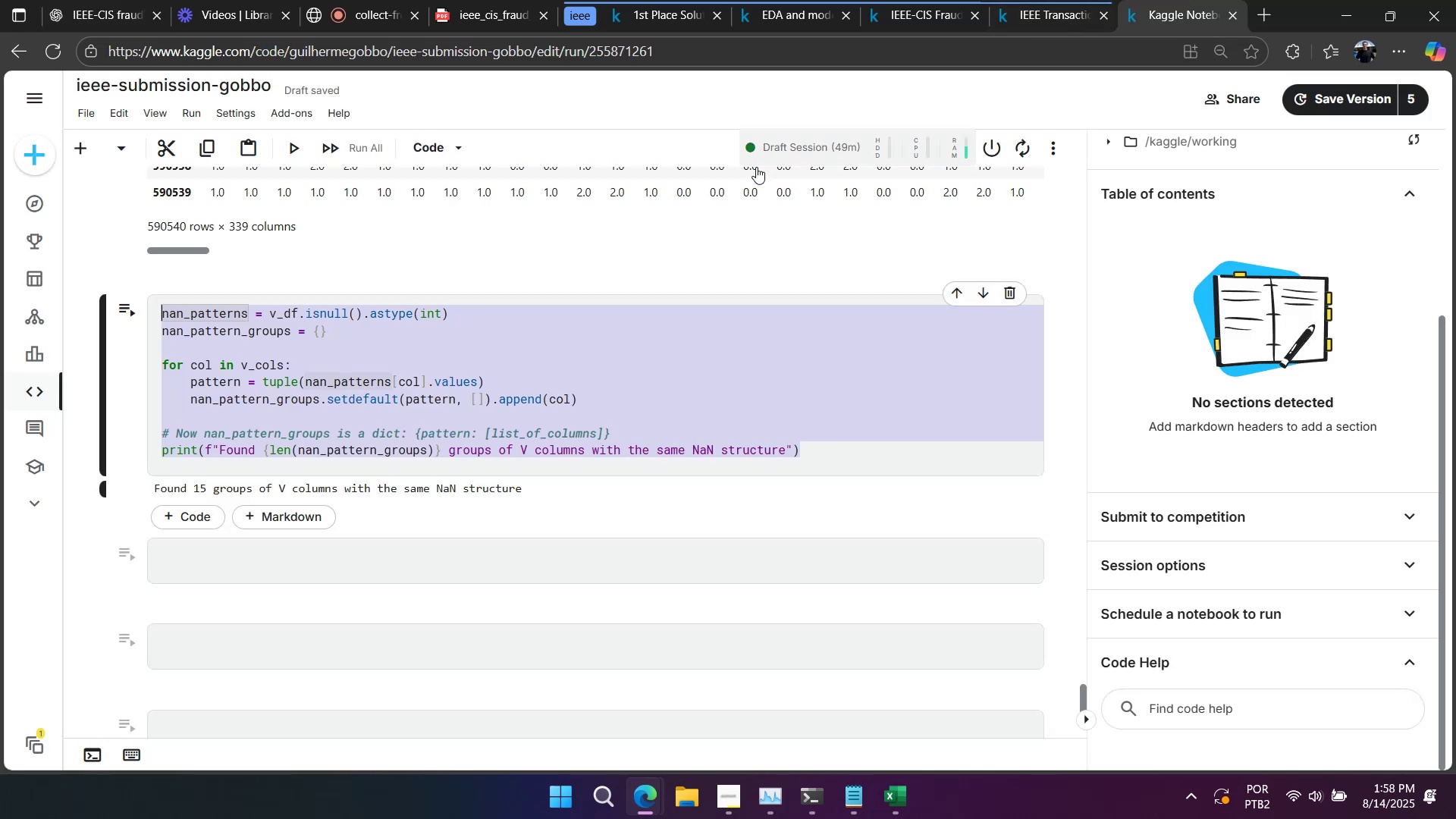 
left_click([435, 410])
 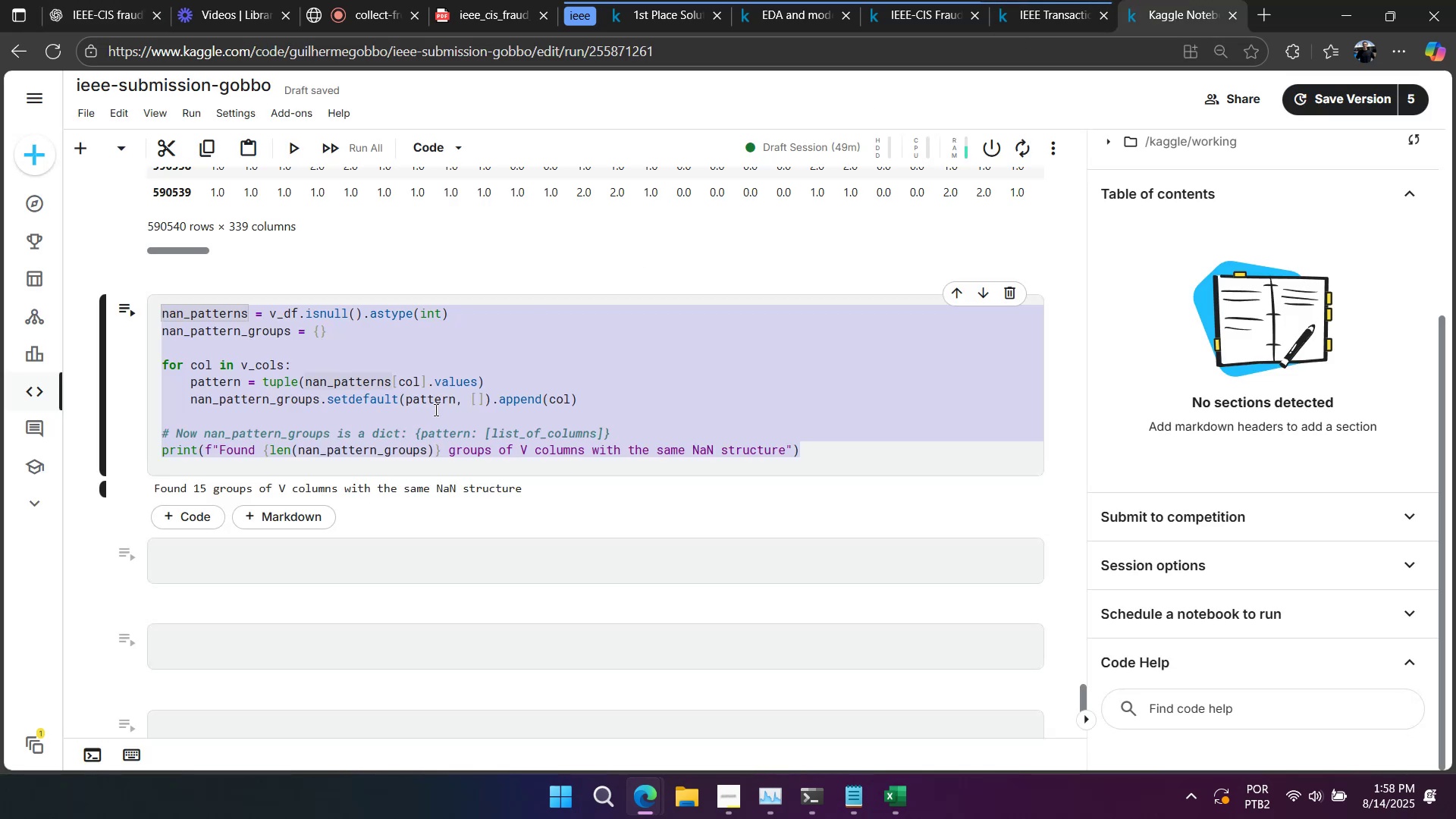 
key(Control+A)
 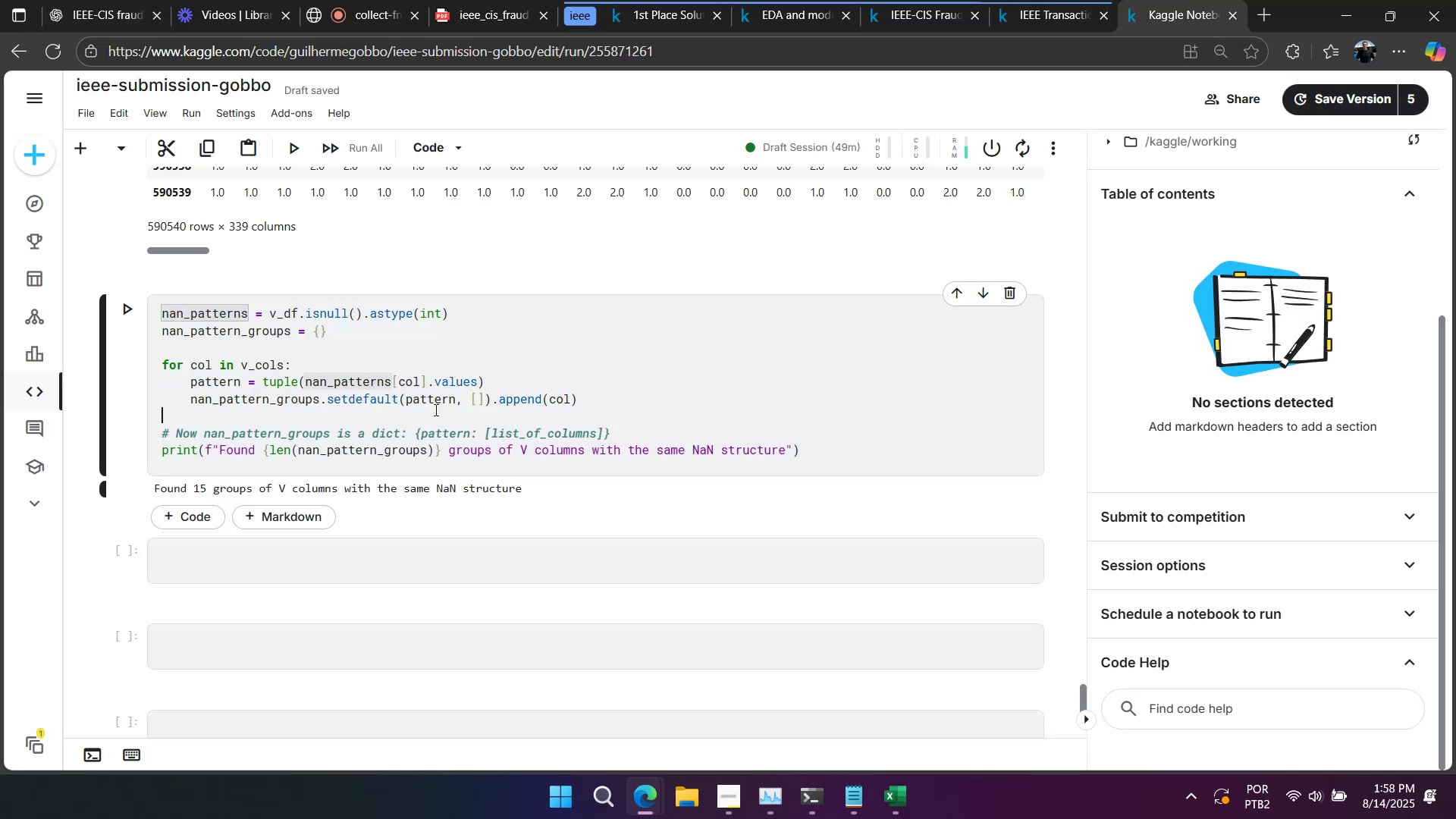 
key(Control+V)
 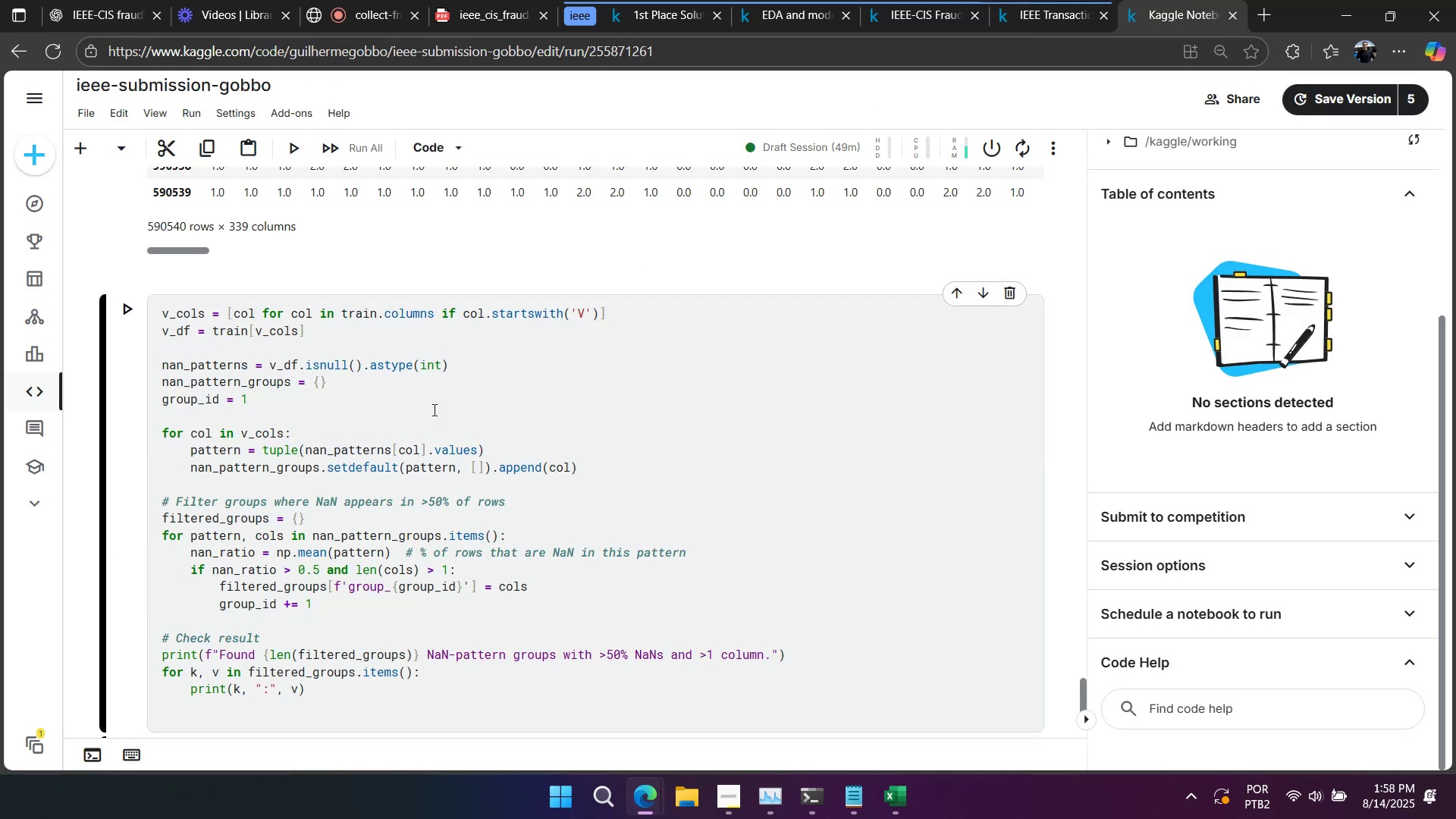 
key(Backspace)
 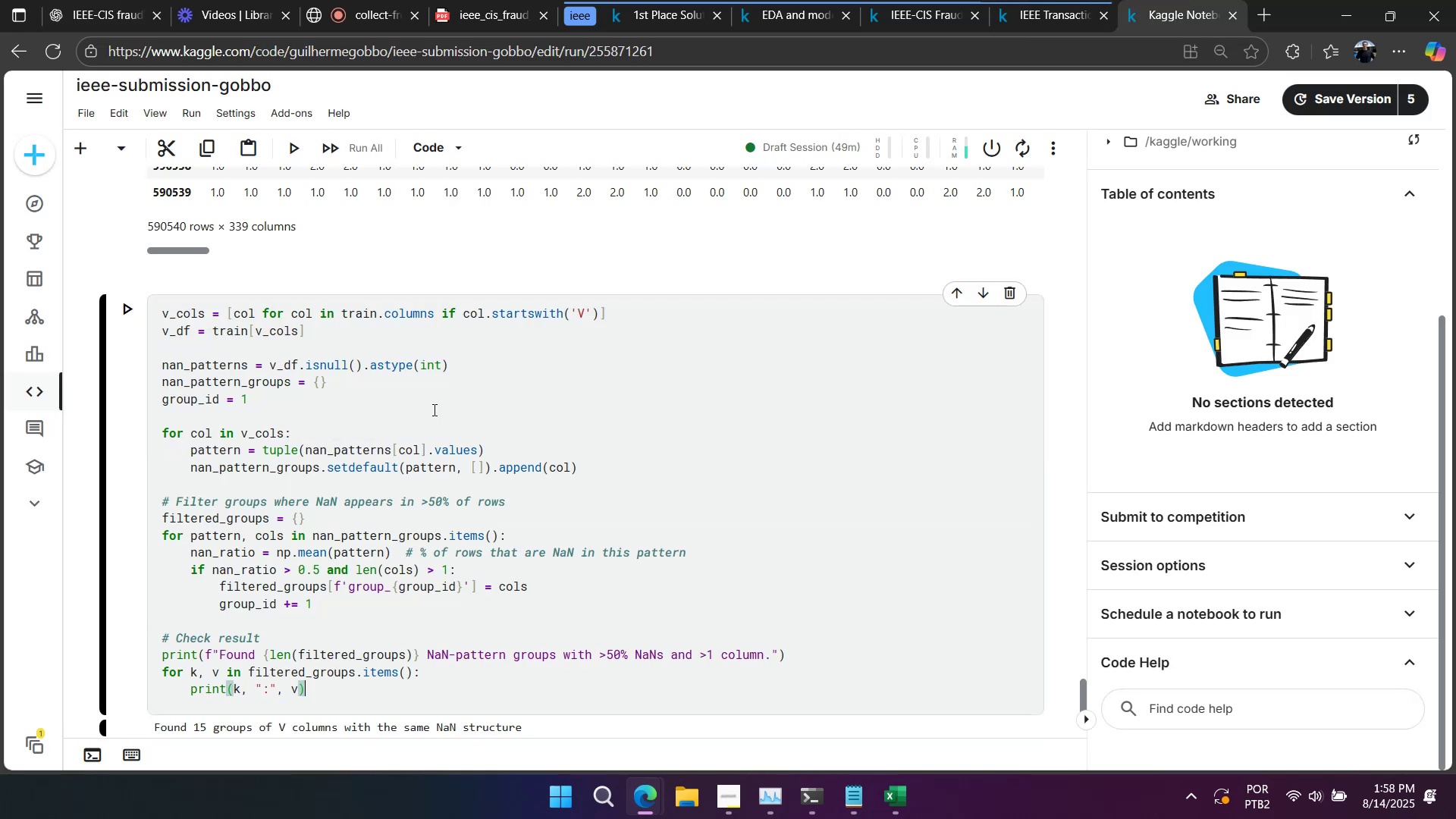 
key(Shift+Enter)
 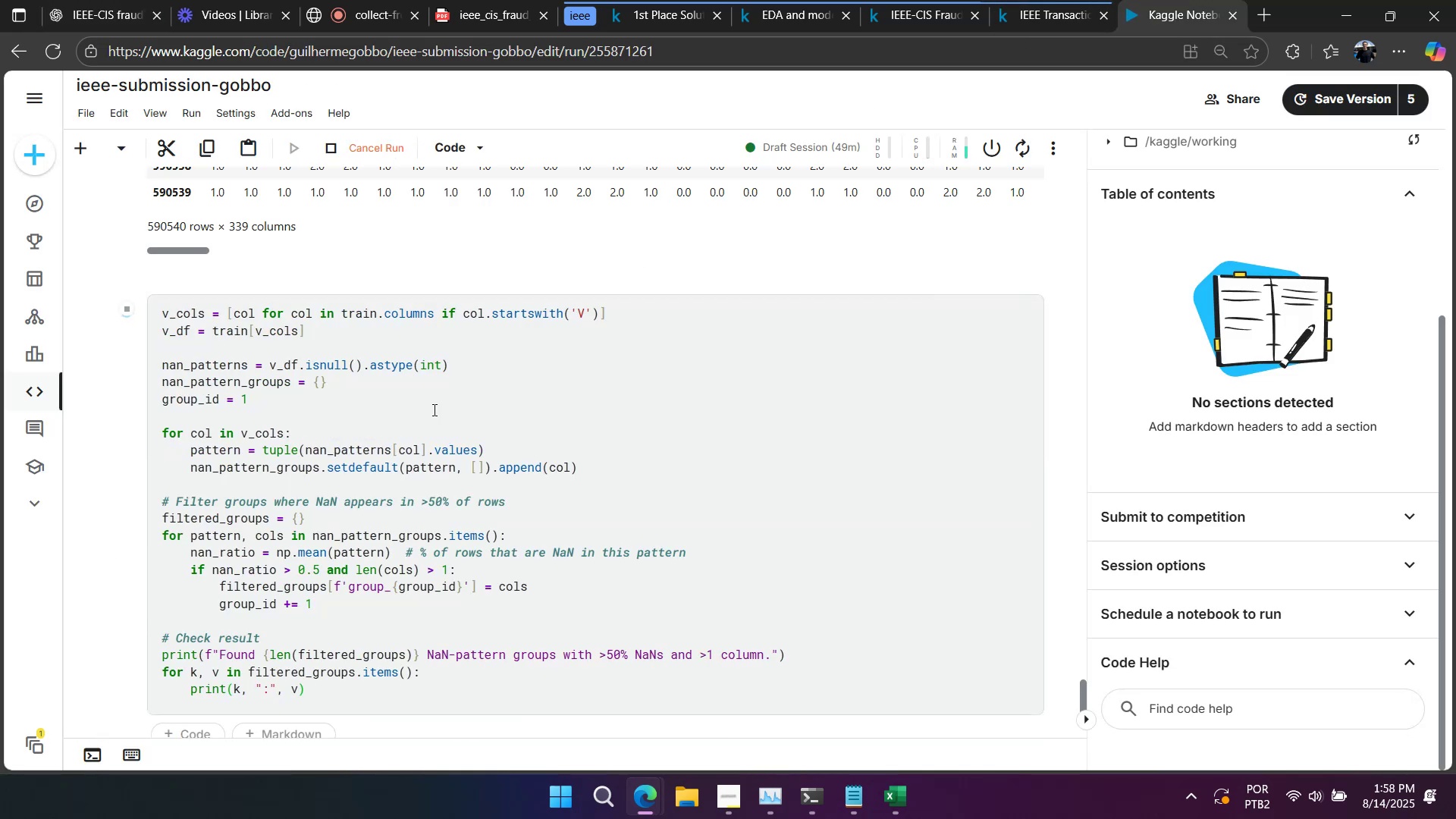 
scroll: coordinate [460, 400], scroll_direction: up, amount: 7.0
 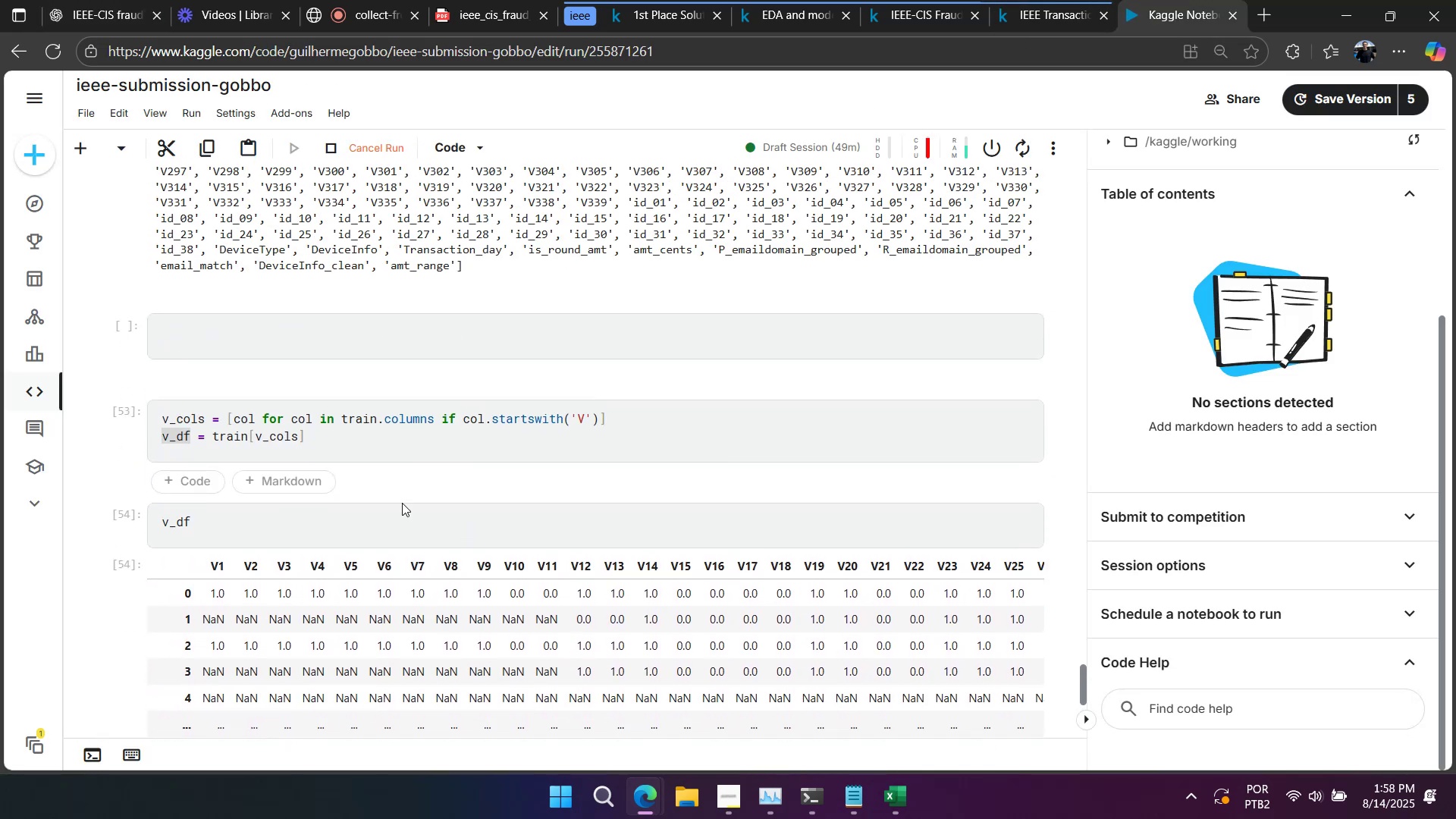 
left_click([380, 544])
 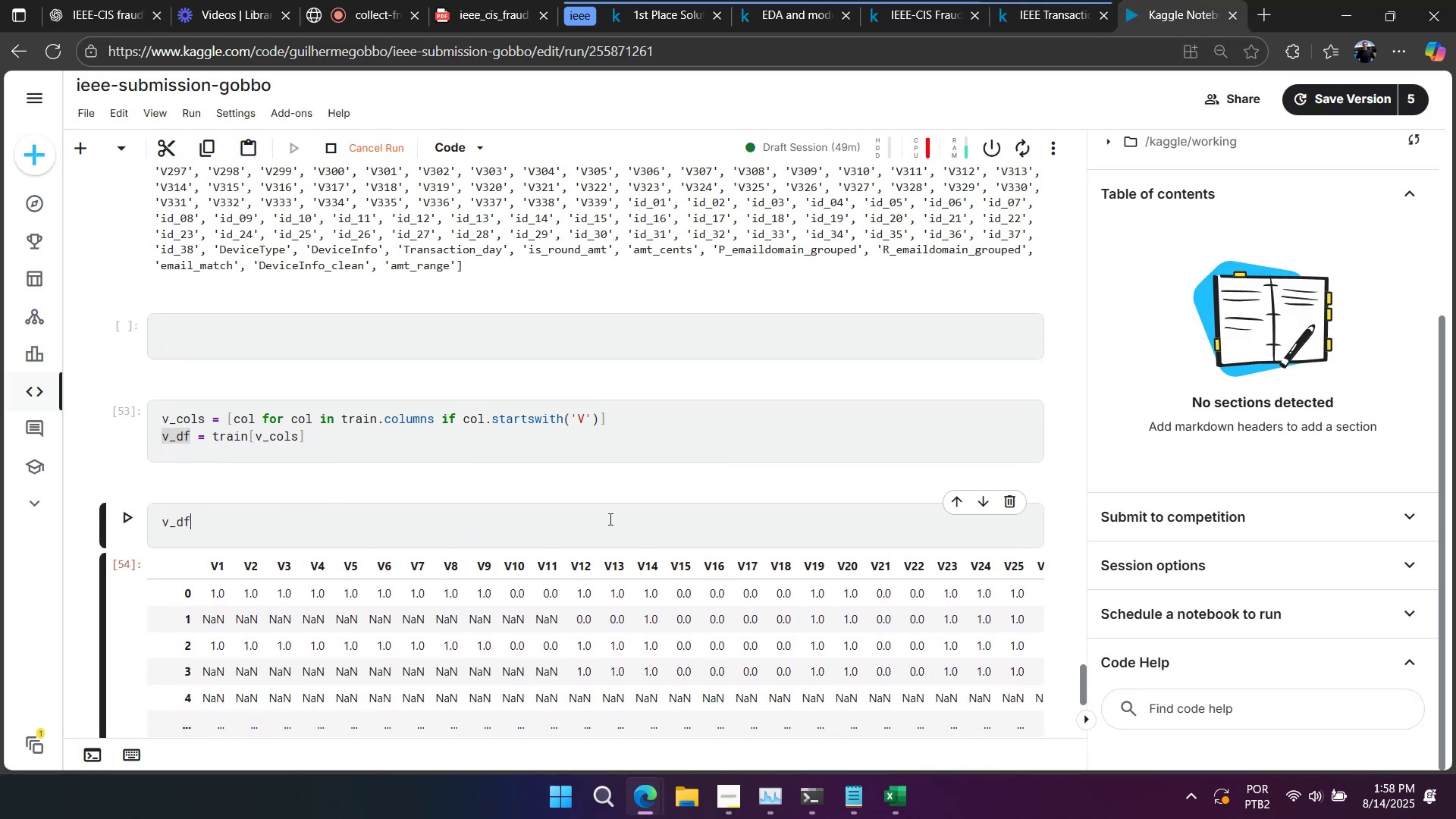 
scroll: coordinate [688, 523], scroll_direction: down, amount: 2.0
 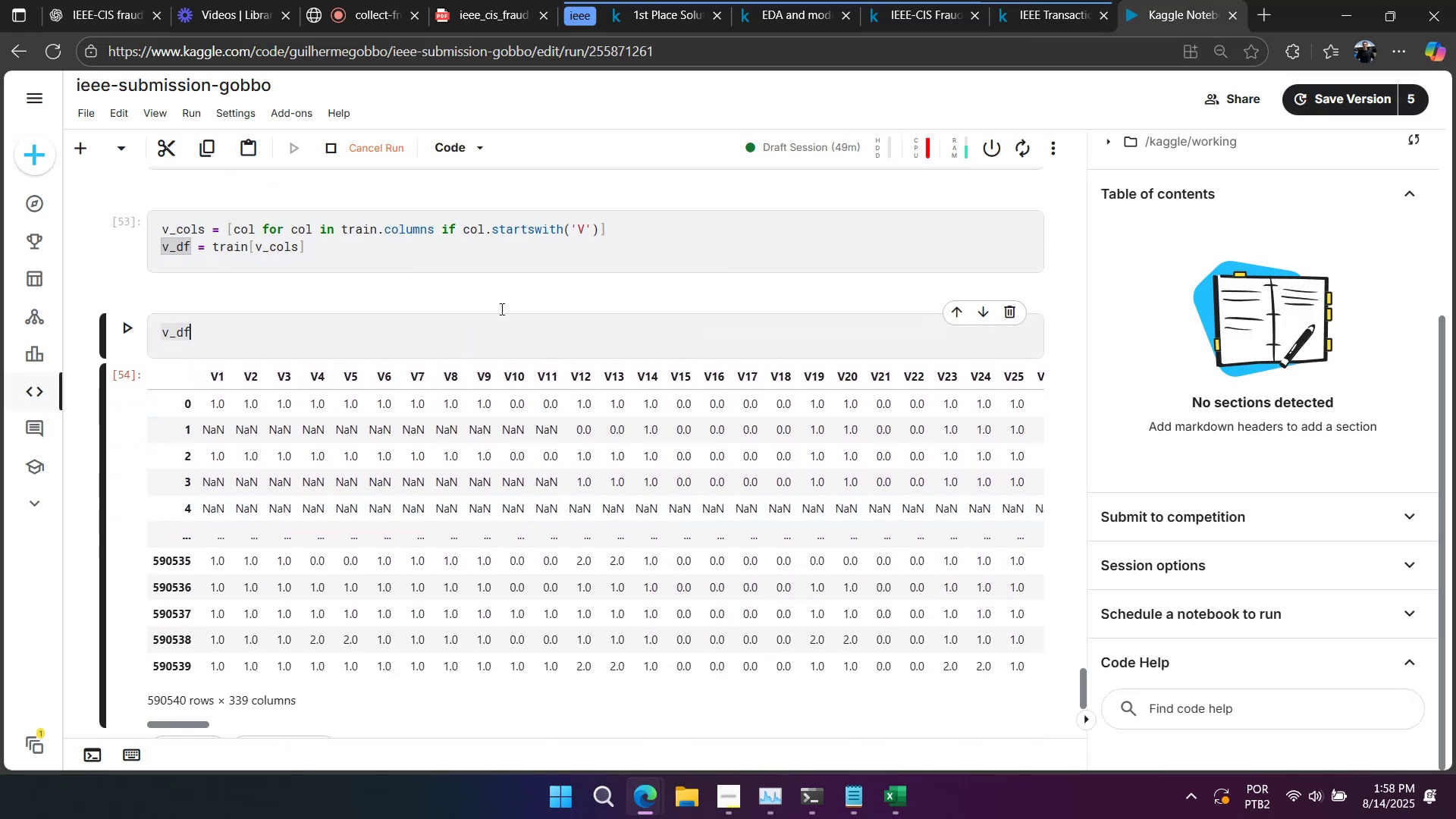 
left_click([498, 257])
 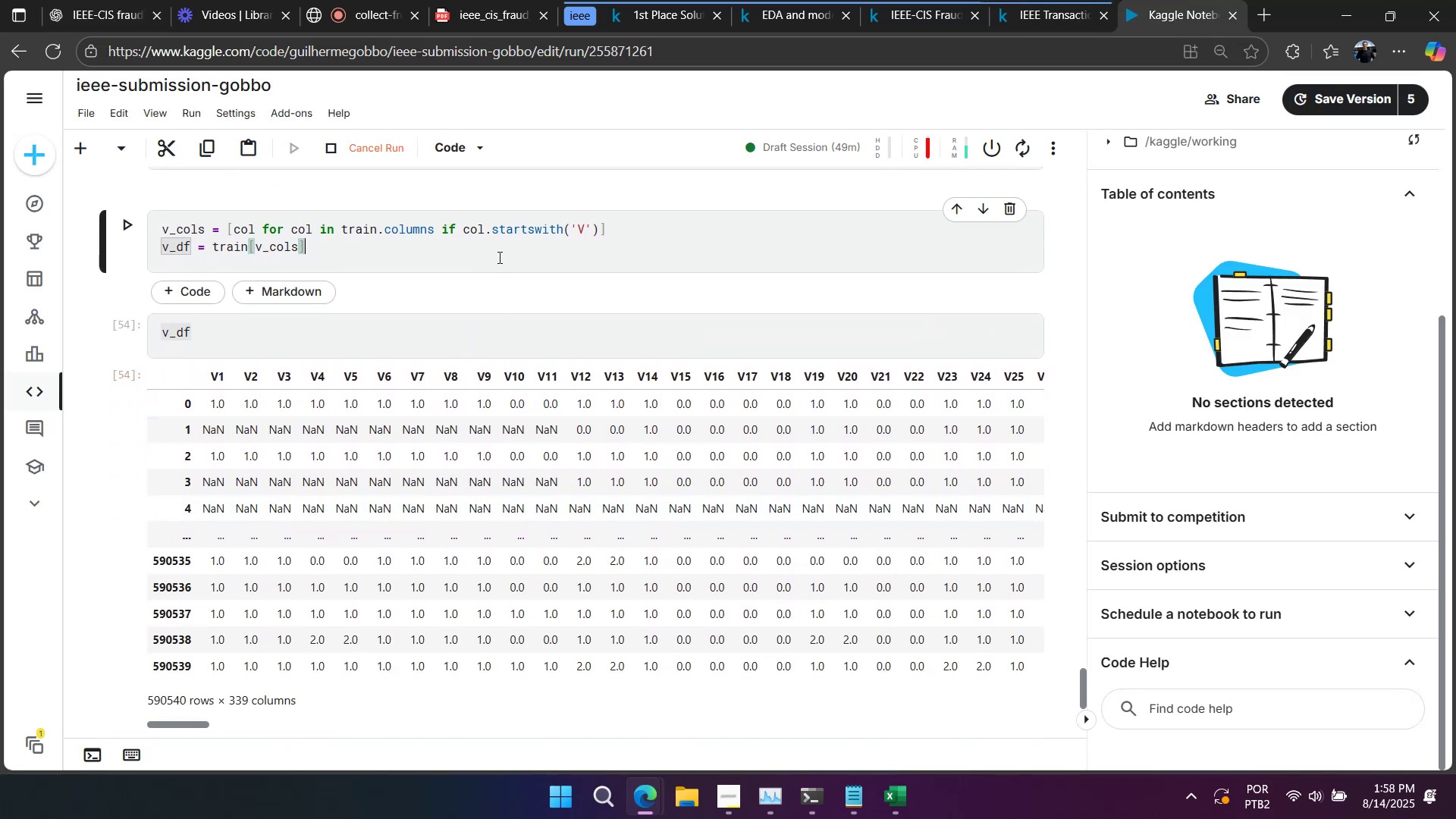 
scroll: coordinate [494, 288], scroll_direction: down, amount: 3.0
 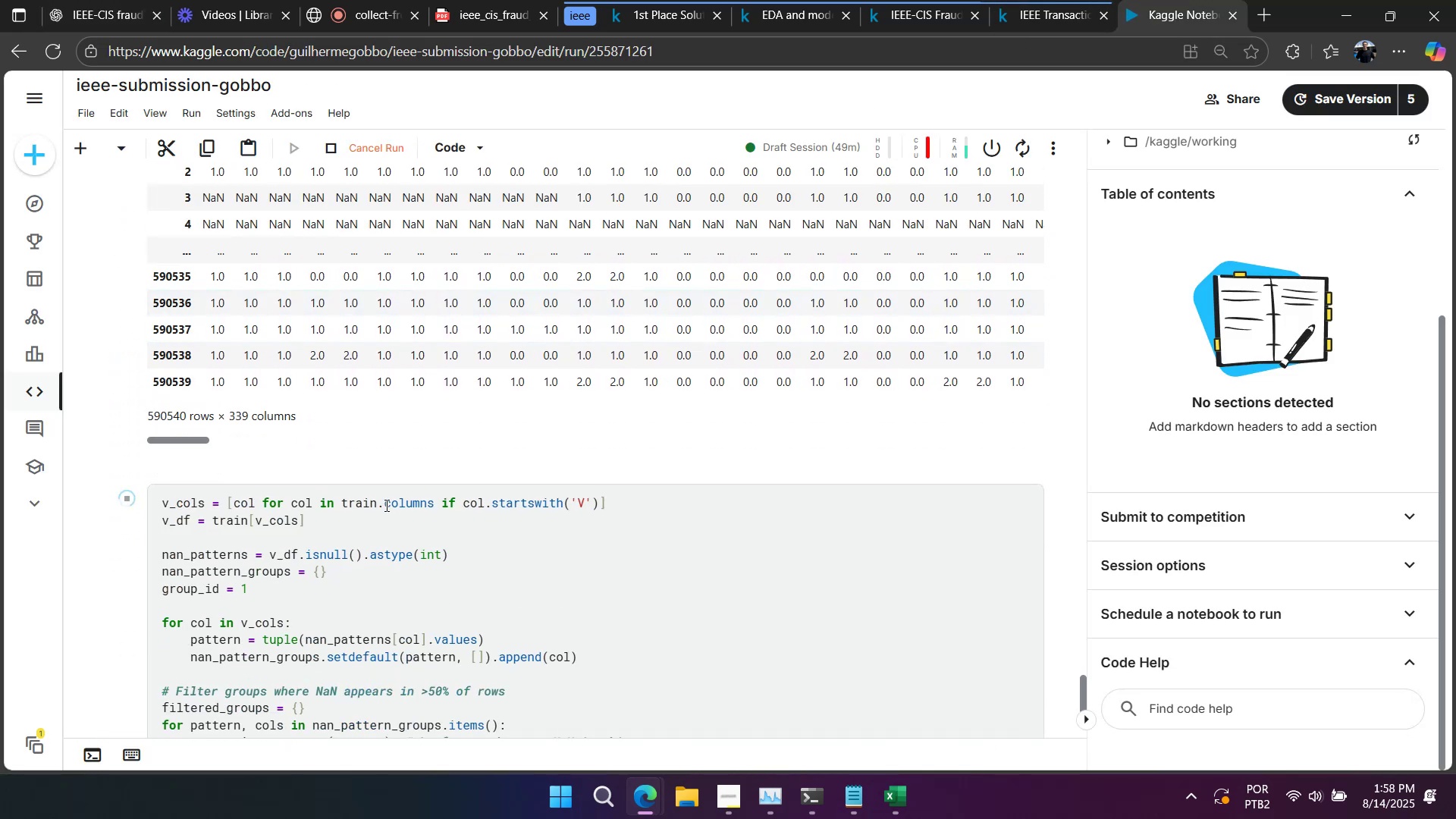 
left_click_drag(start_coordinate=[337, 521], to_coordinate=[123, 473])
 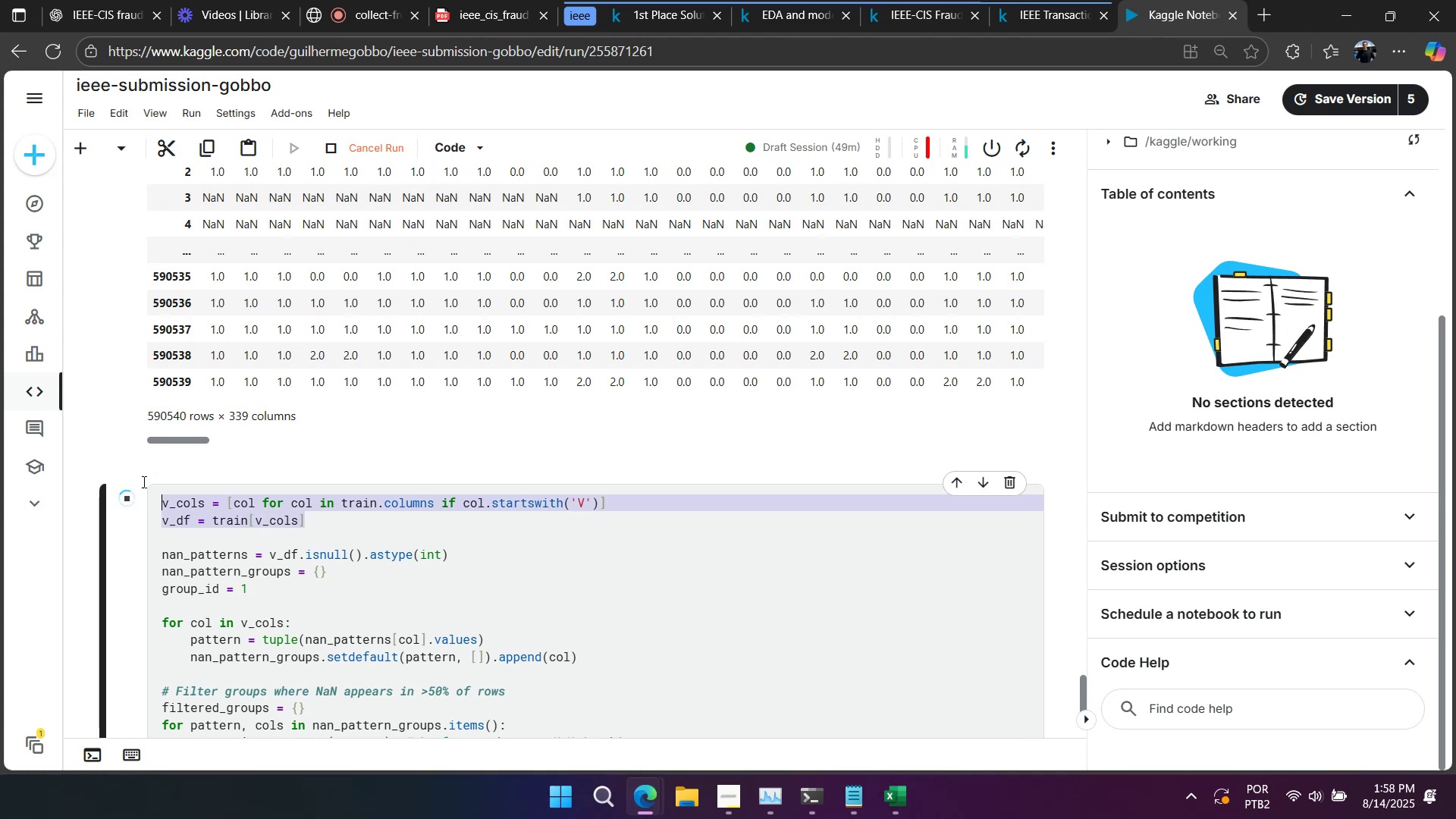 
key(Control+X)
 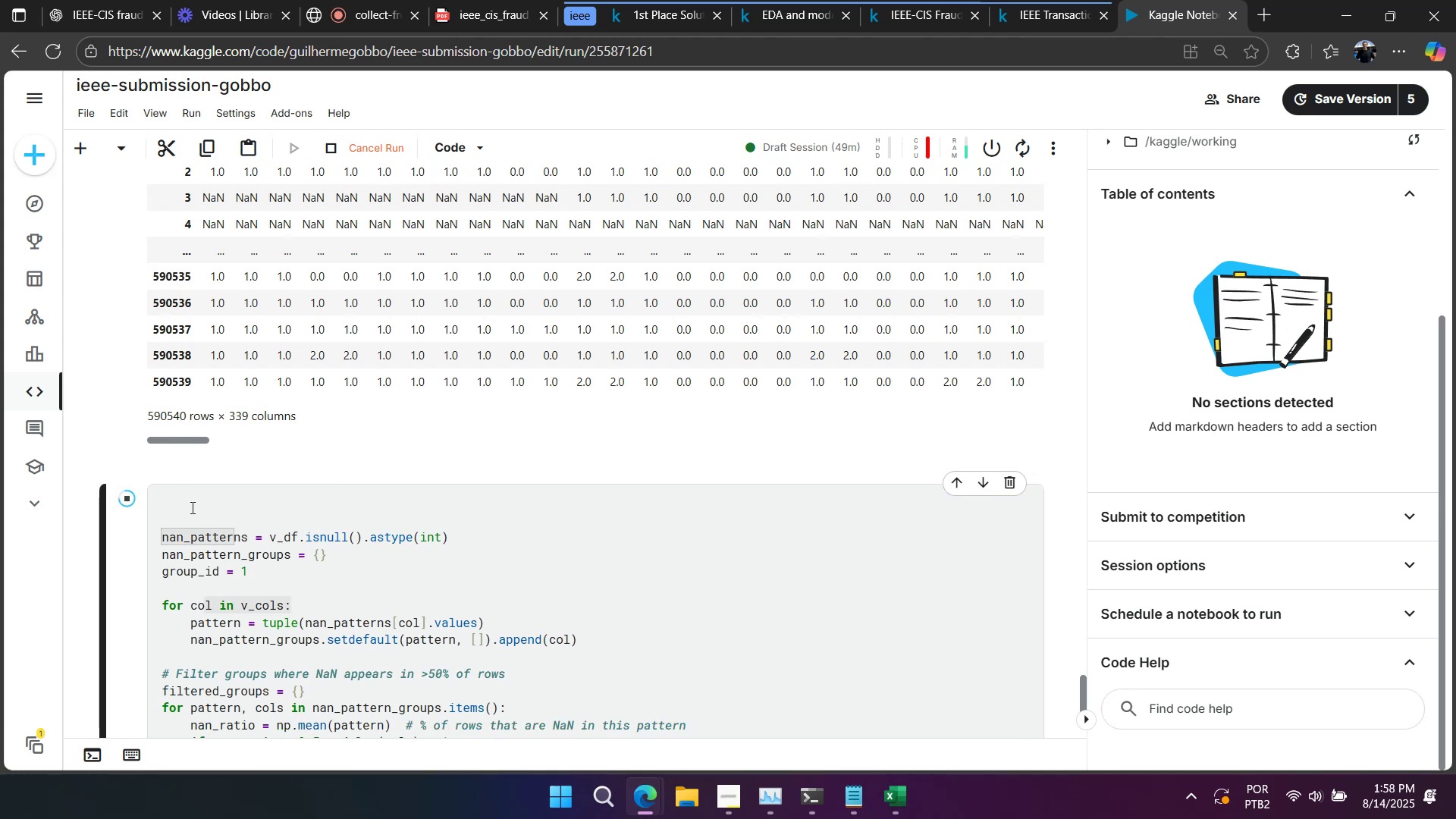 
left_click_drag(start_coordinate=[160, 539], to_coordinate=[157, 485])
 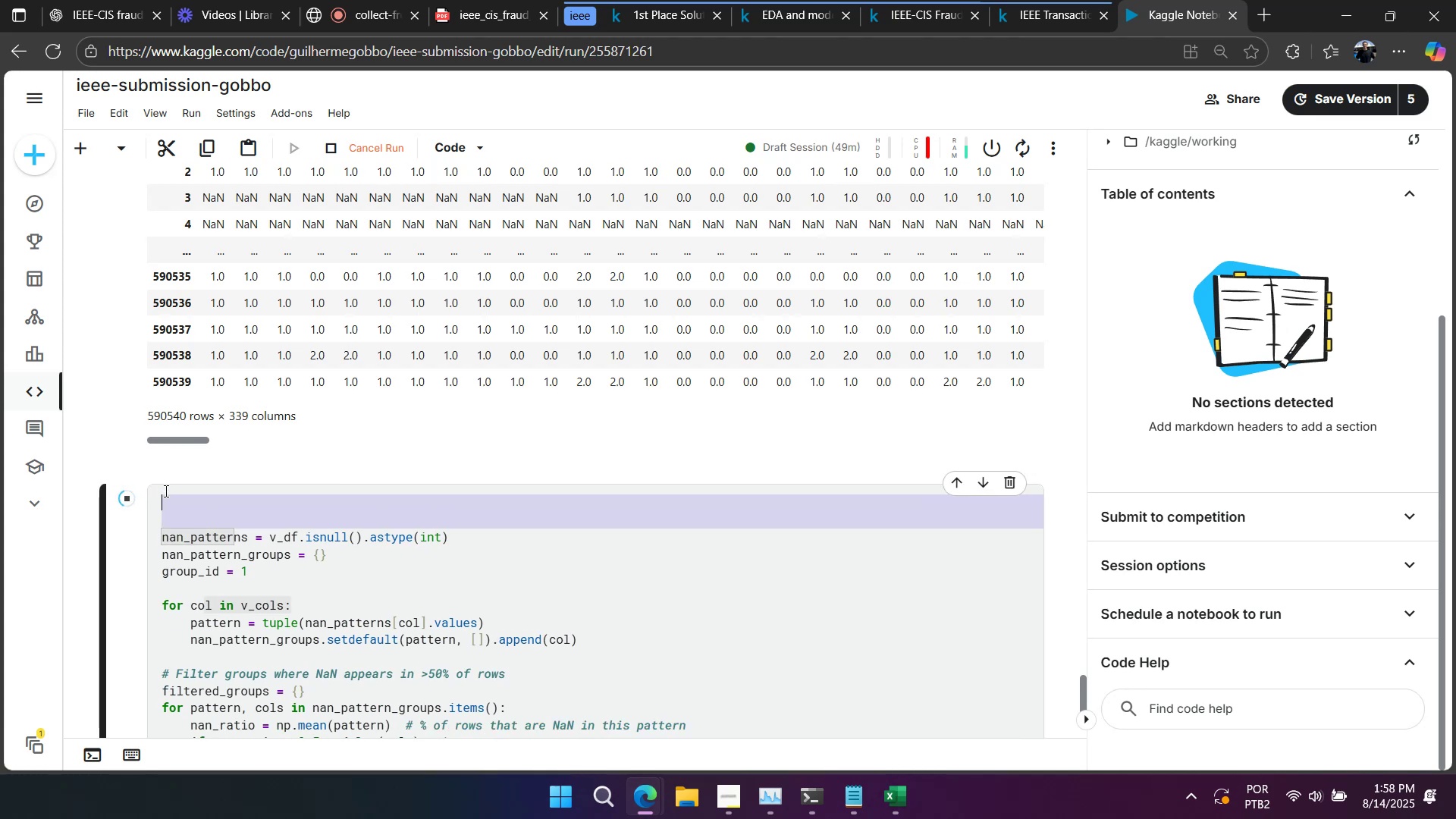 
key(Backspace)
 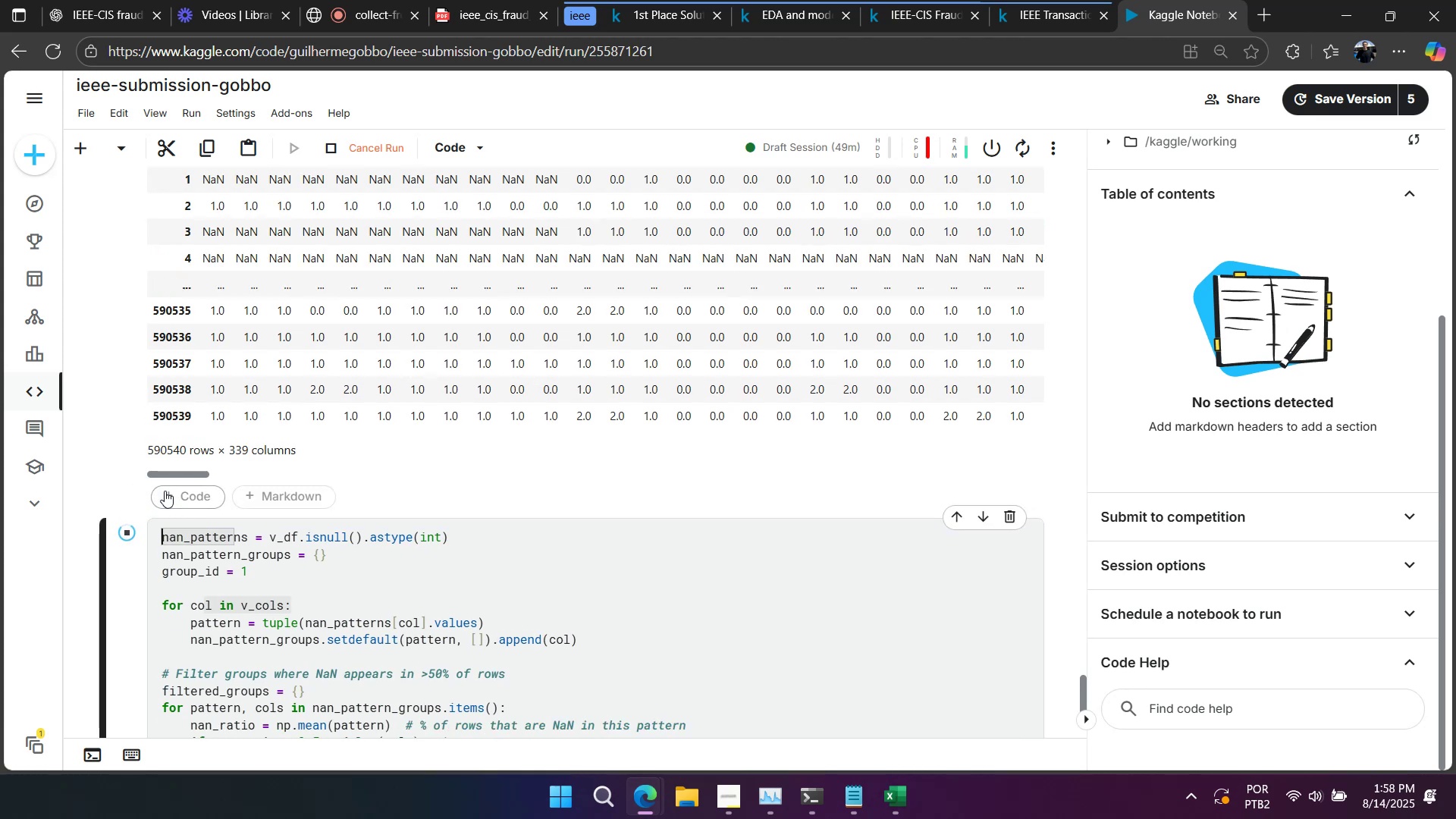 
scroll: coordinate [249, 471], scroll_direction: up, amount: 4.0
 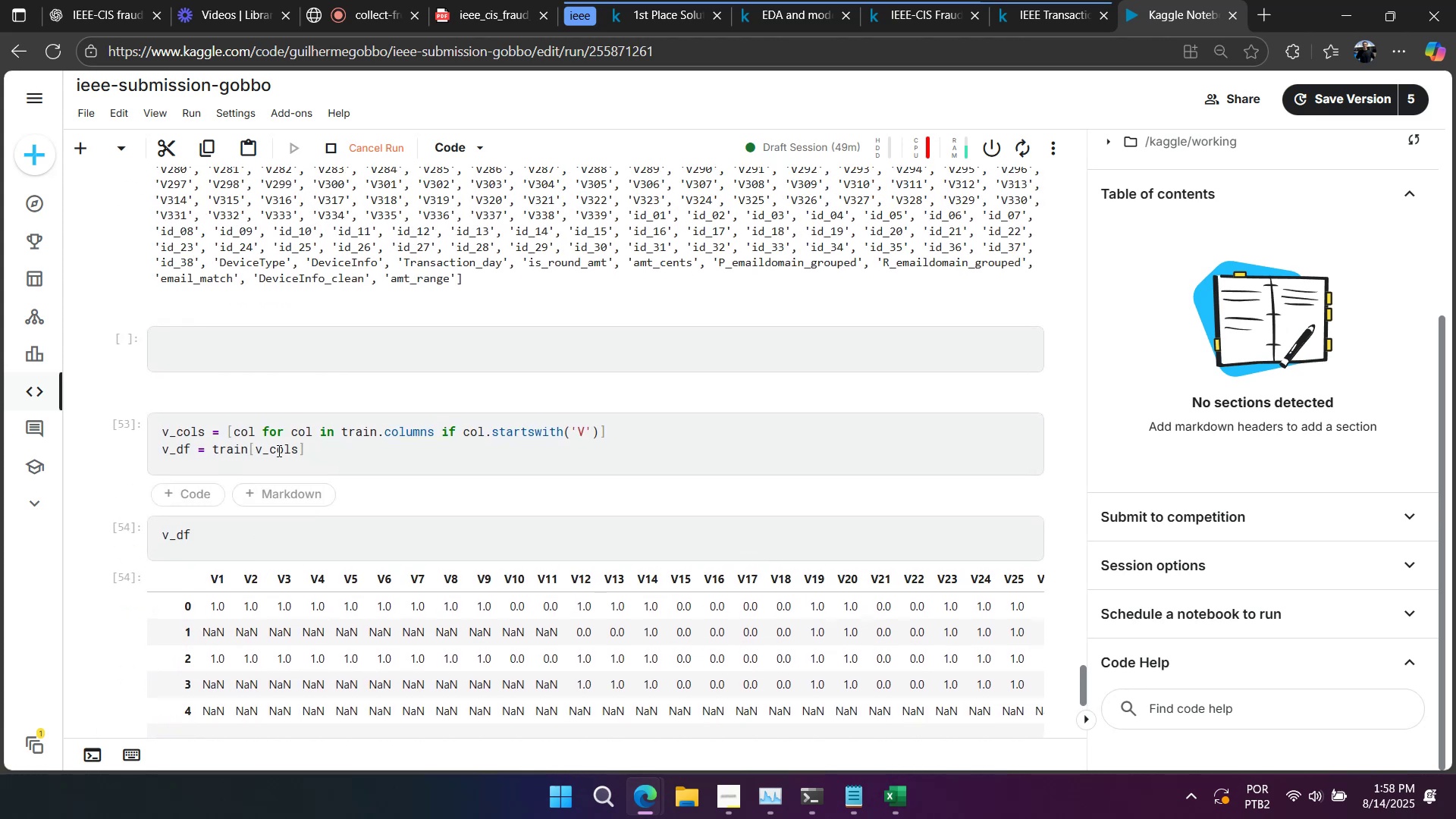 
left_click([290, 444])
 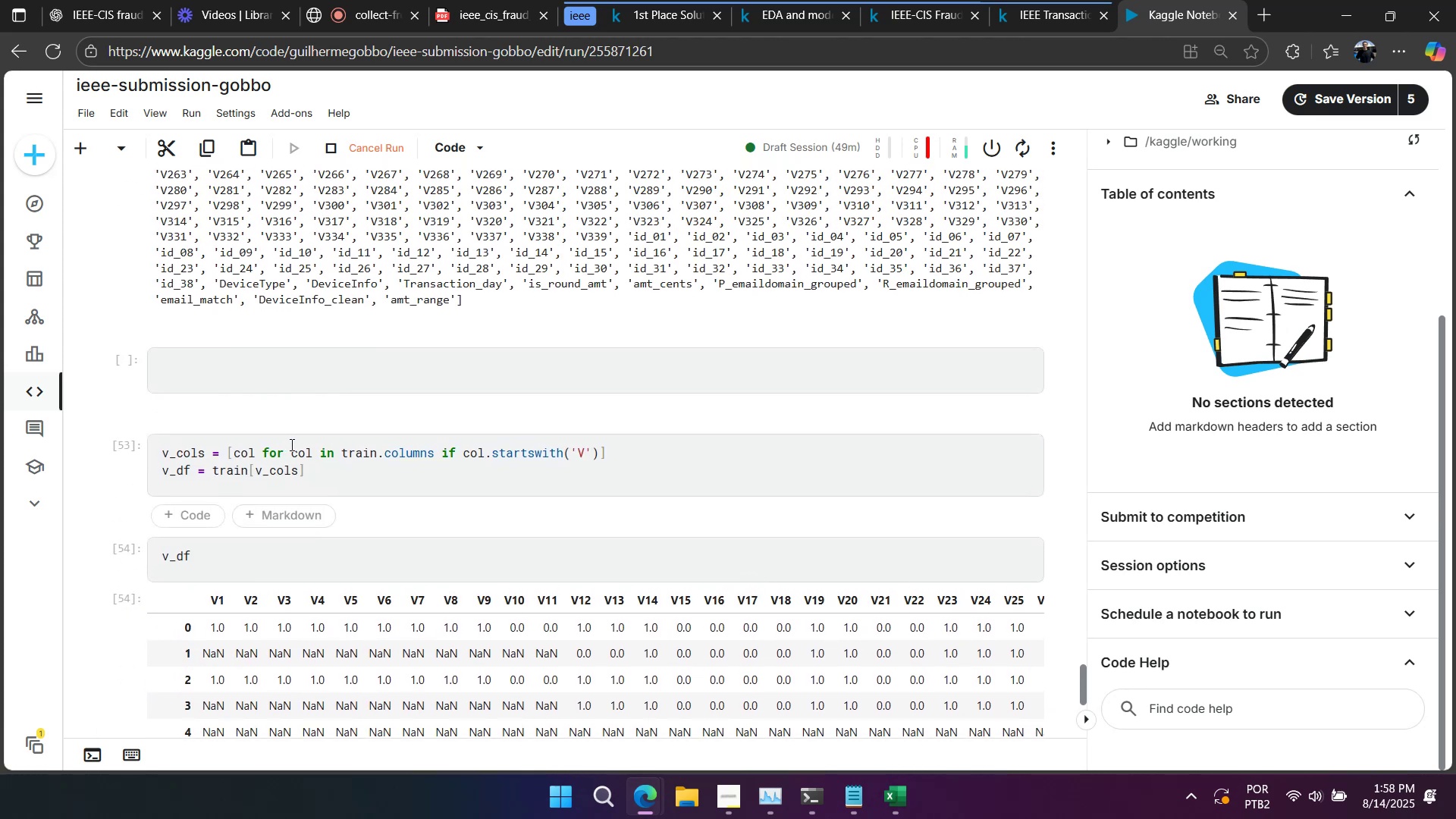 
key(Control+A)
 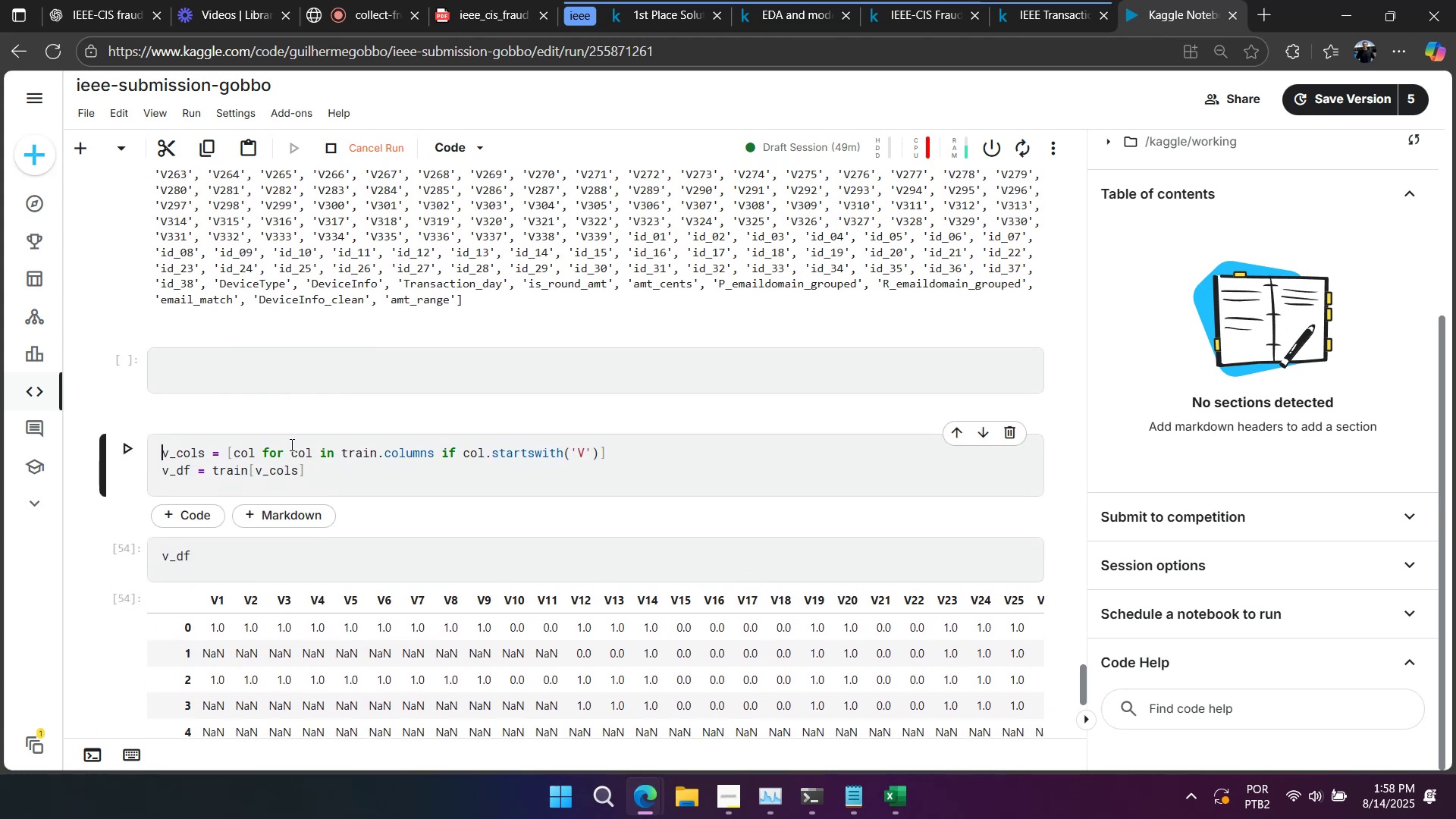 
key(Control+V)
 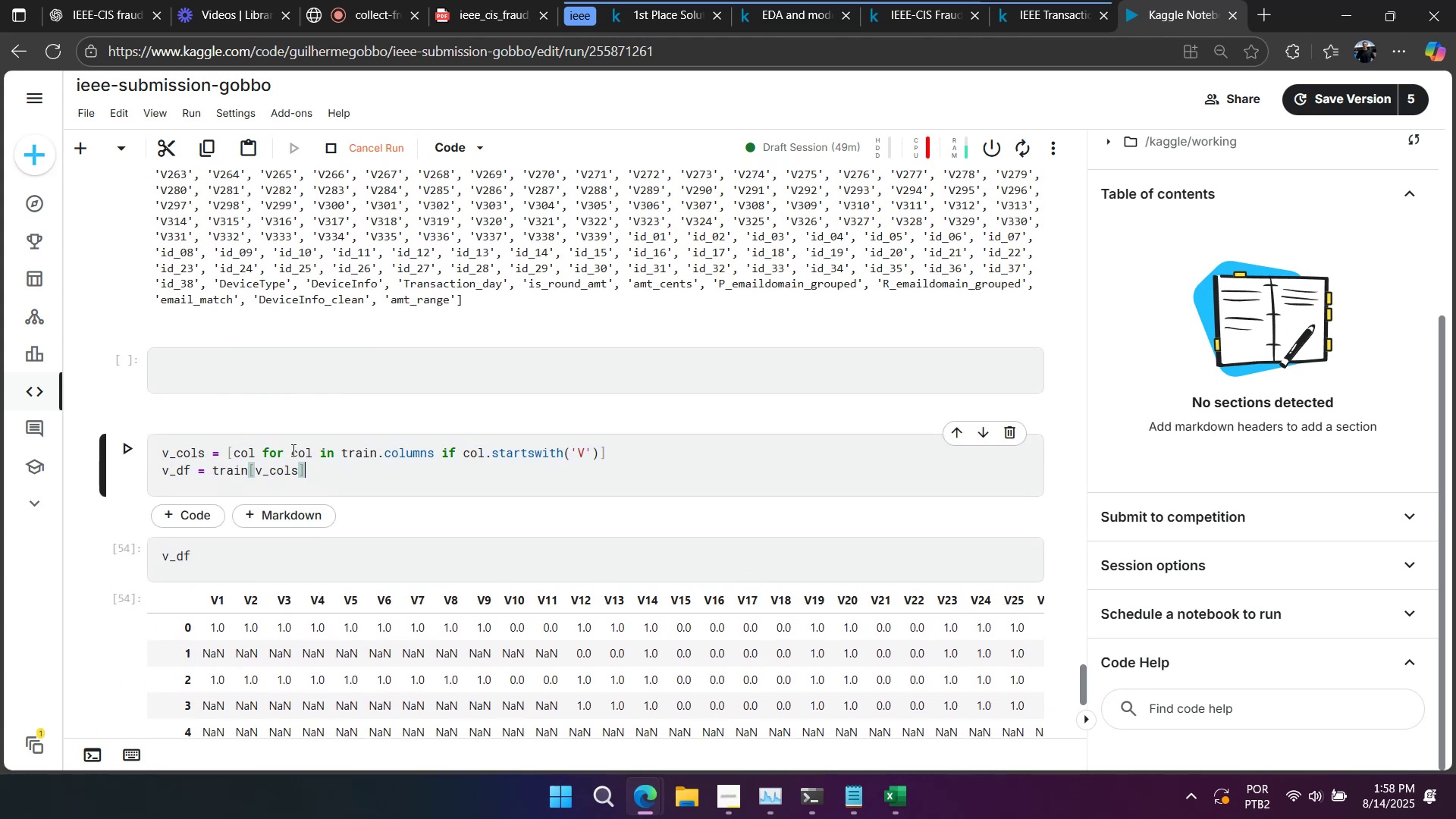 
scroll: coordinate [297, 473], scroll_direction: down, amount: 2.0
 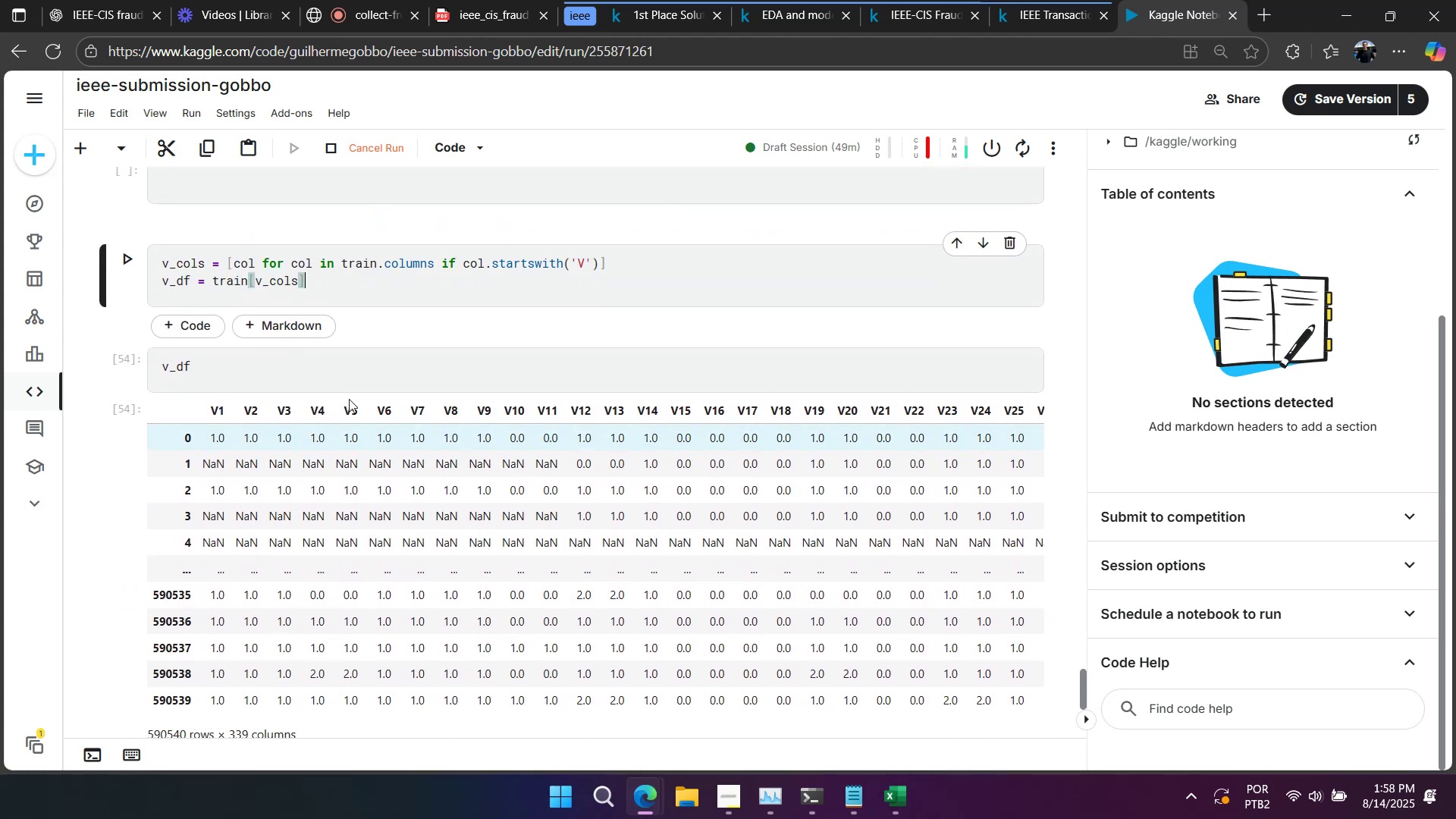 
left_click([402, 377])
 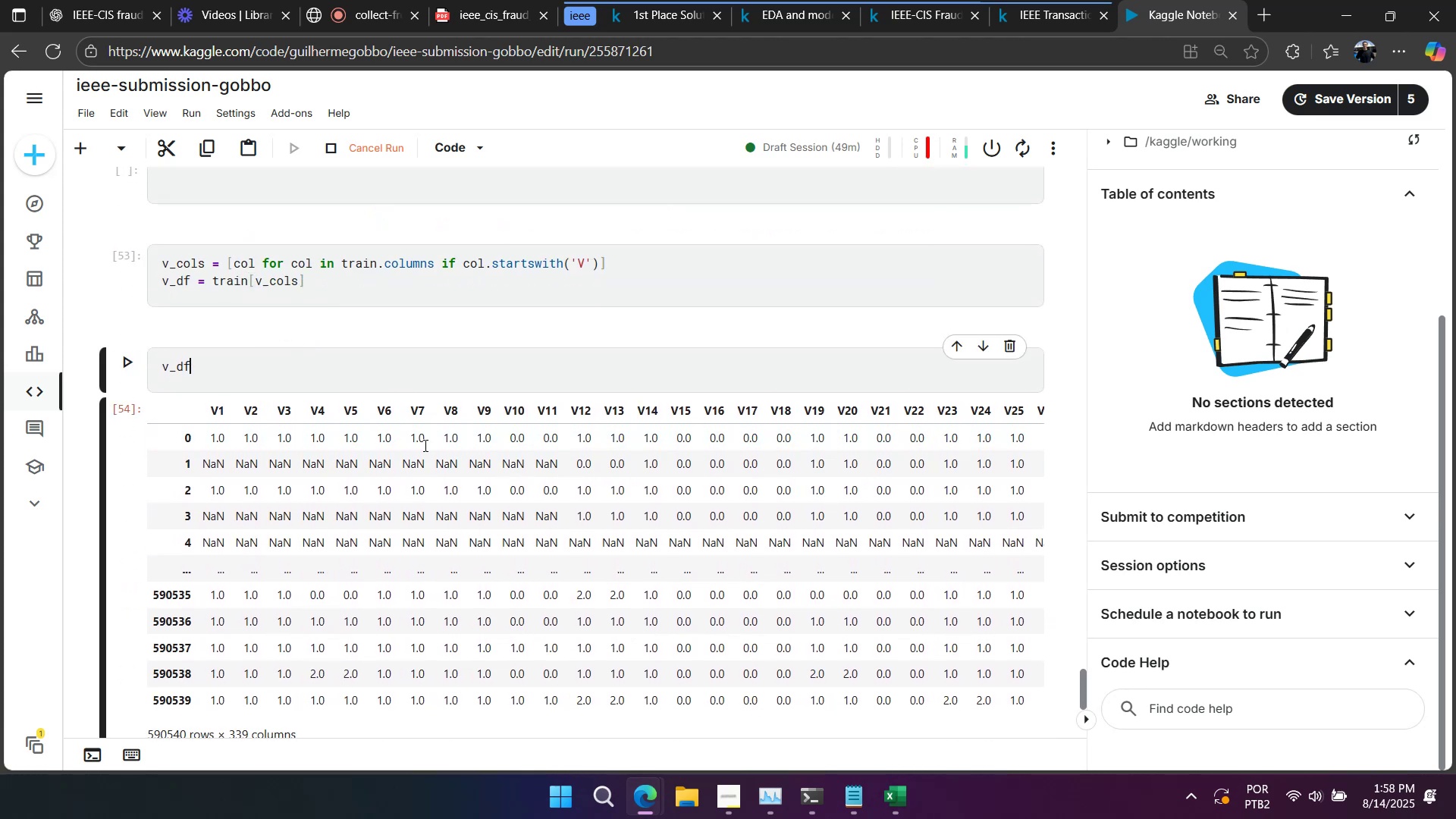 
scroll: coordinate [441, 470], scroll_direction: down, amount: 2.0
 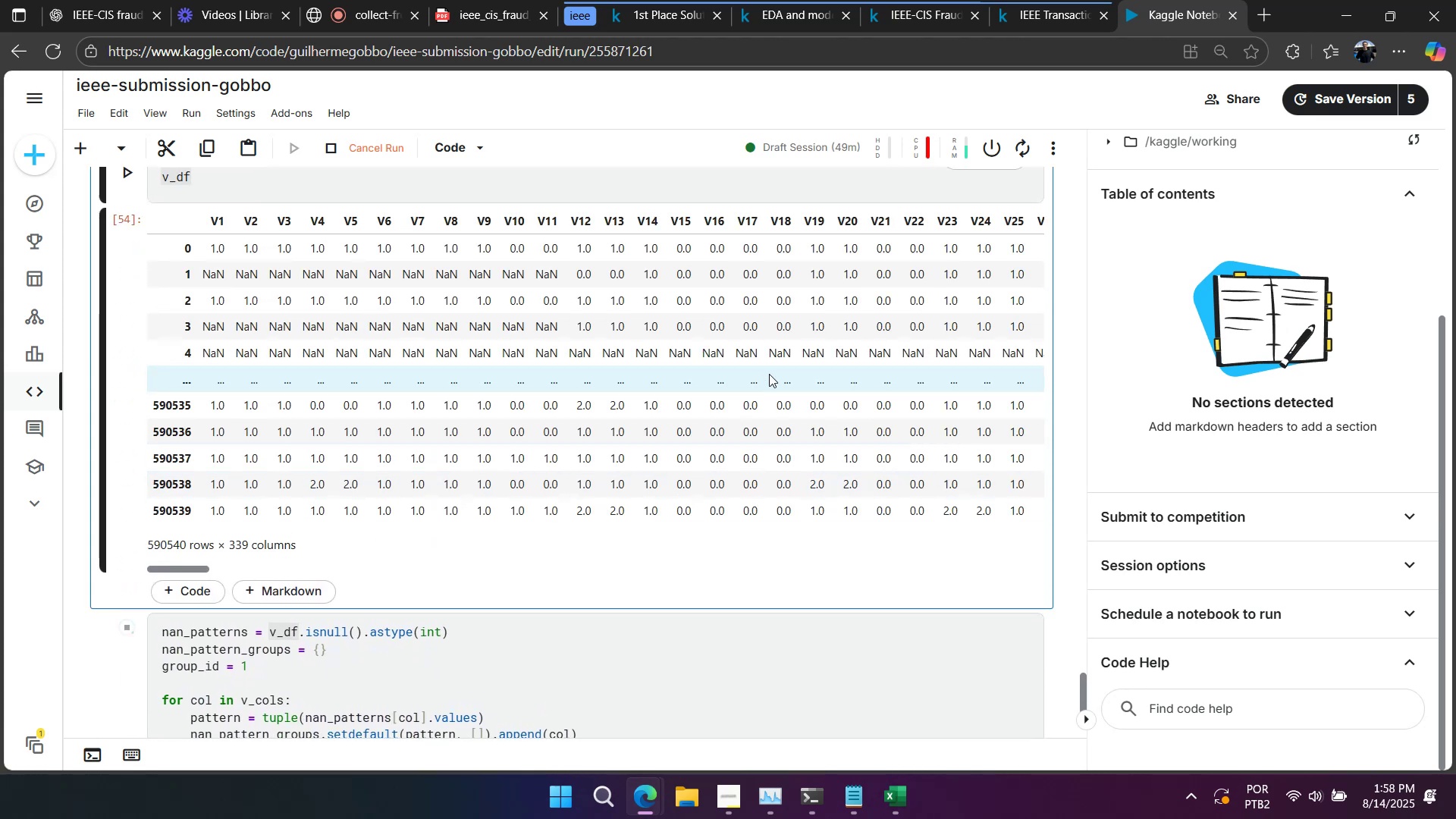 
left_click([694, 375])
 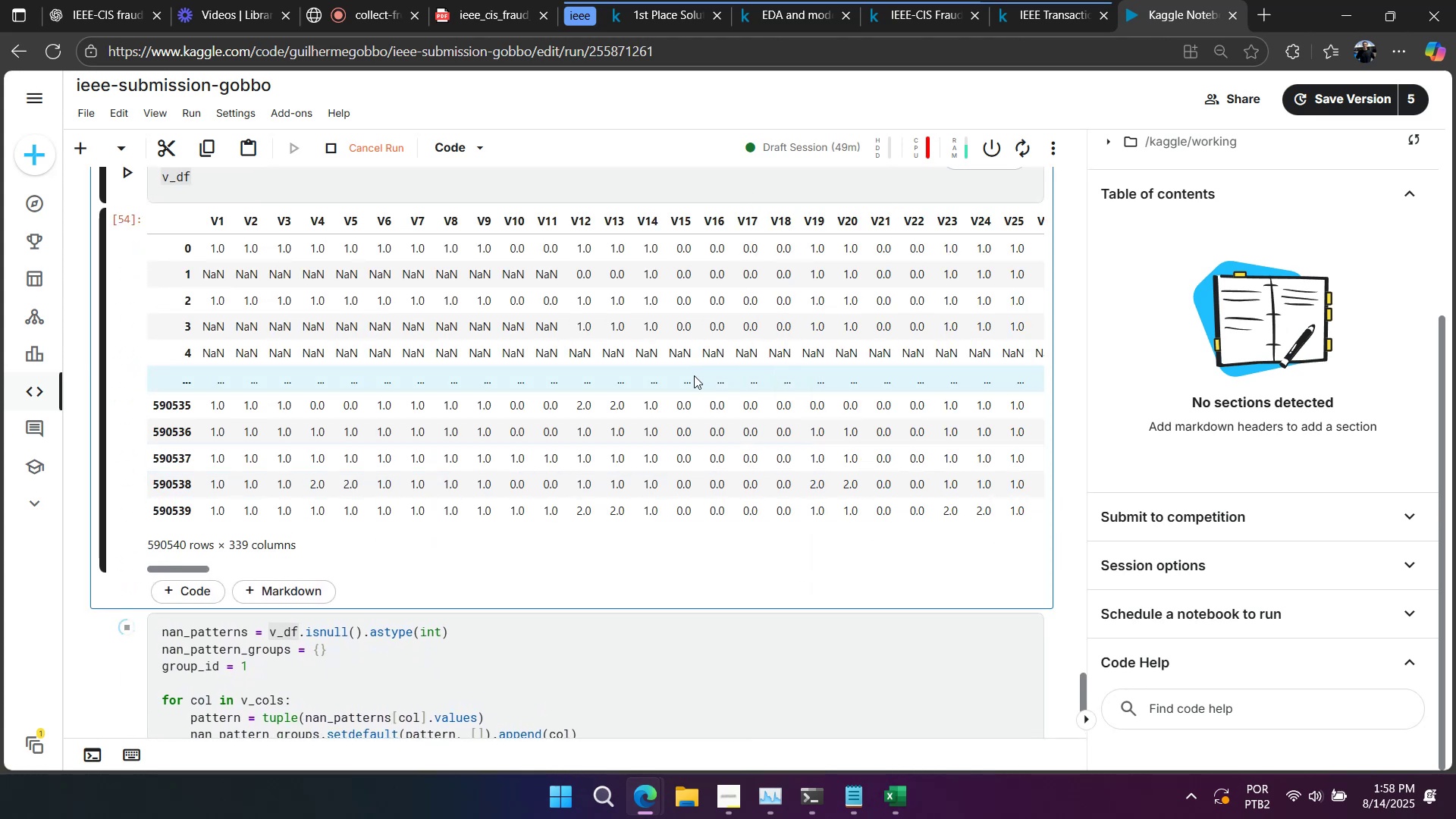 
left_click([639, 372])
 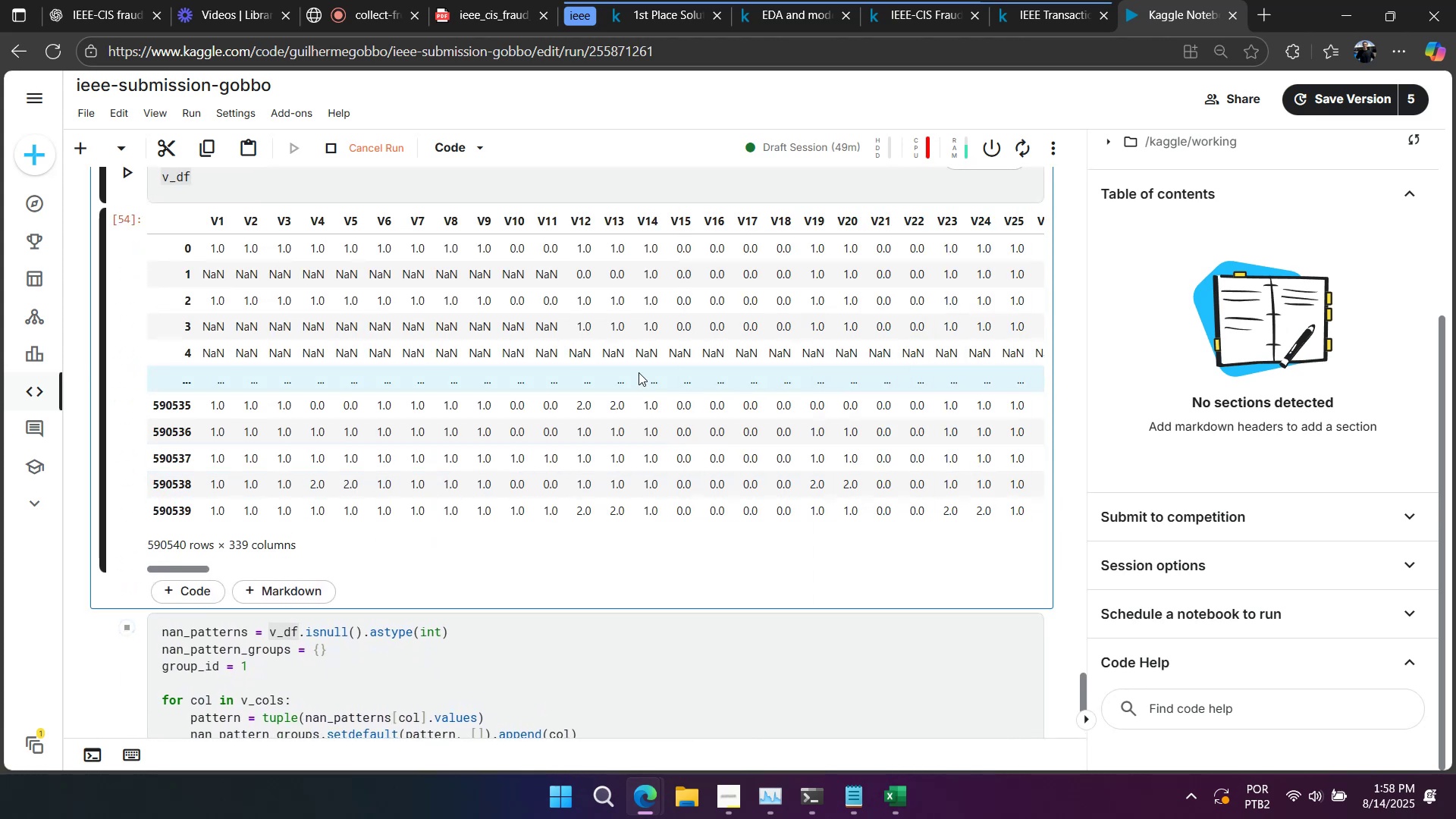 
scroll: coordinate [639, 372], scroll_direction: down, amount: 5.0
 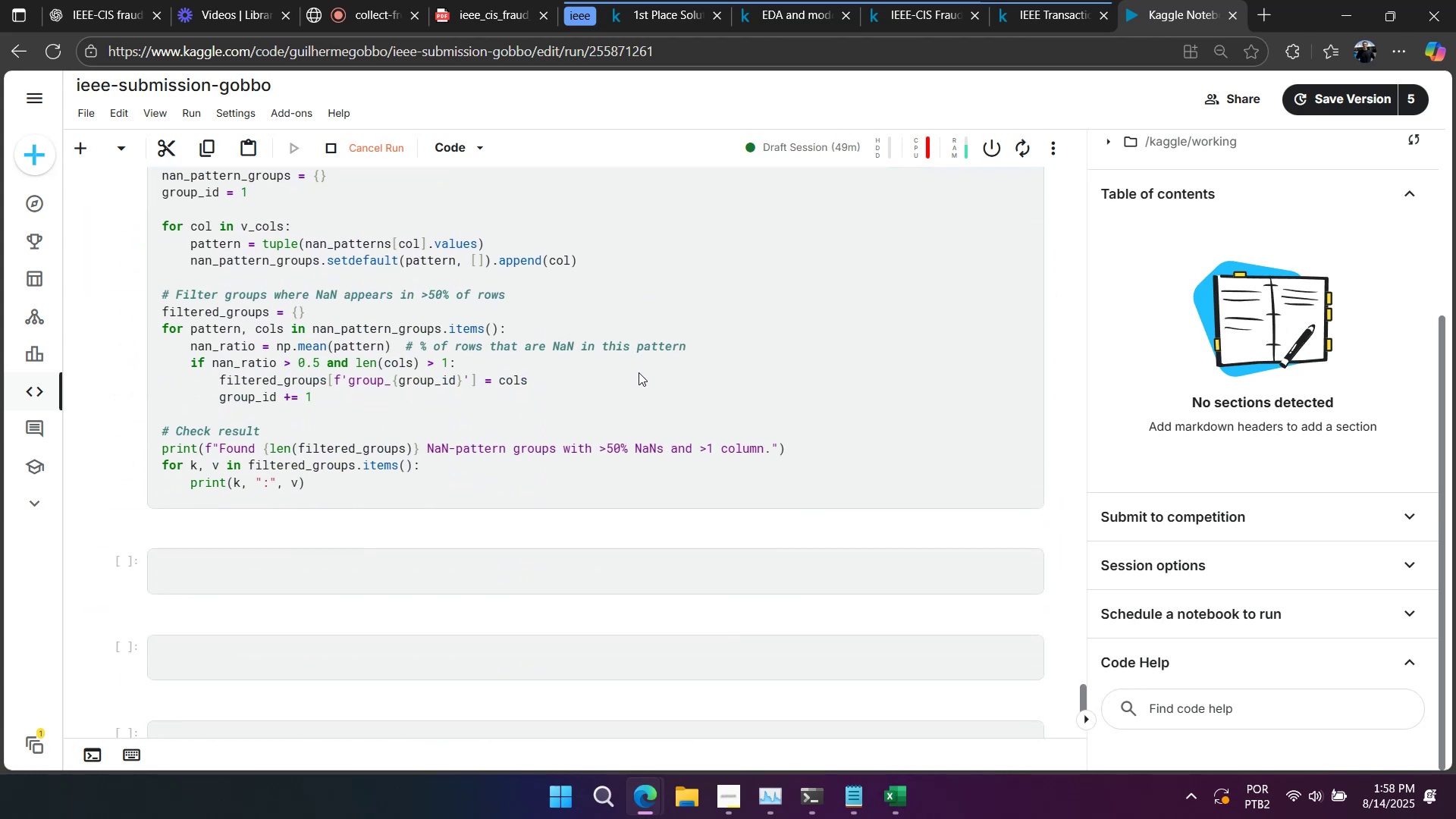 
scroll: coordinate [639, 372], scroll_direction: up, amount: 1.0
 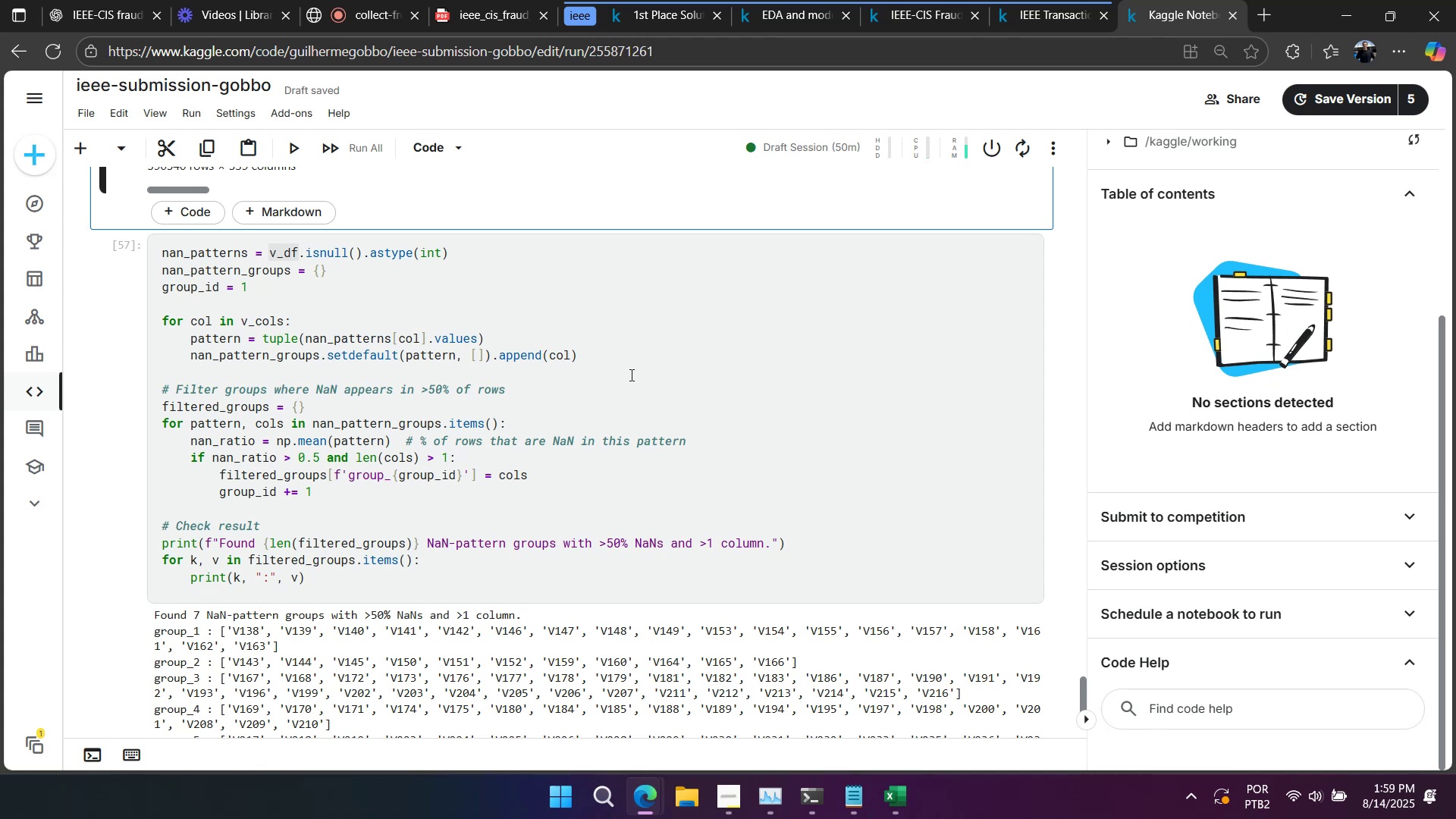 
wait(69.65)
 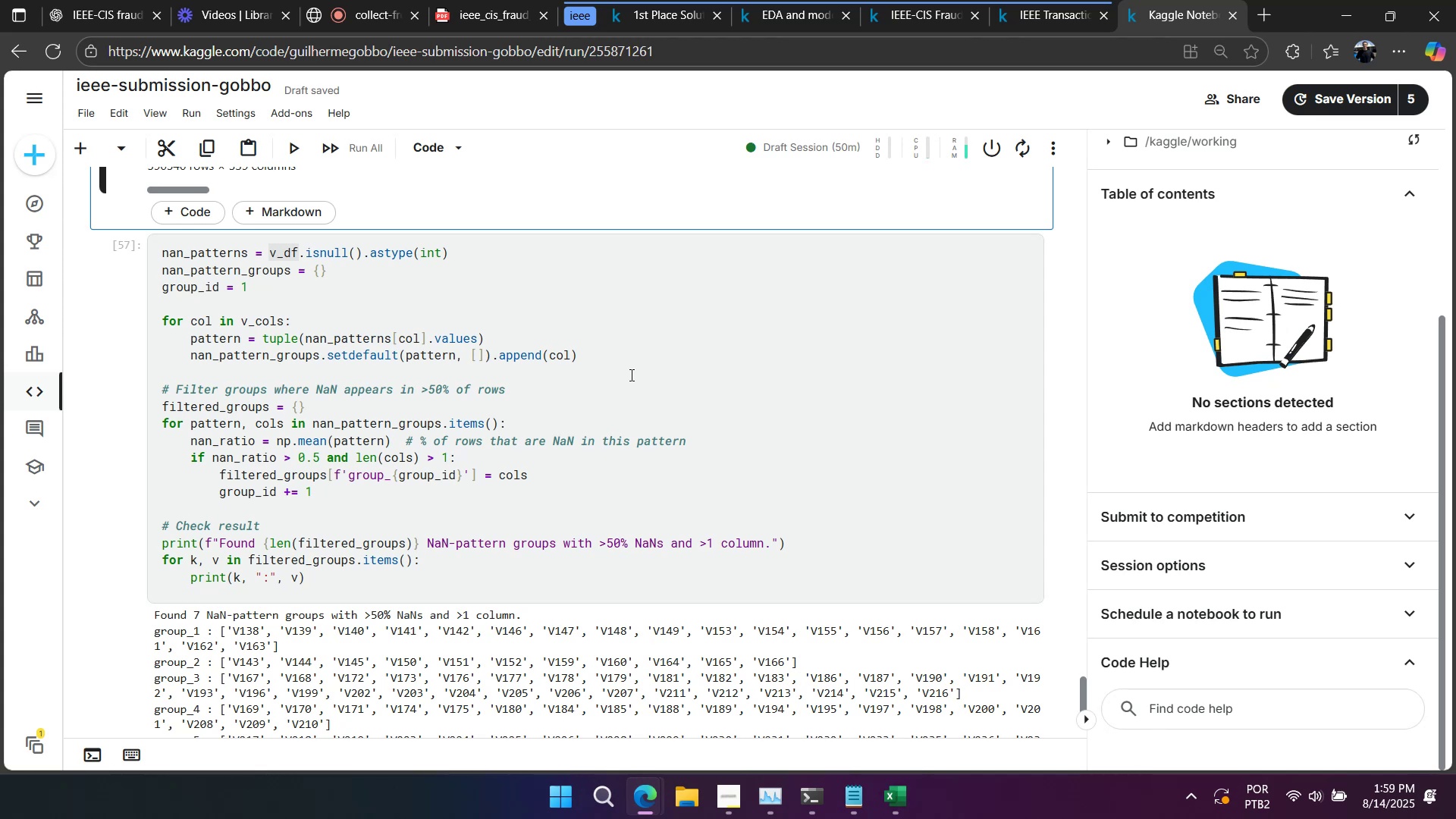 
scroll: coordinate [516, 594], scroll_direction: down, amount: 5.0
 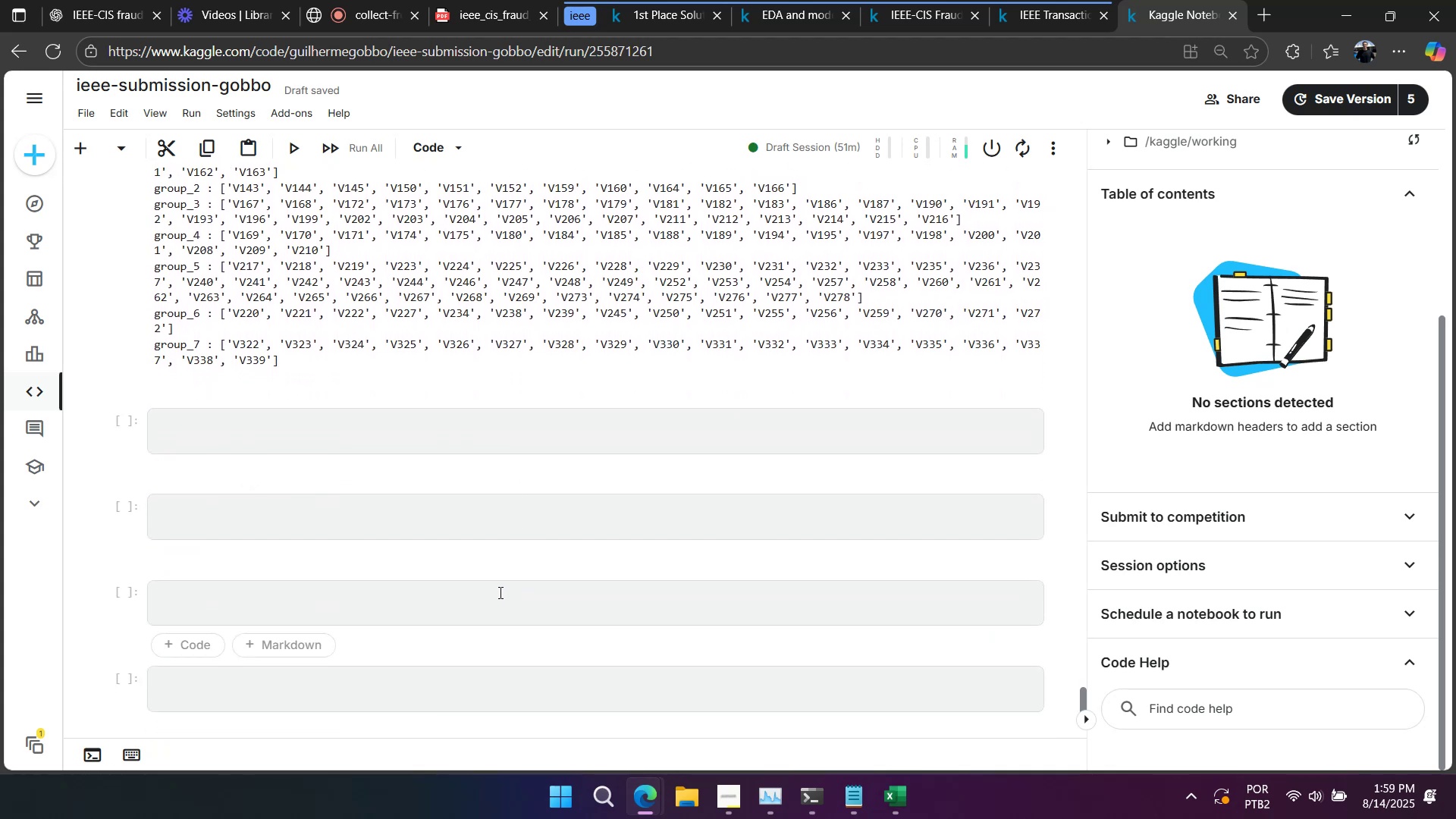 
scroll: coordinate [498, 596], scroll_direction: up, amount: 3.0
 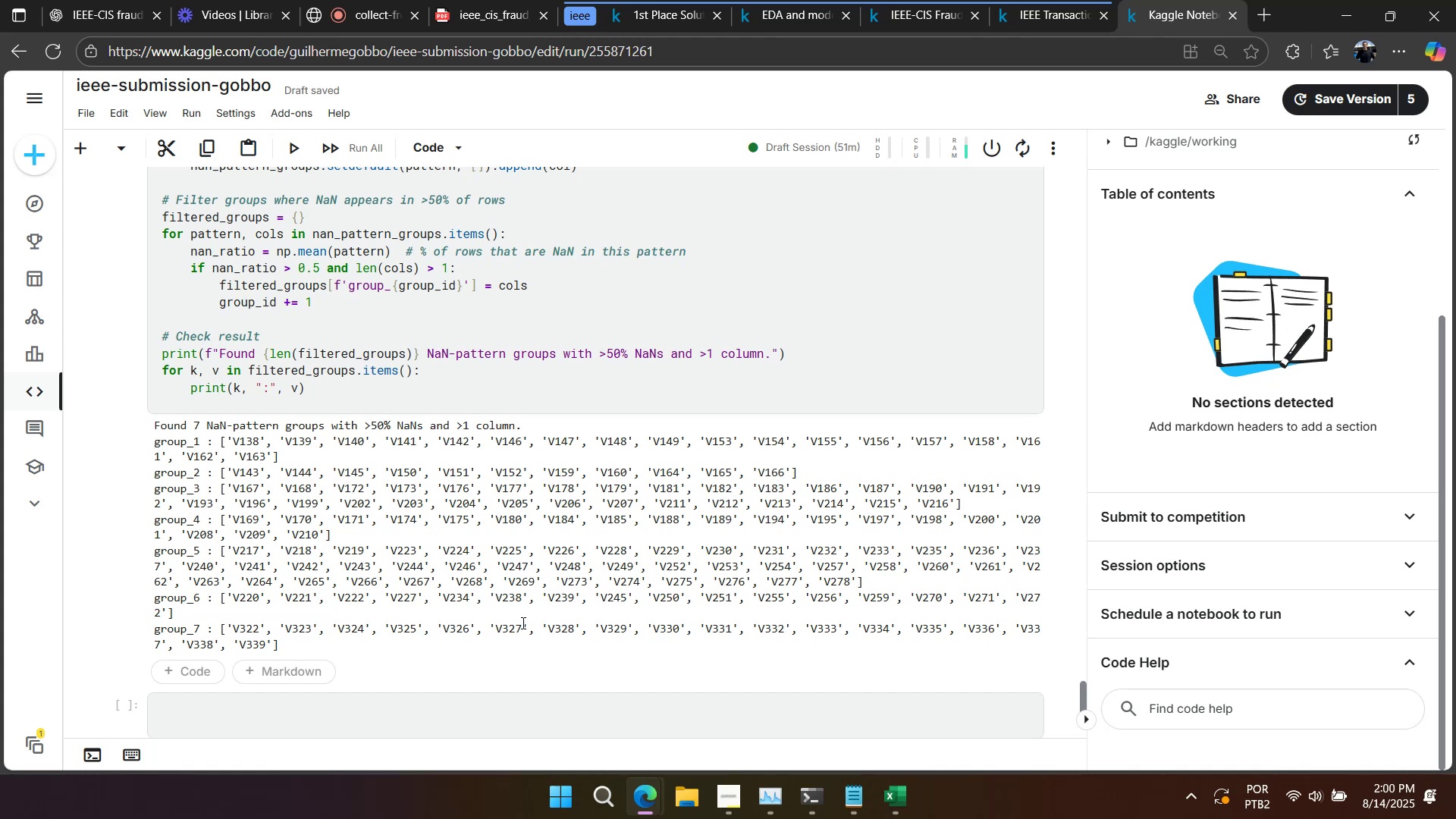 
wait(18.65)
 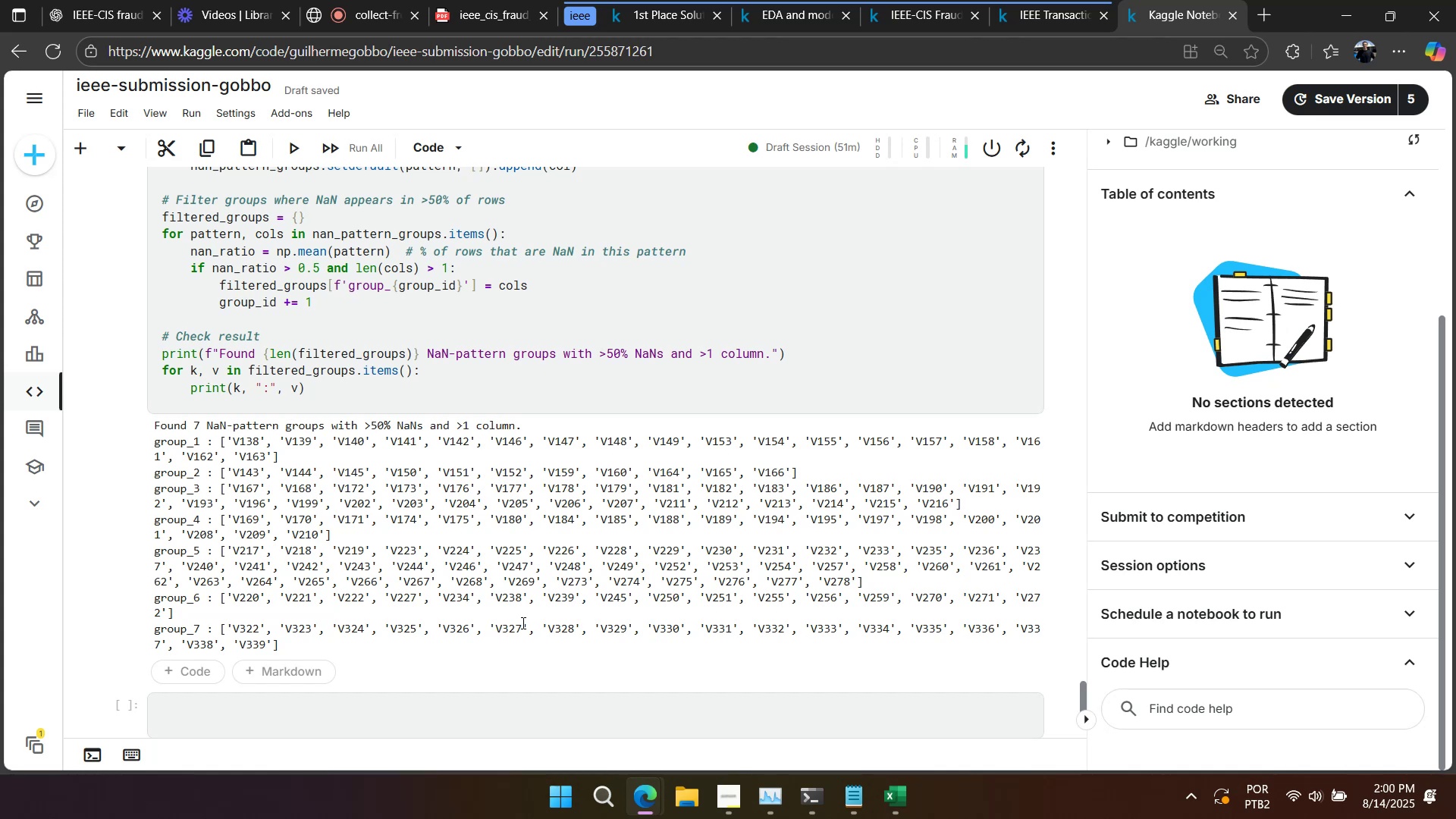 
left_click_drag(start_coordinate=[336, 646], to_coordinate=[81, 436])
 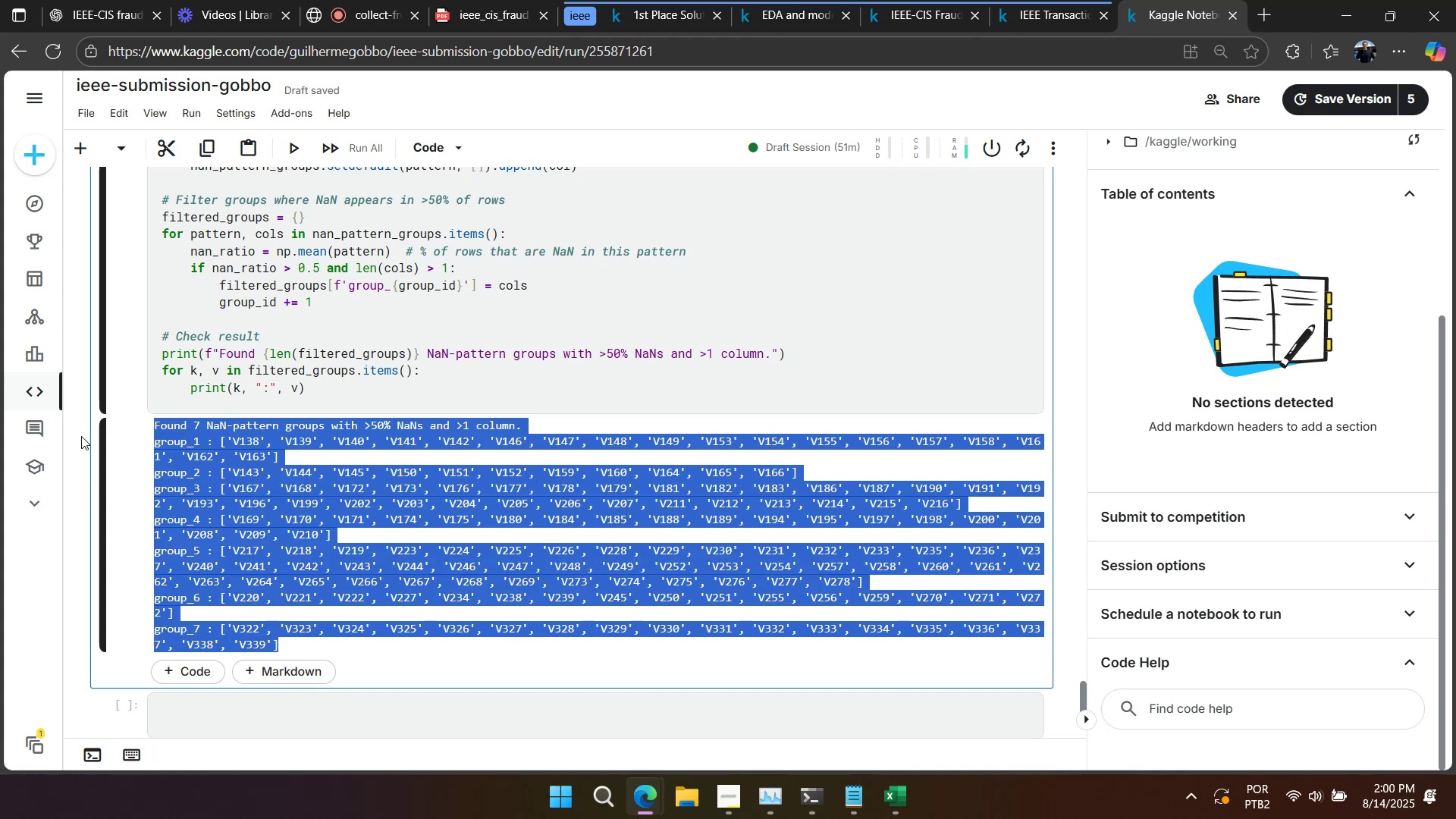 
key(Control+C)
 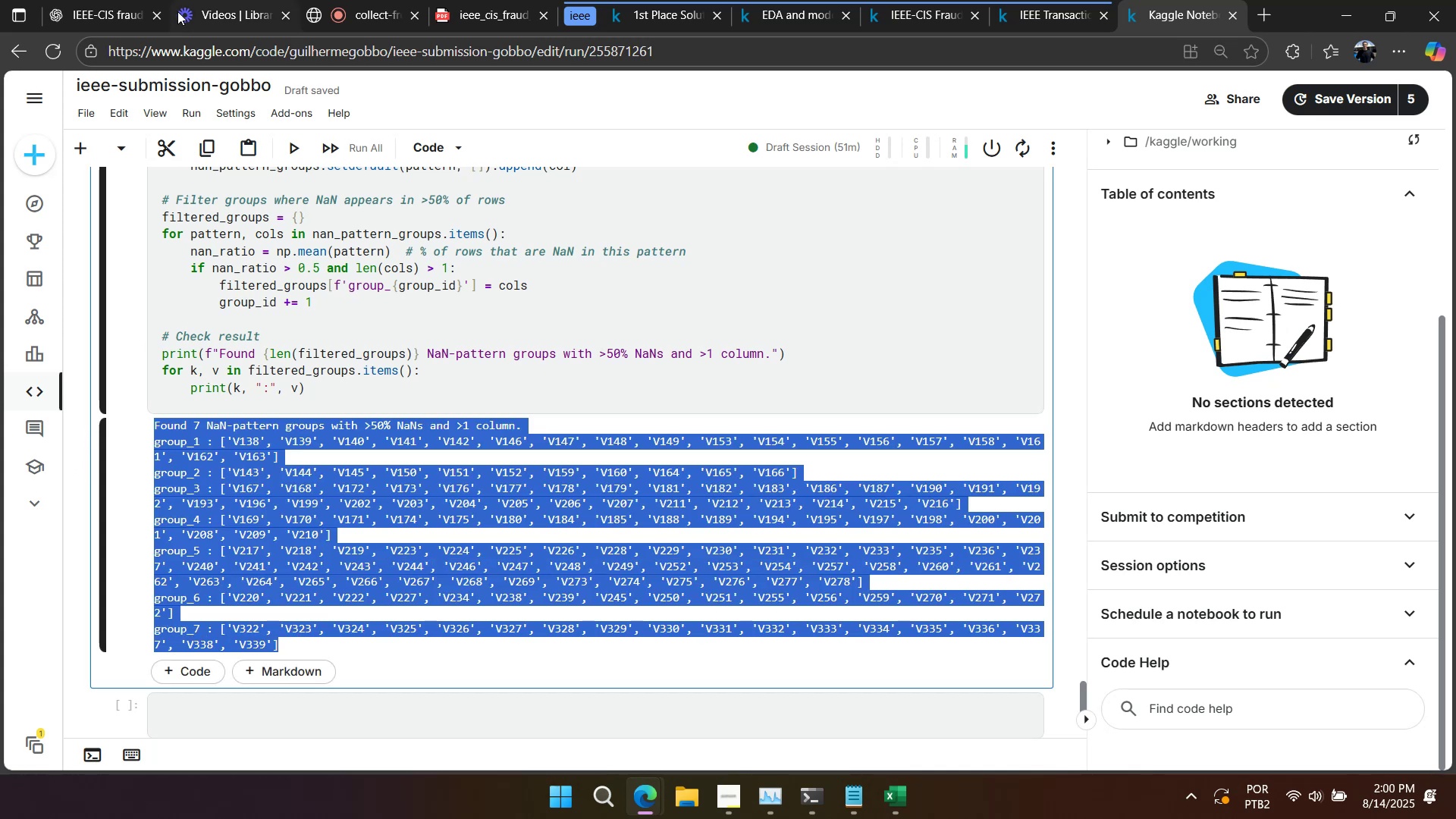 
left_click([128, 3])
 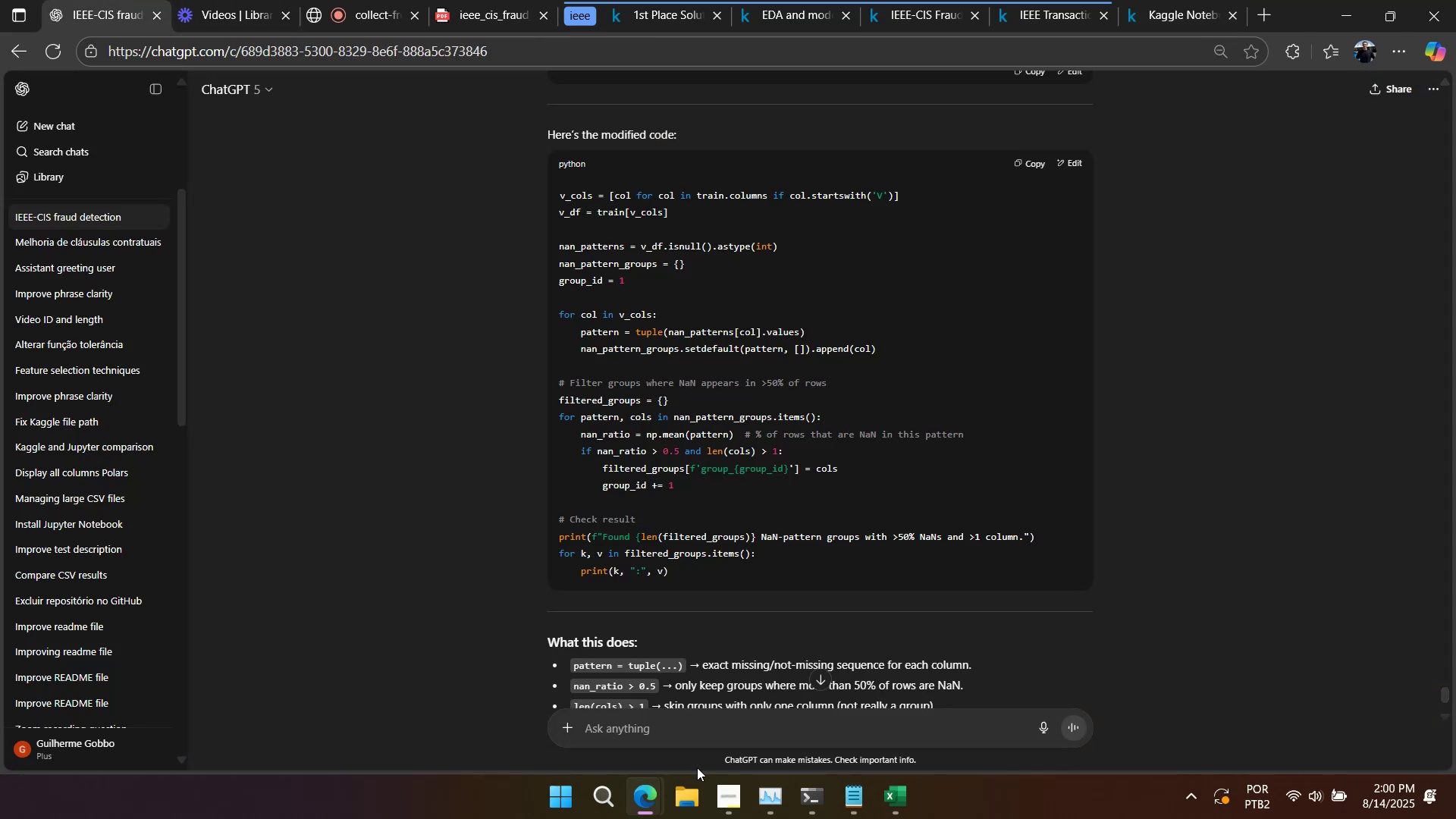 
left_click([706, 740])
 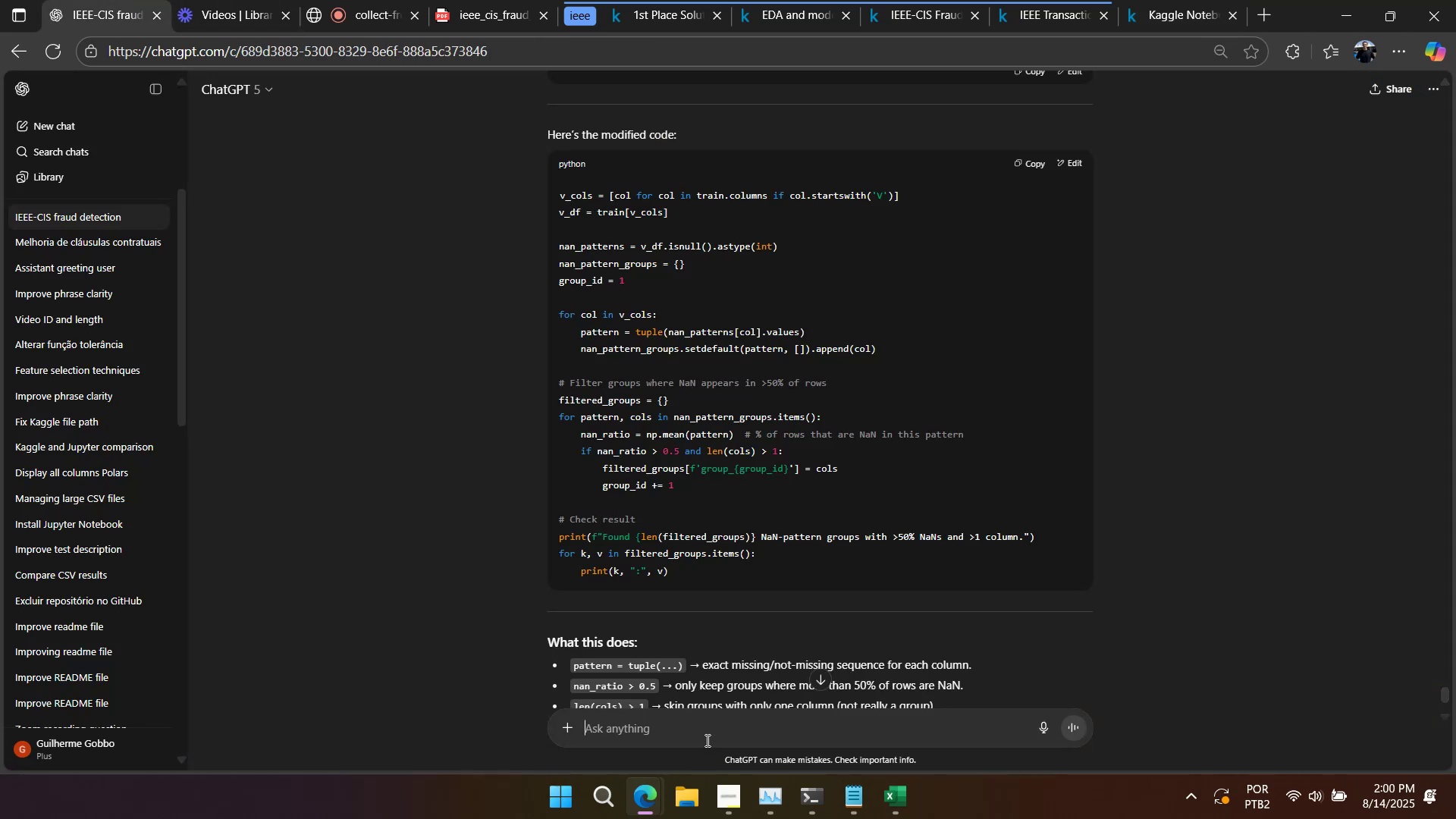 
key(Control+ControlLeft)
 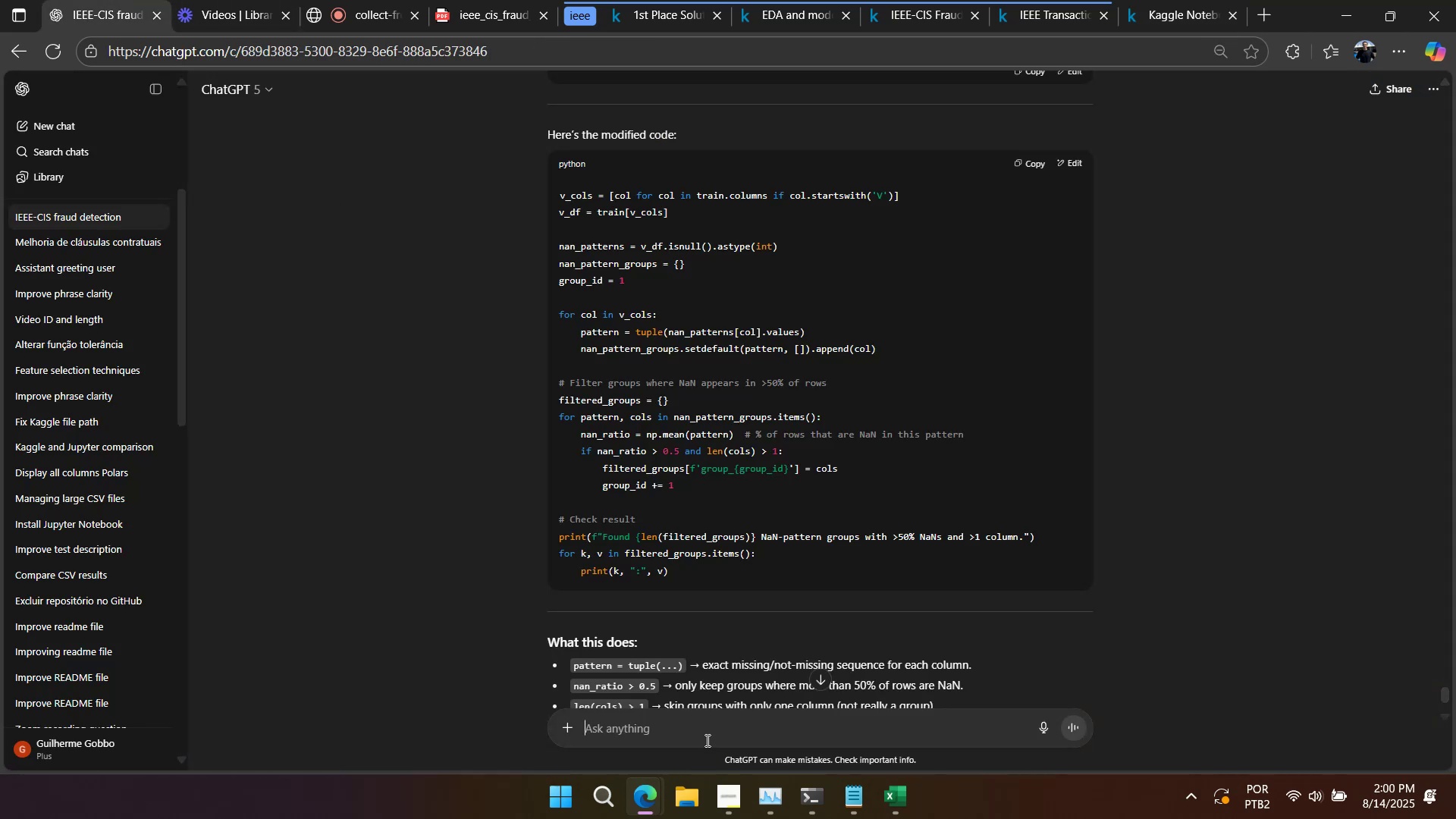 
key(Control+V)
 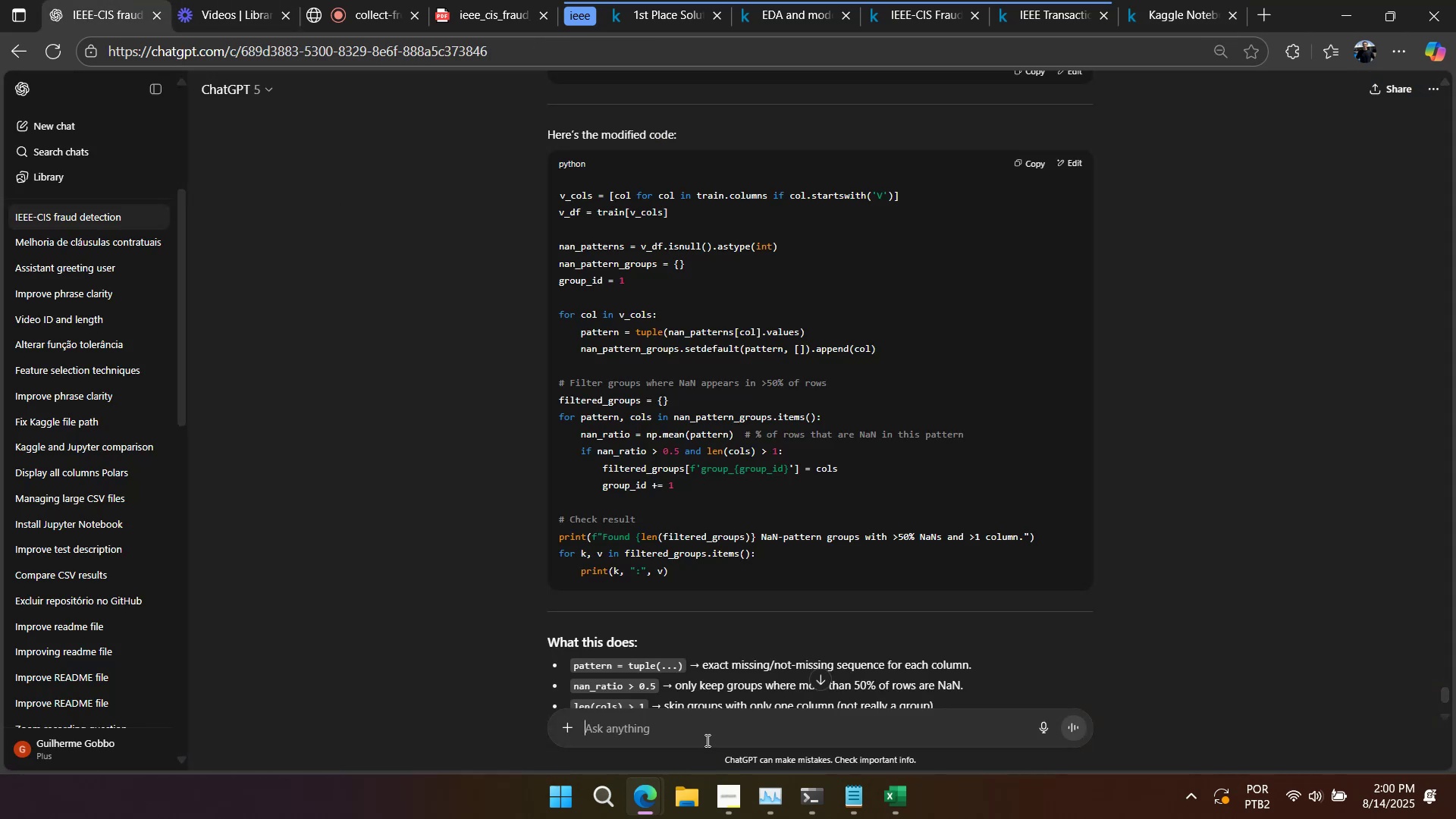 
key(Shift+Enter)
 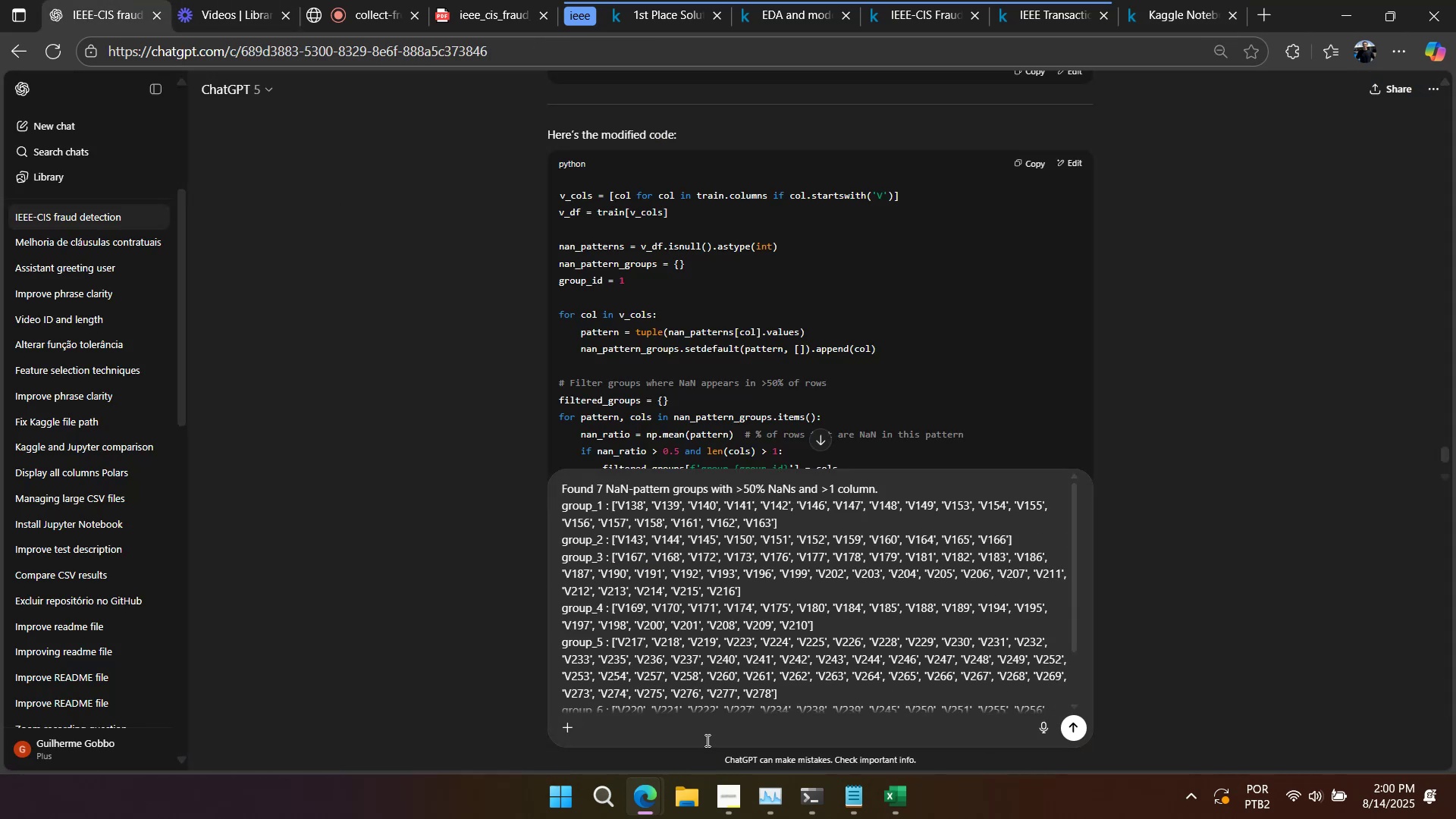 
key(Shift+Enter)
 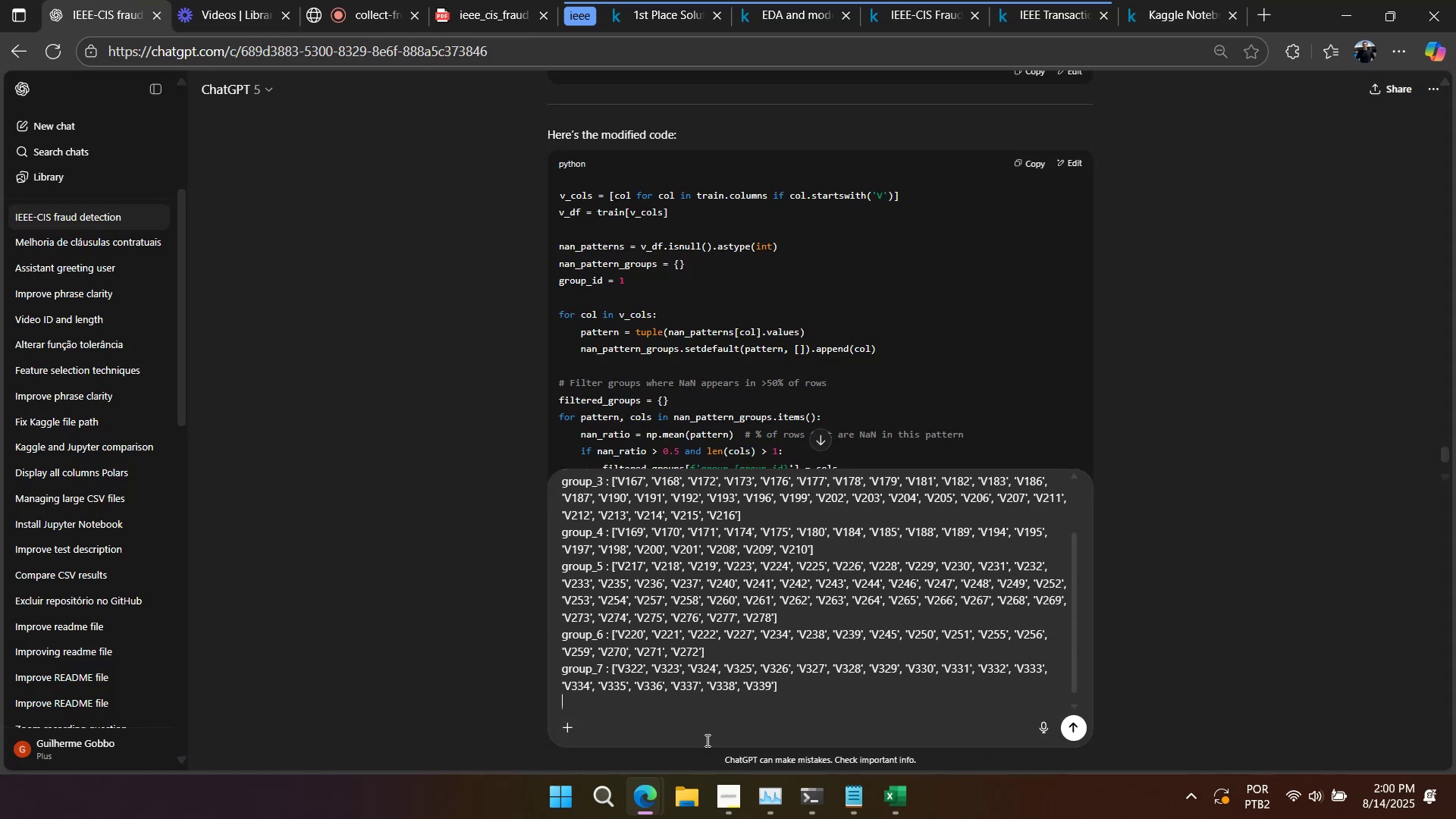 
key(Shift+Enter)
 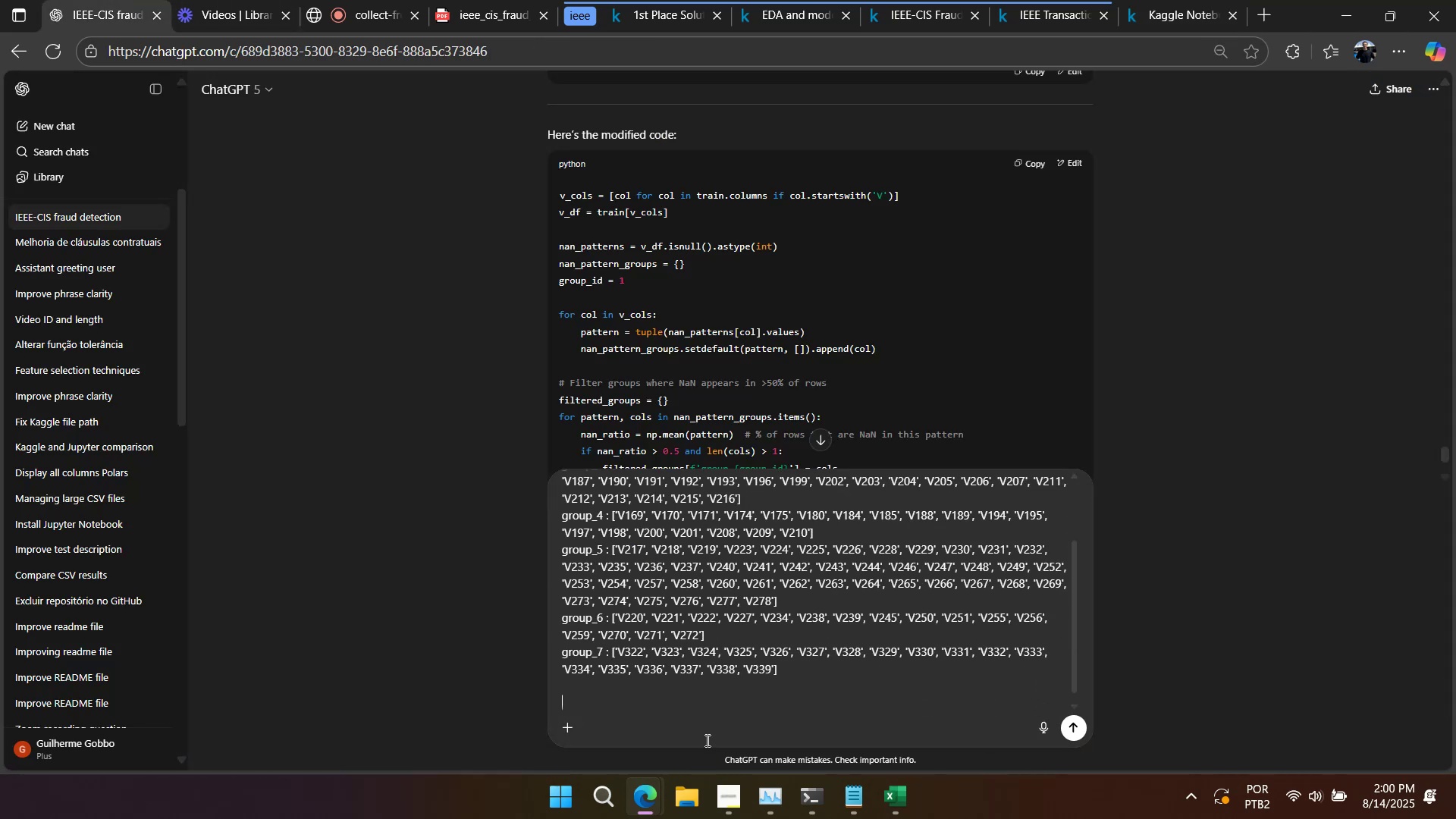 
key(Shift+Enter)
 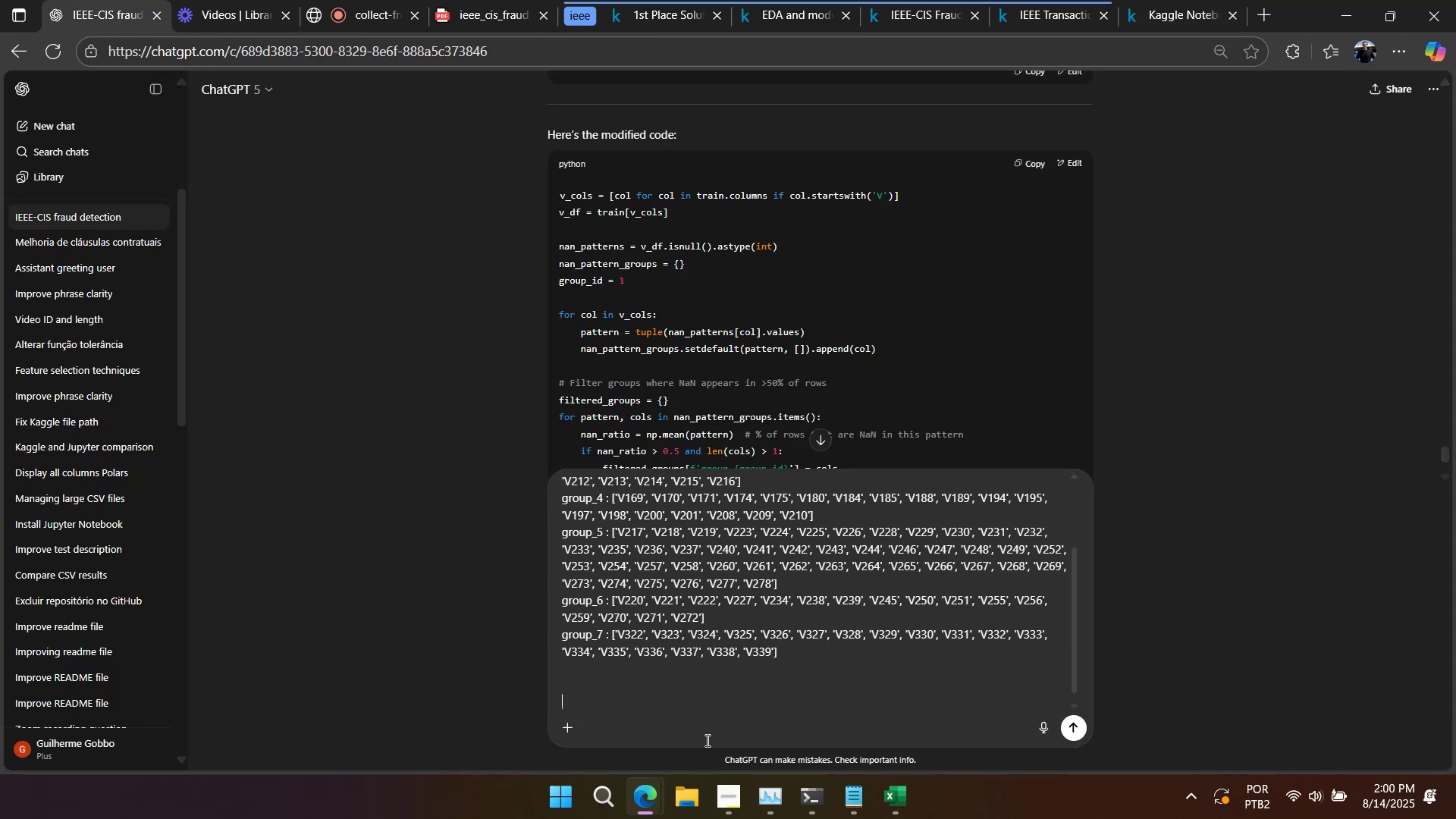 
key(Shift+Enter)
 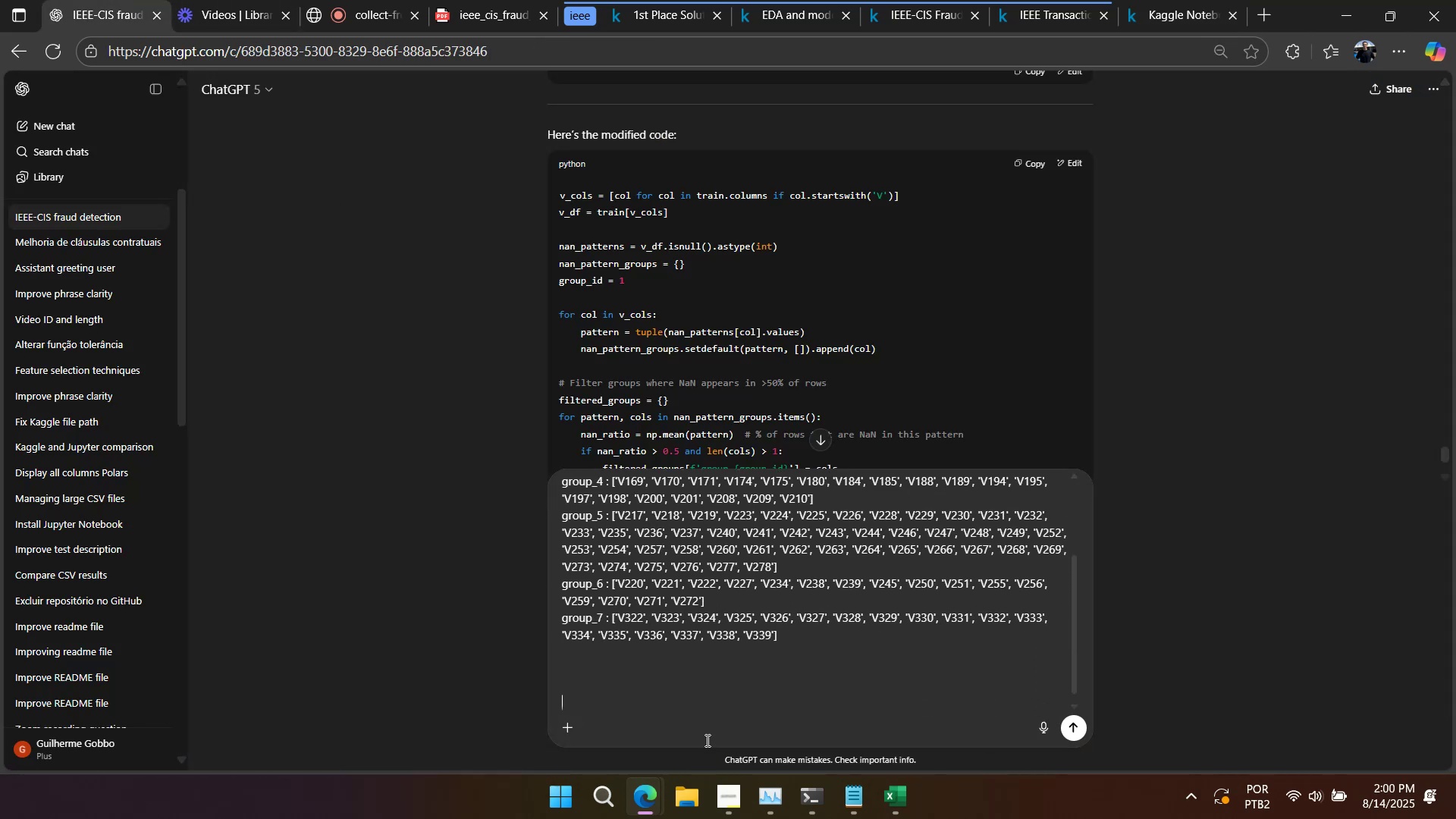 
key(Shift+Enter)
 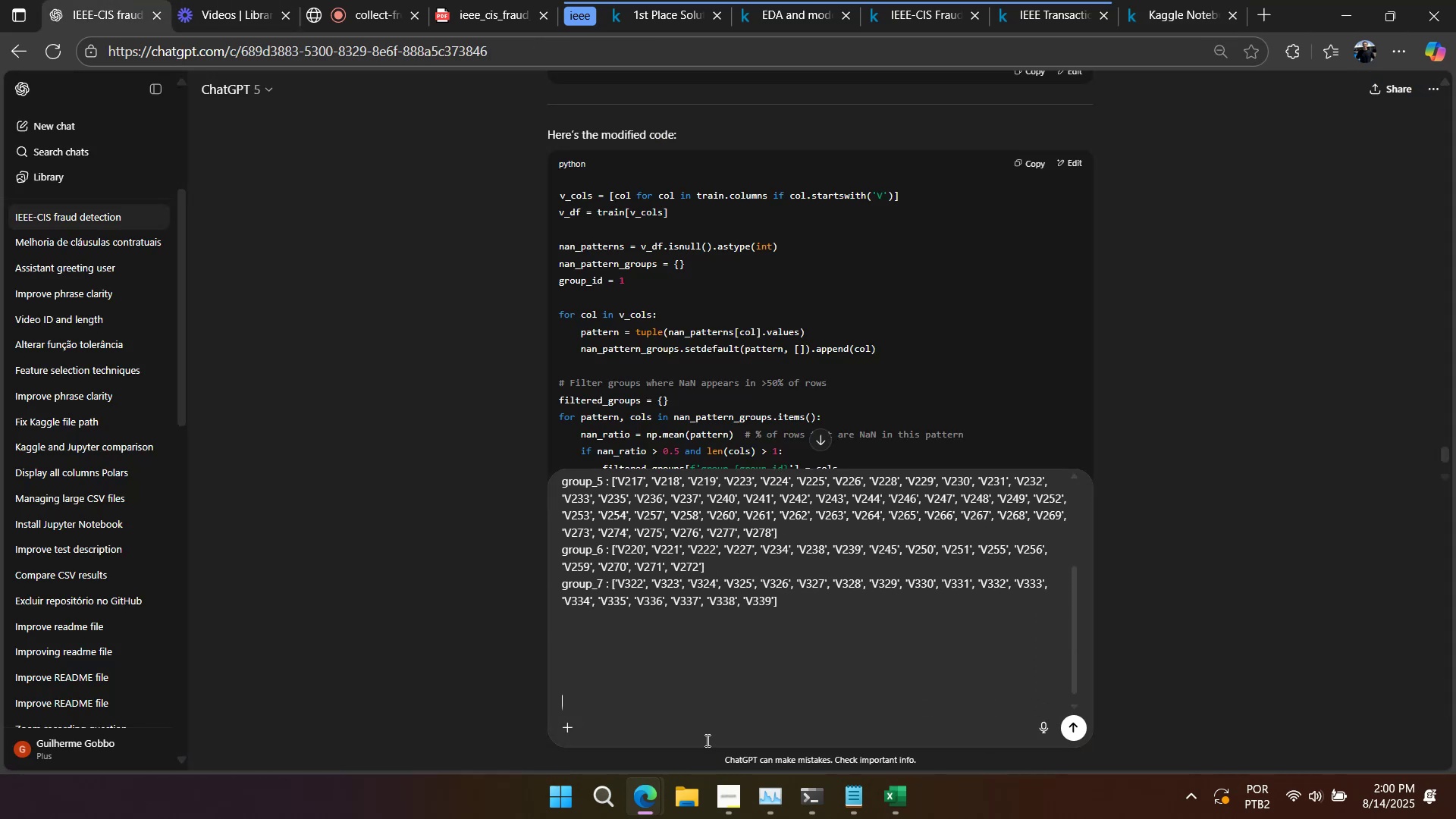 
type(is there any repeated )
 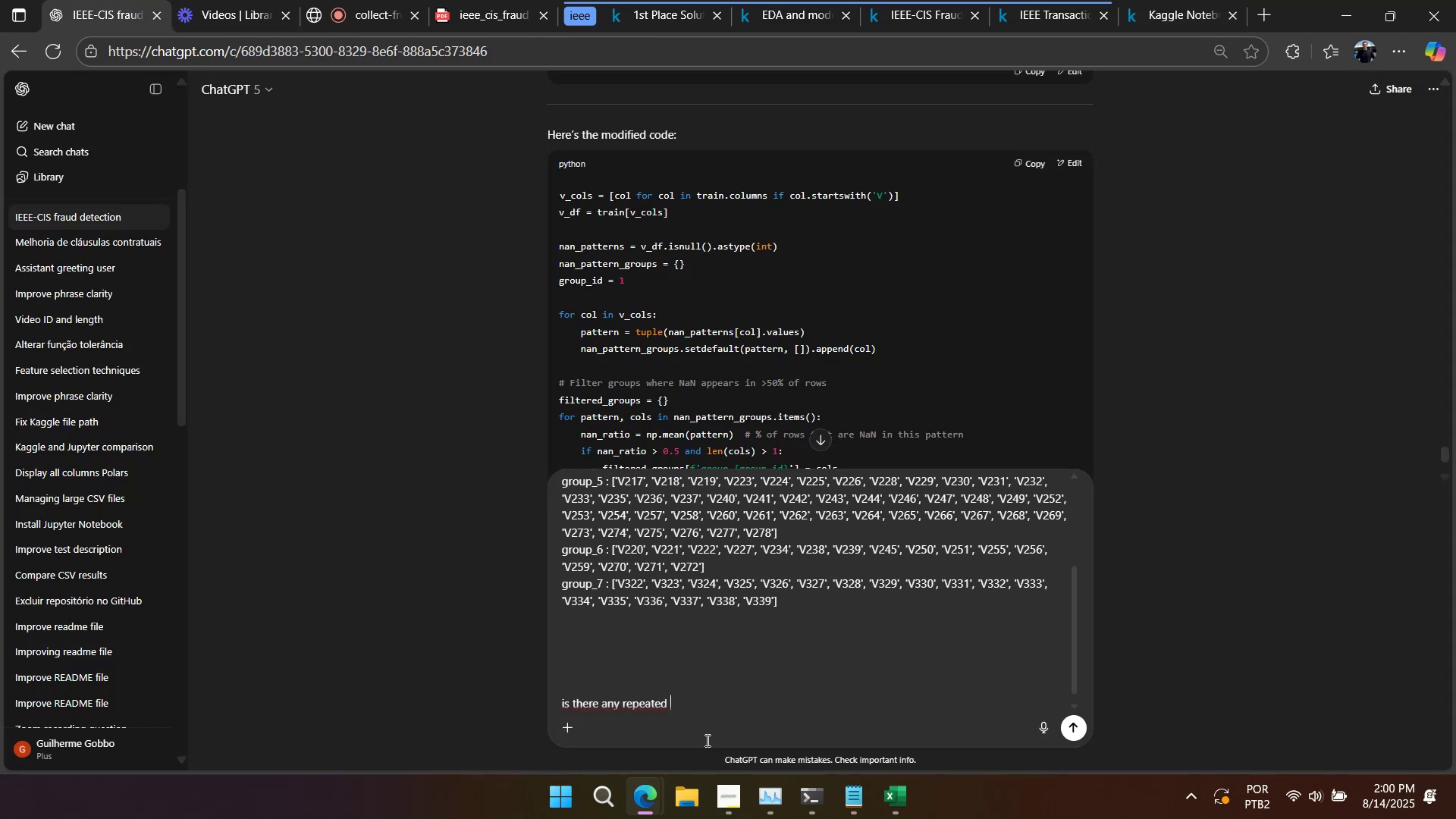 
type(column inside an)
key(Backspace)
key(Backspace)
type(other group)
 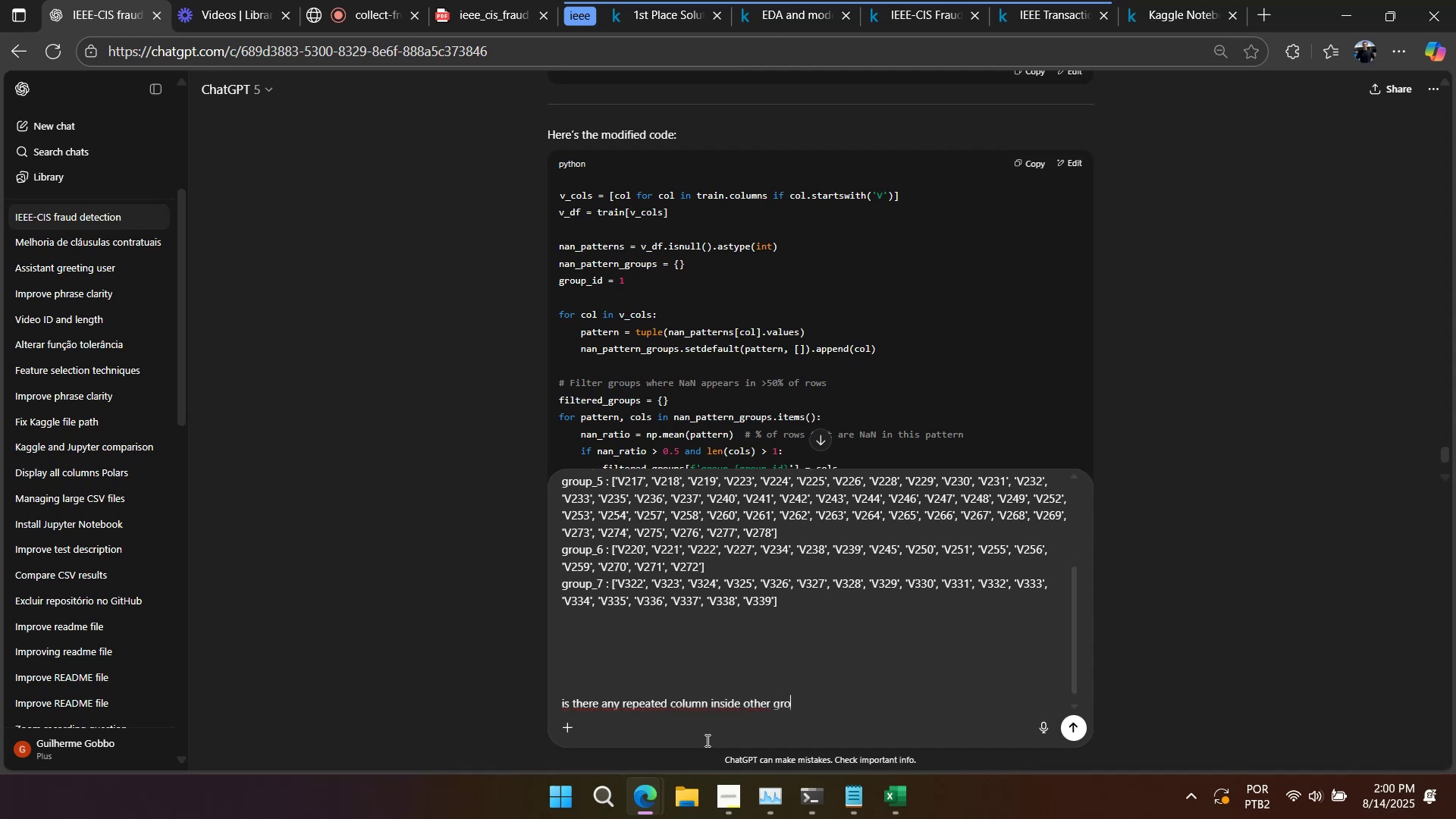 
key(Shift+Unknown)
 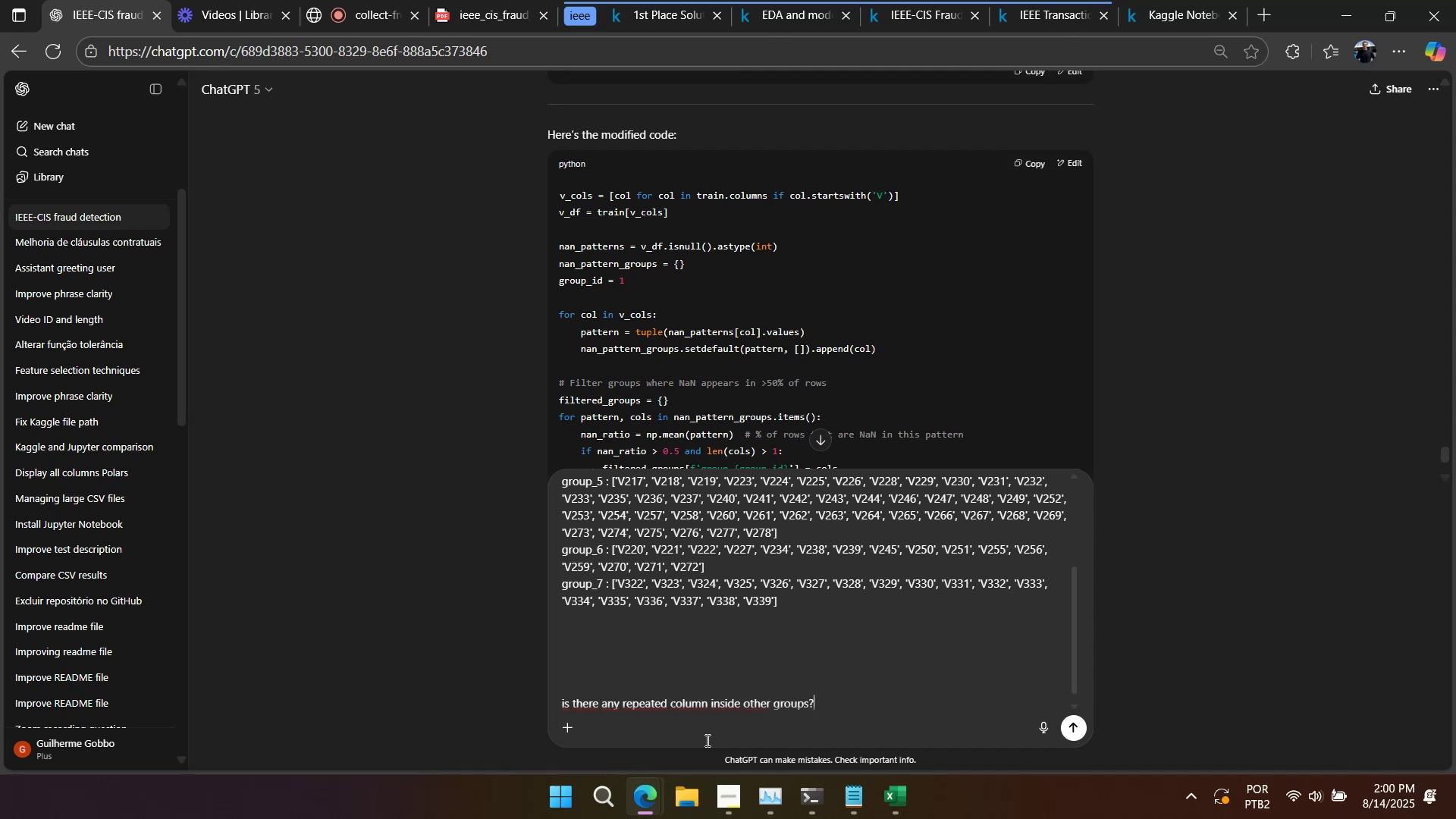 
key(Enter)
 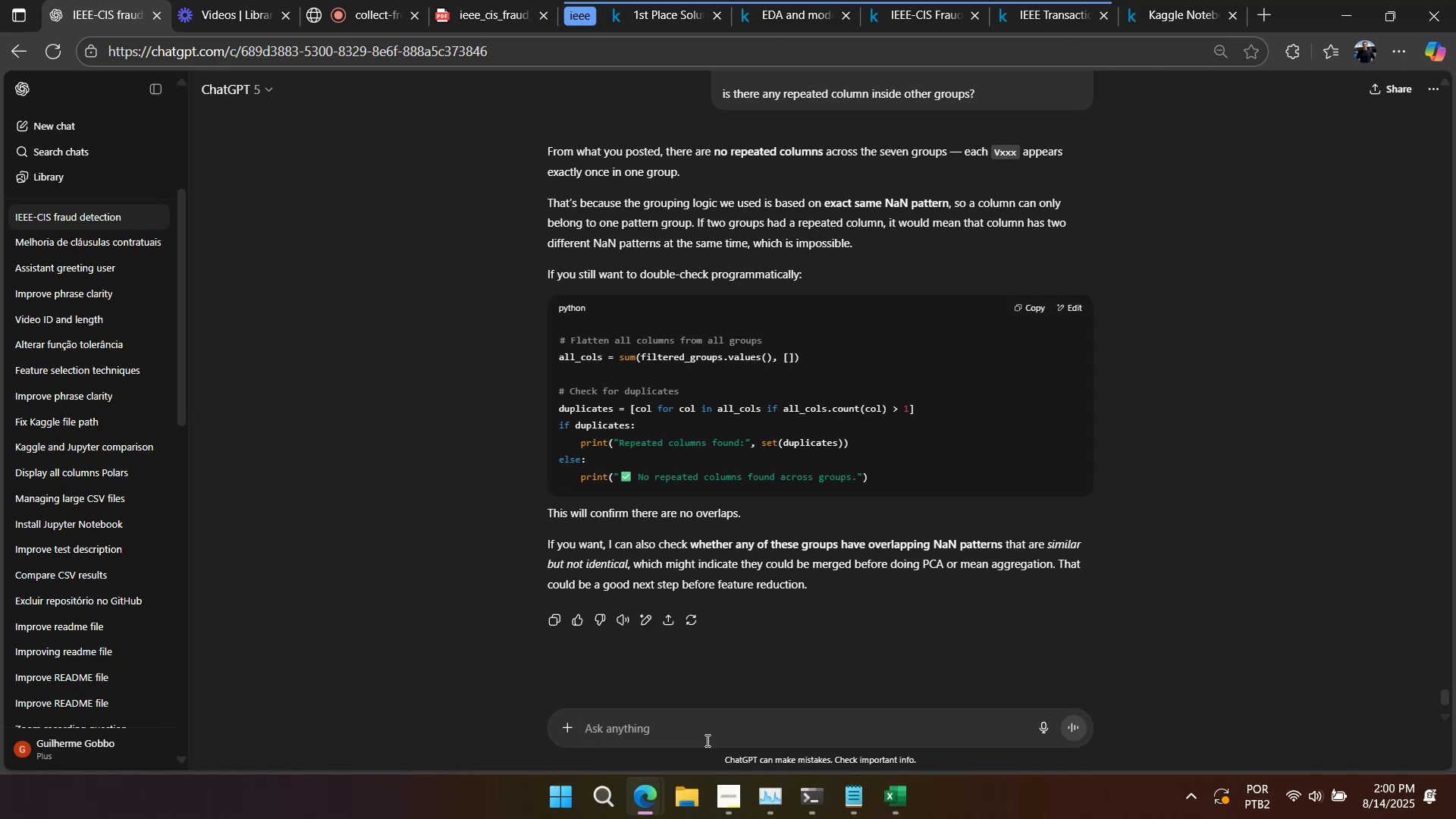 
wait(24.57)
 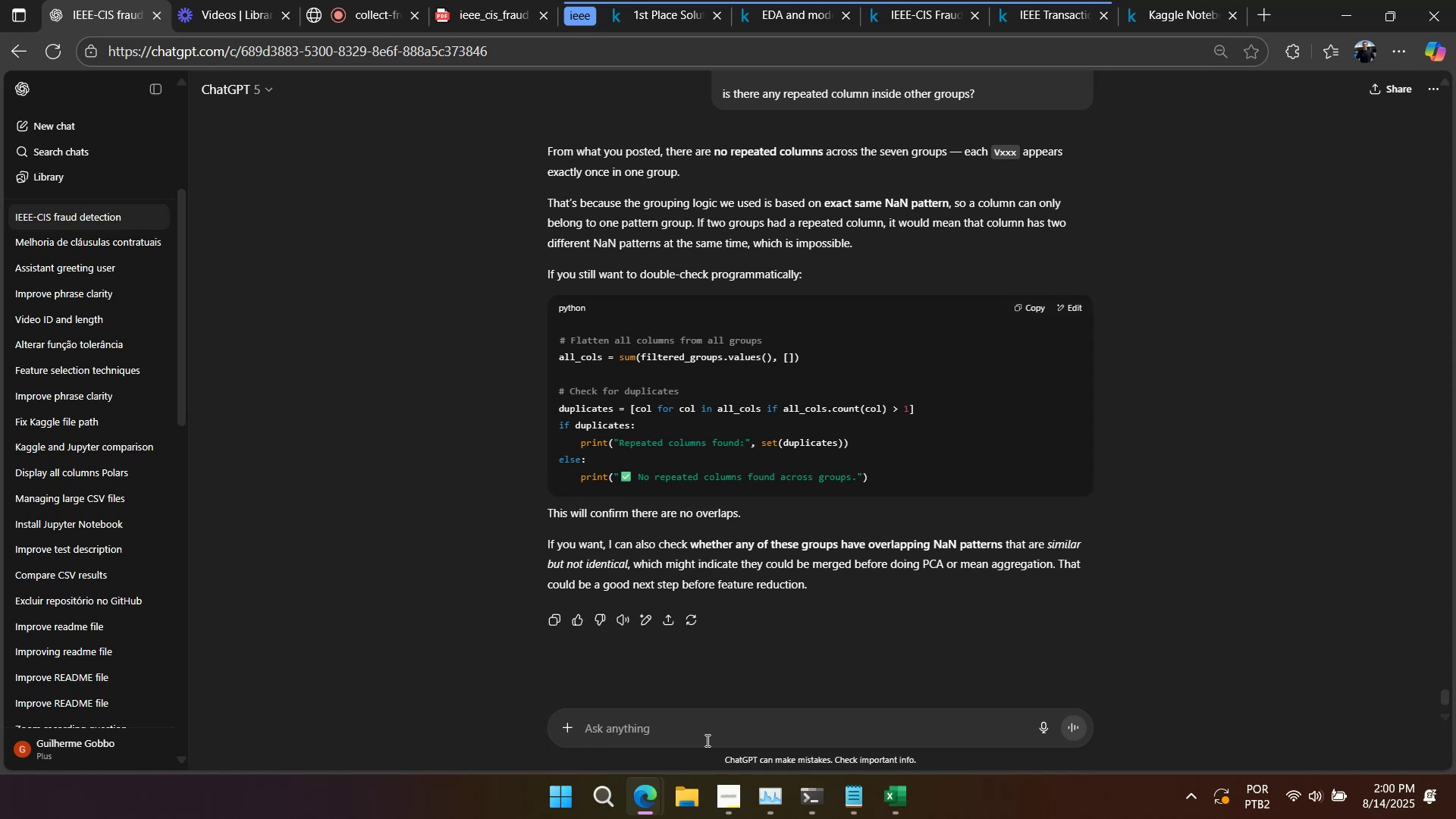 
left_click([1019, 306])
 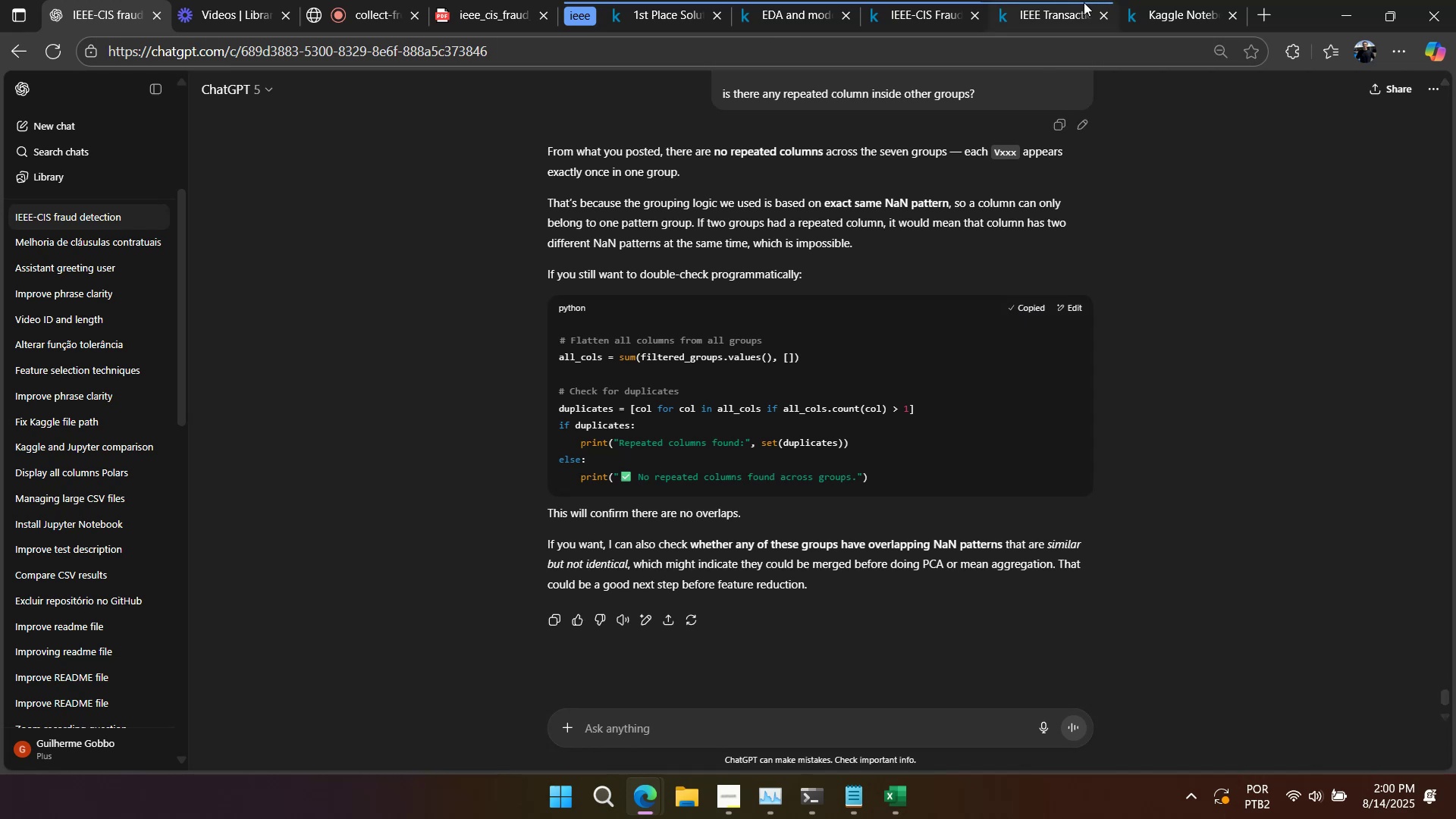 
left_click([1185, 16])
 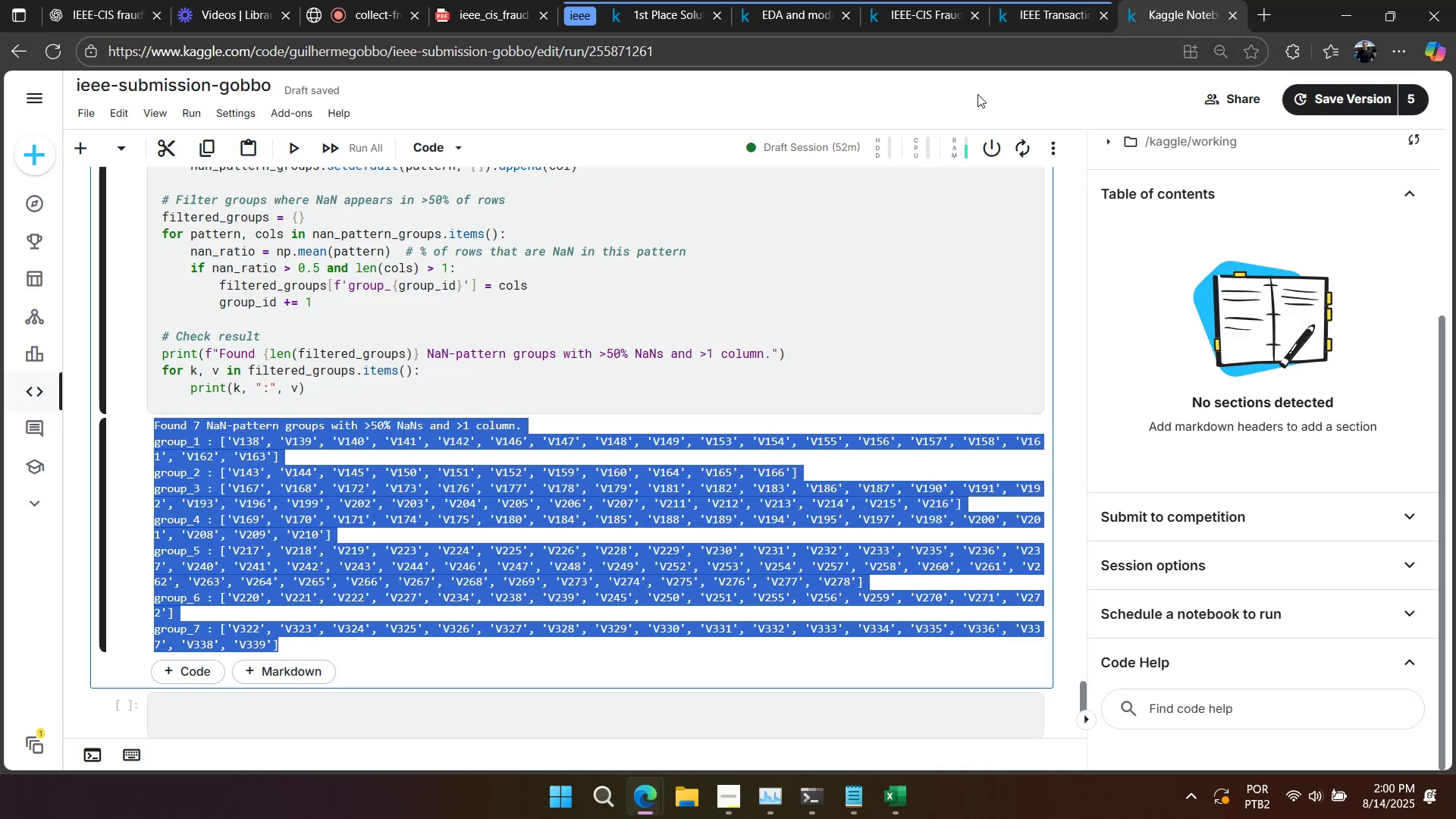 
scroll: coordinate [530, 413], scroll_direction: down, amount: 2.0
 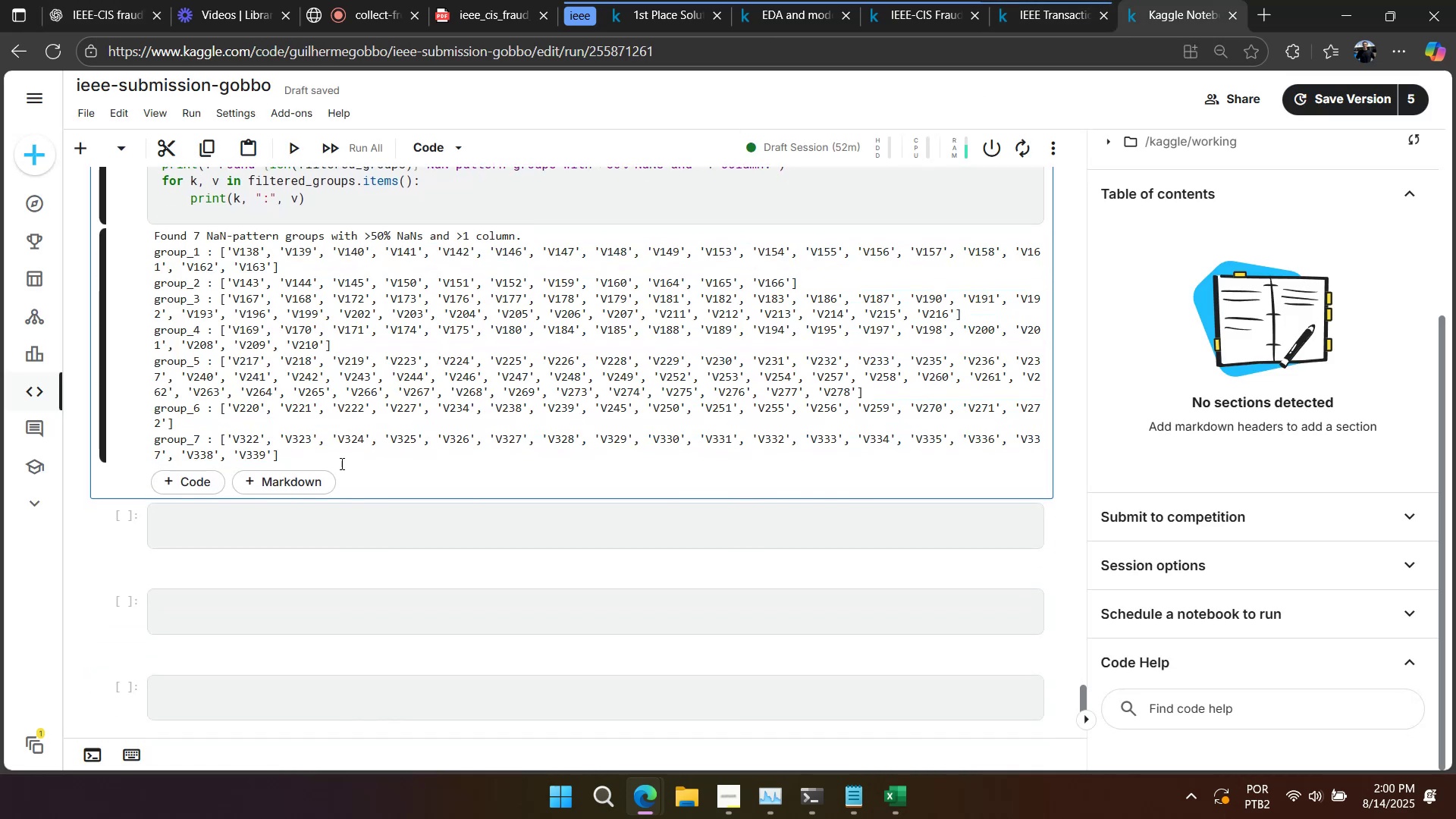 
double_click([294, 525])
 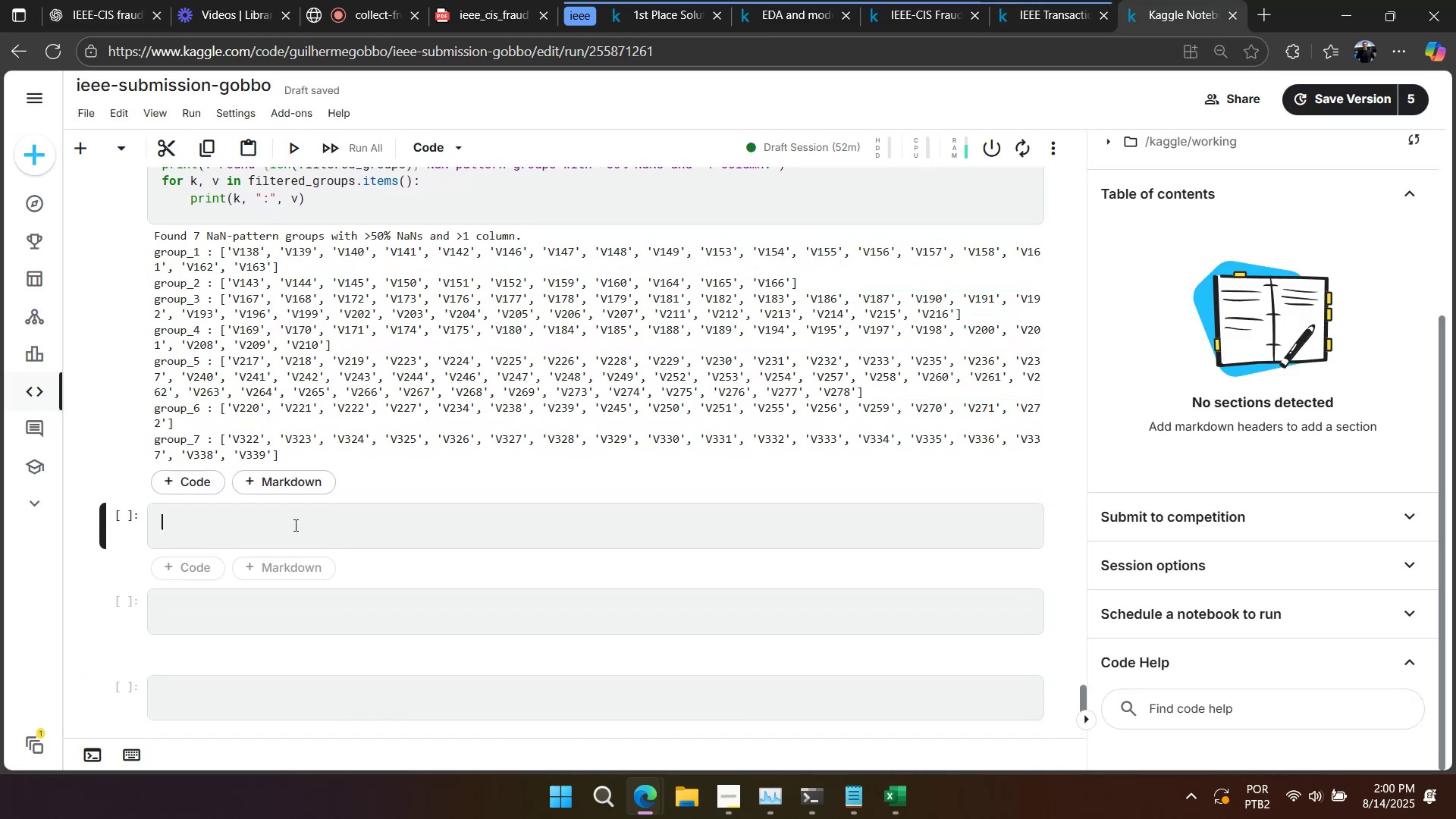 
key(Control+V)
 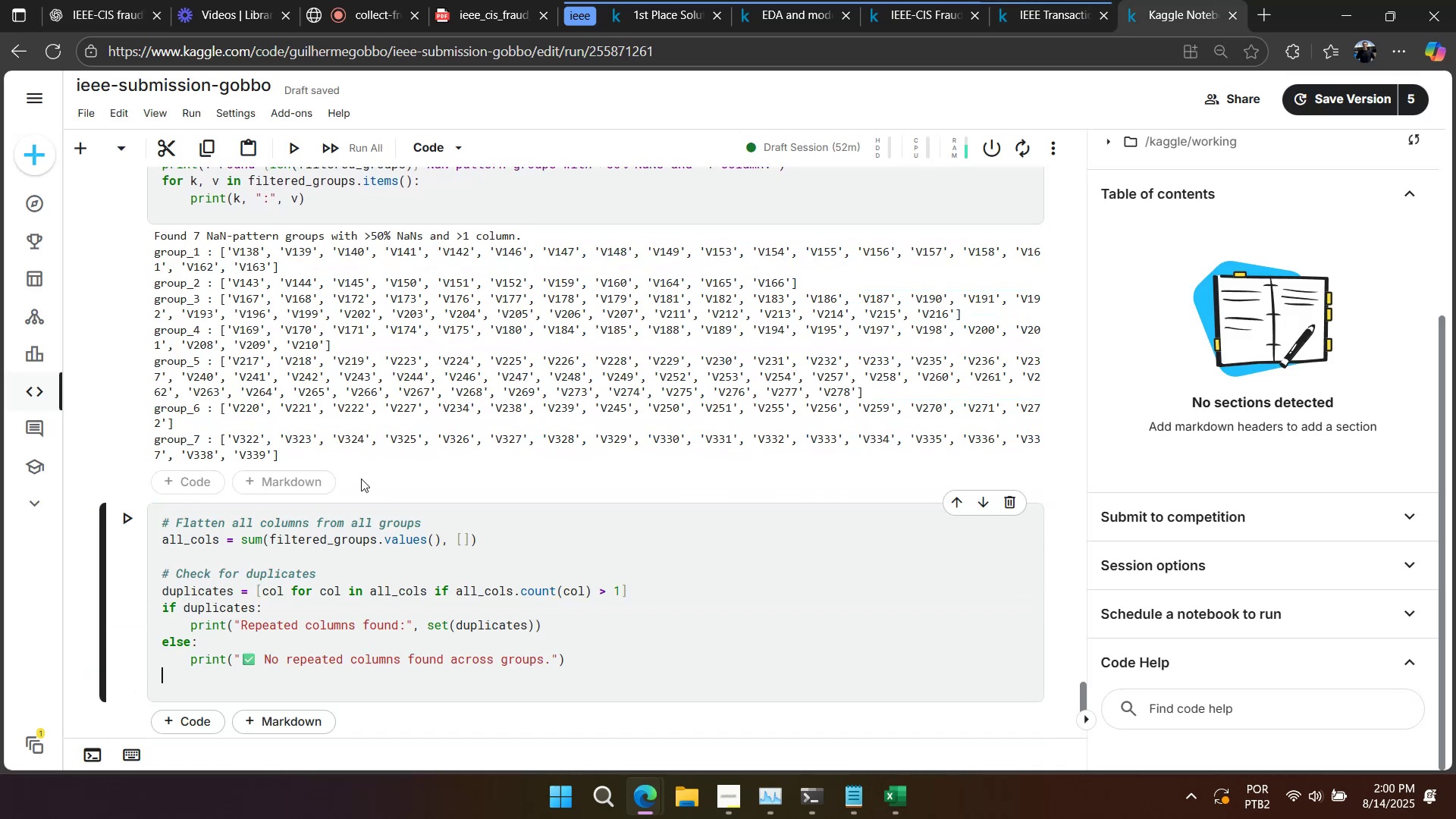 
key(Shift+Enter)
 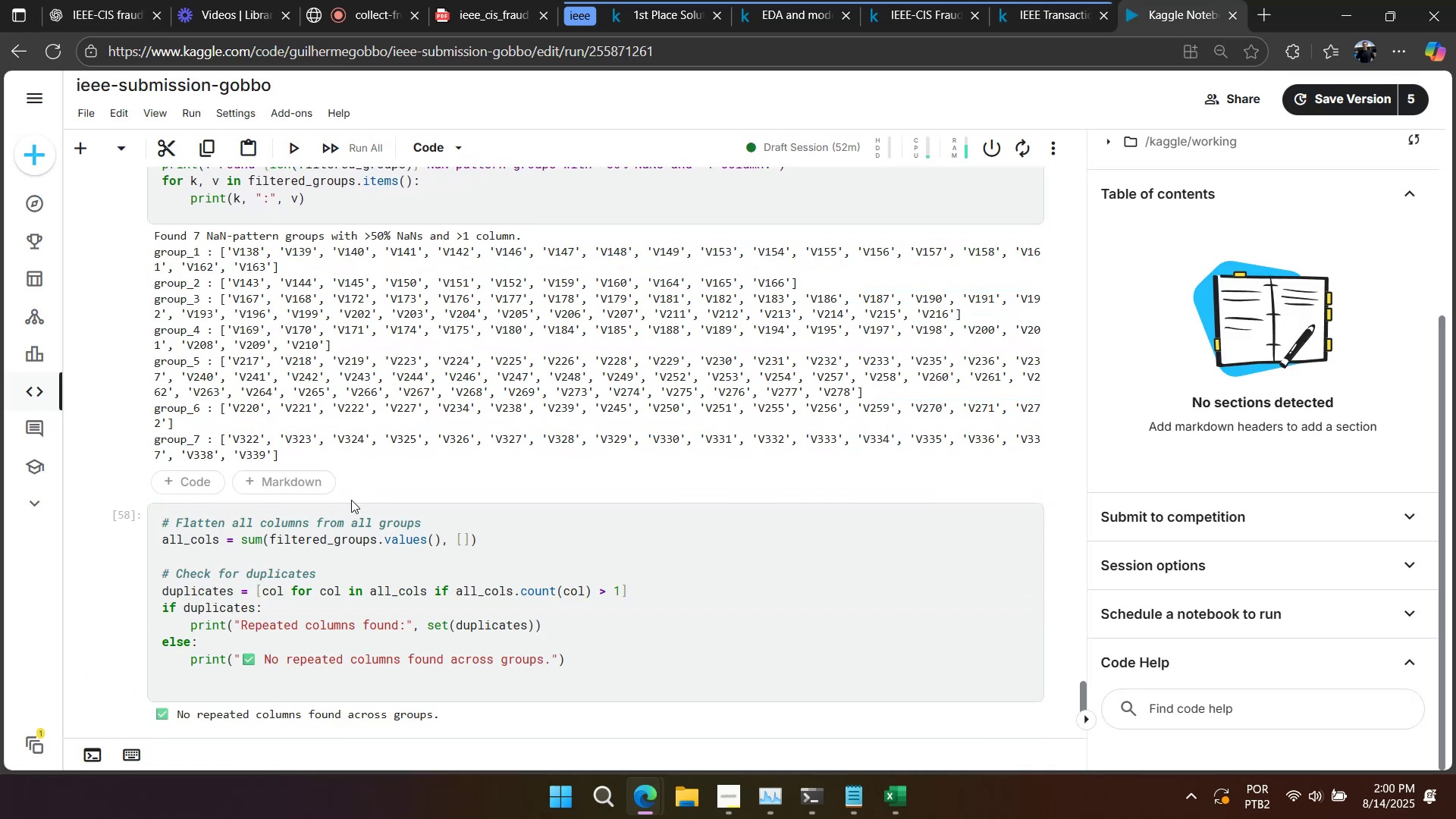 
left_click([305, 685])
 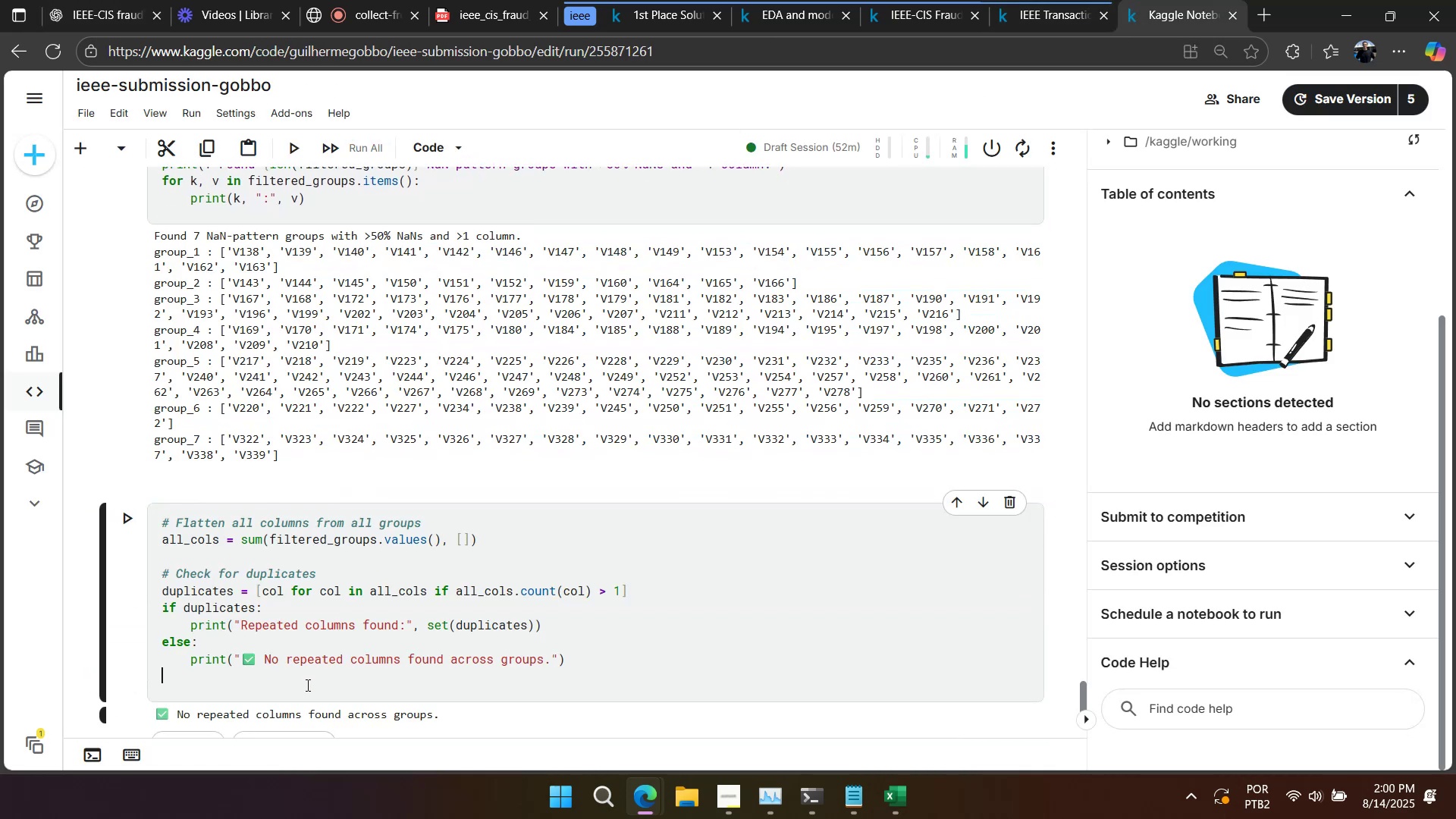 
key(Backspace)
 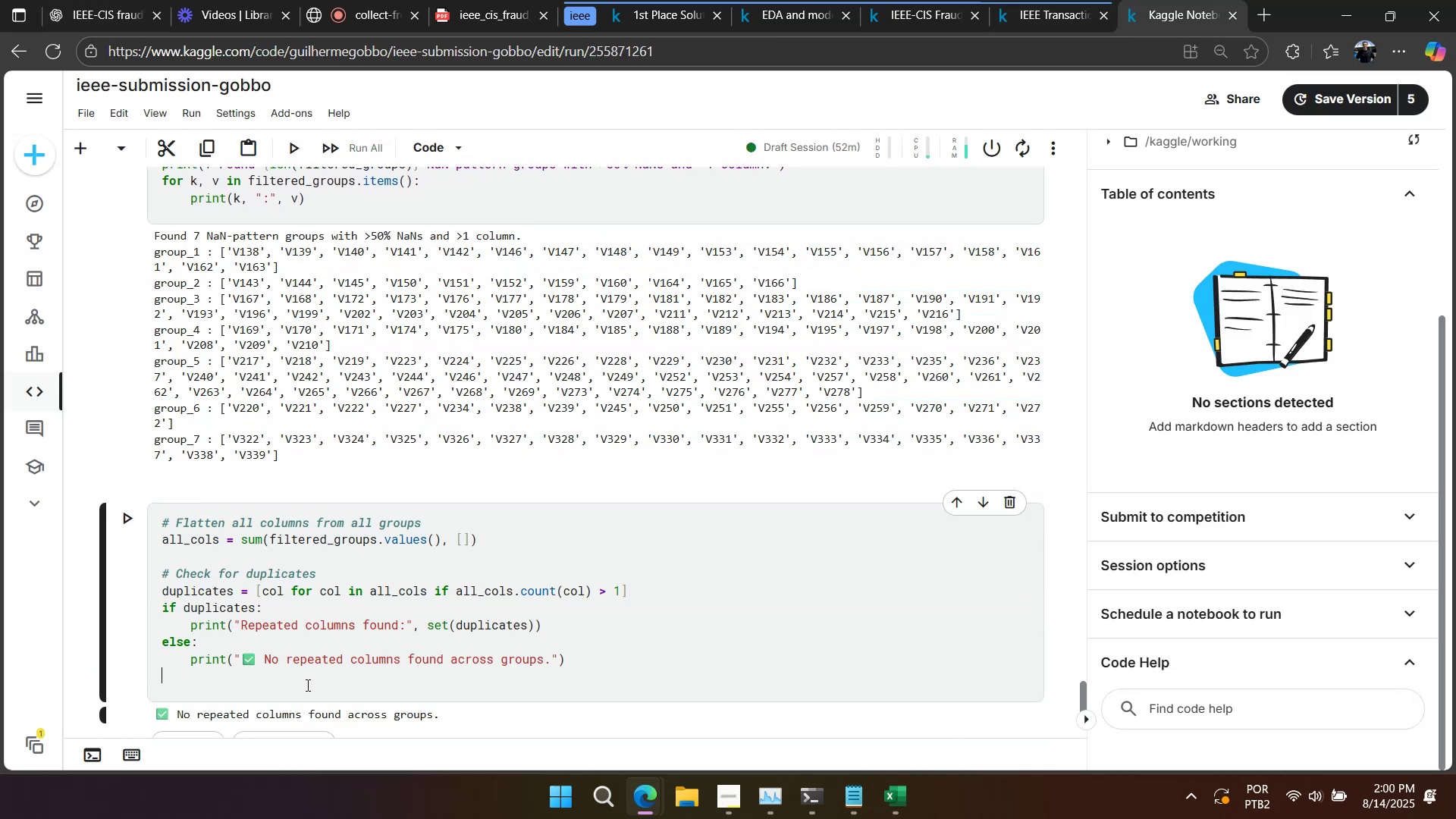 
key(Shift+Enter)
 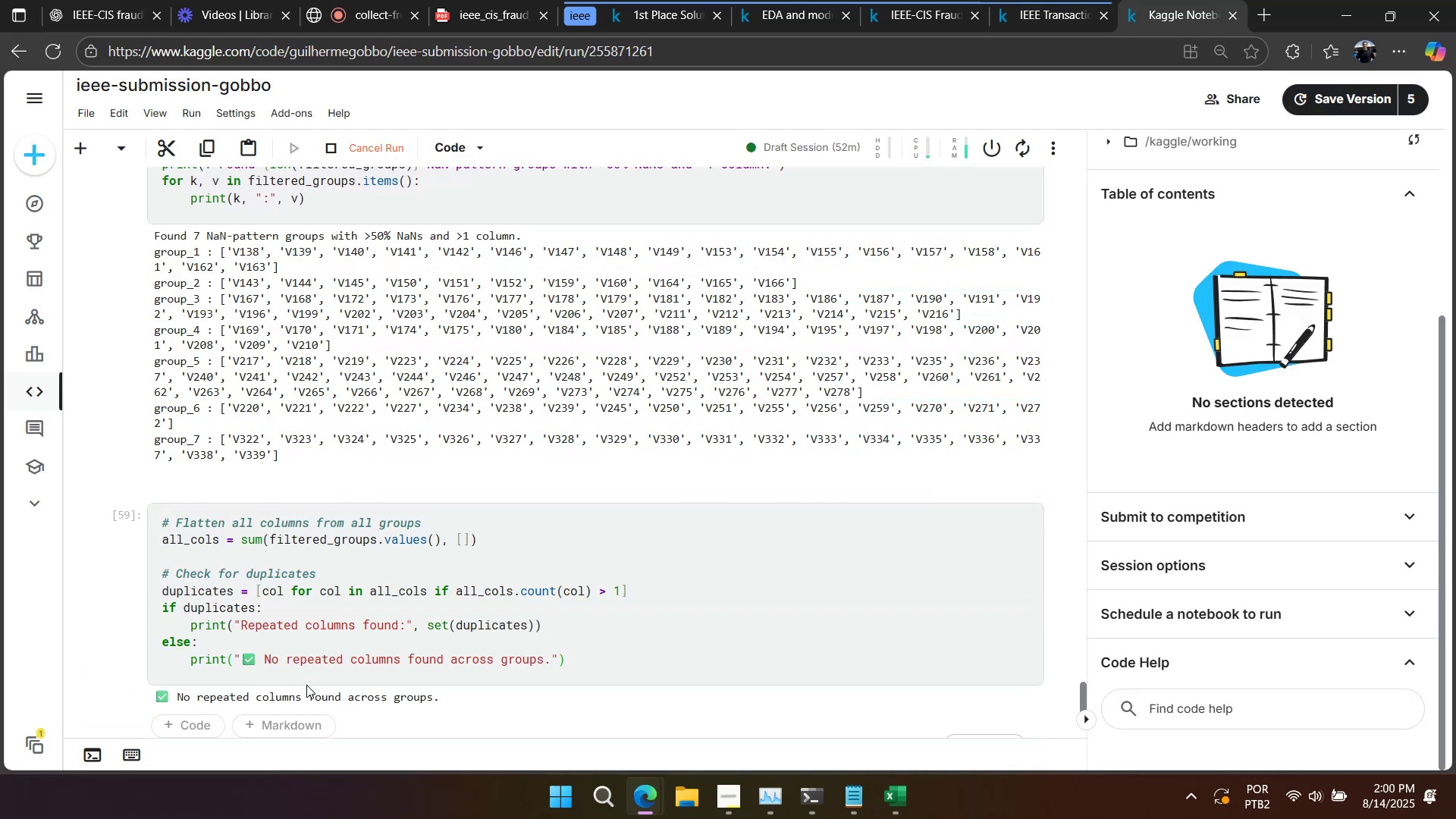 
scroll: coordinate [467, 599], scroll_direction: down, amount: 3.0
 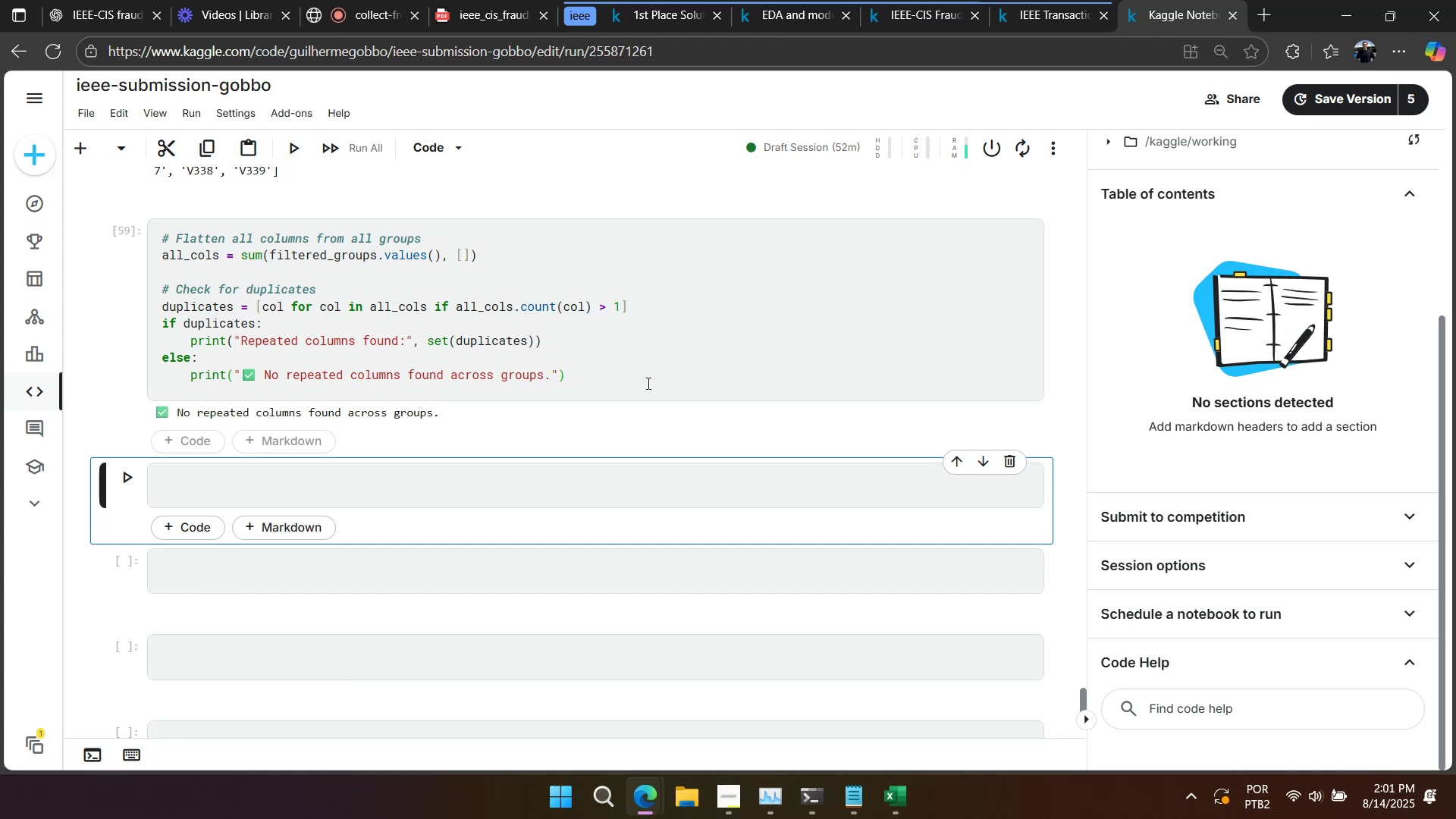 
wait(18.59)
 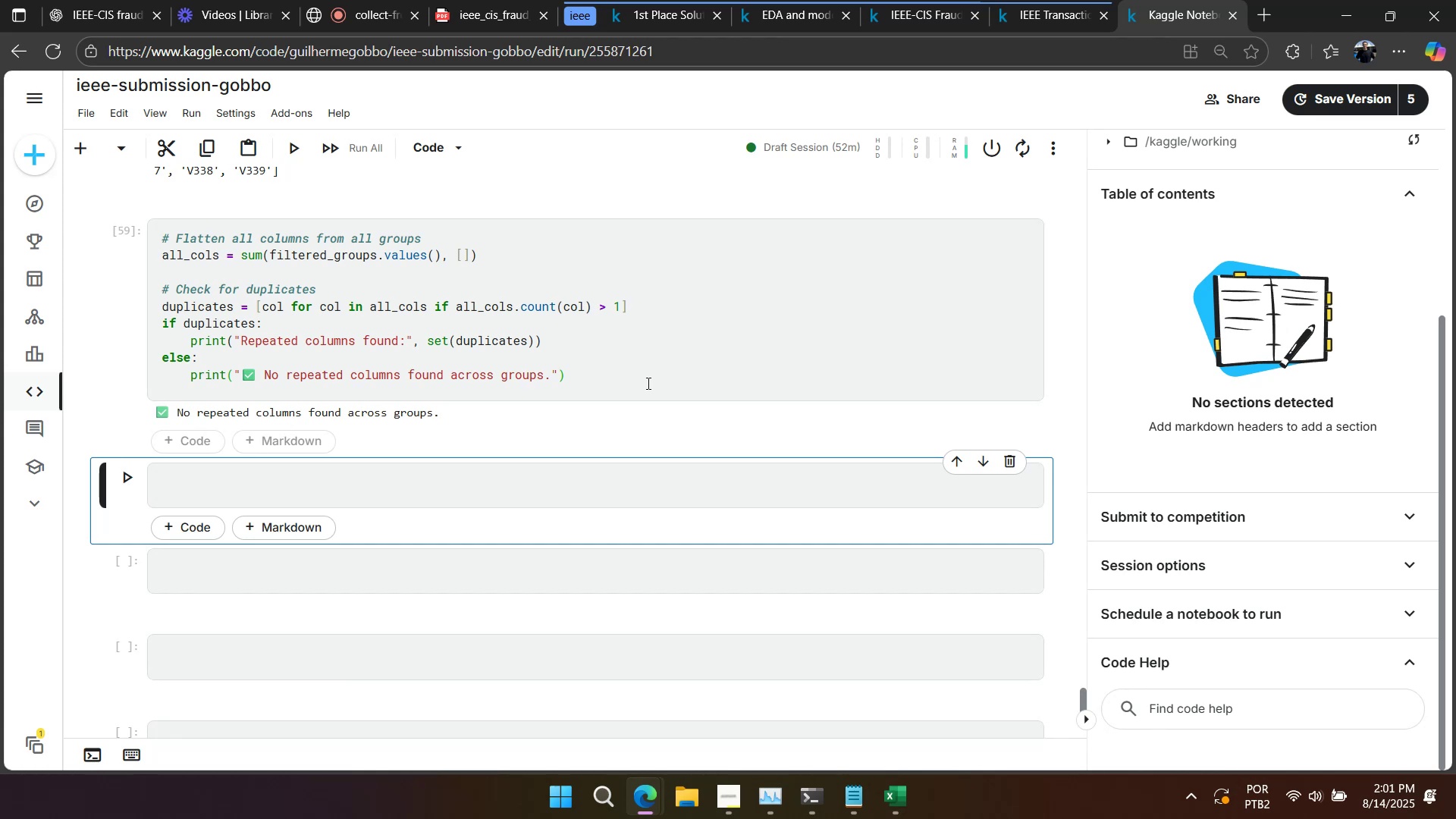 
left_click([722, 791])
 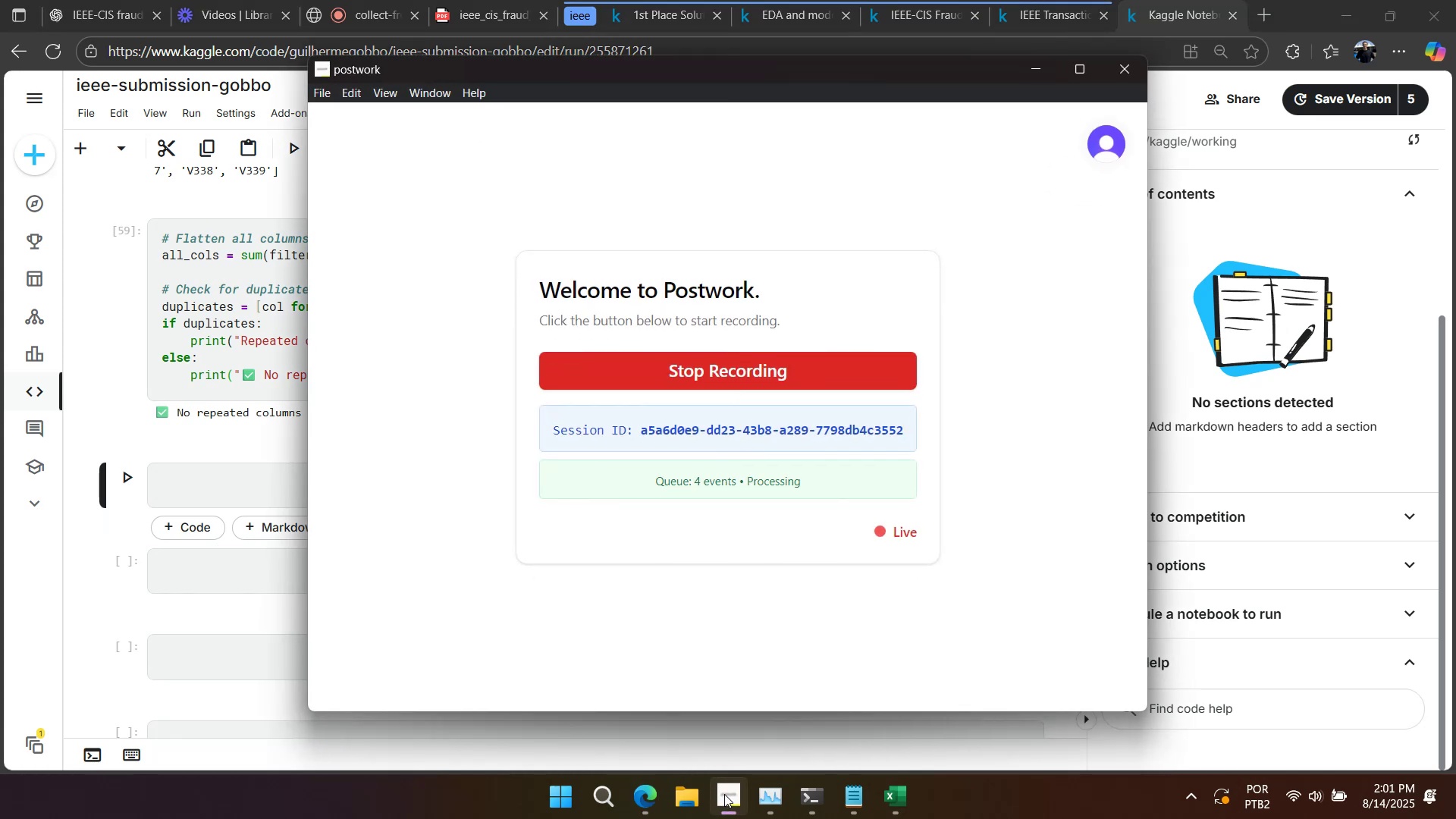 
left_click([724, 794])
 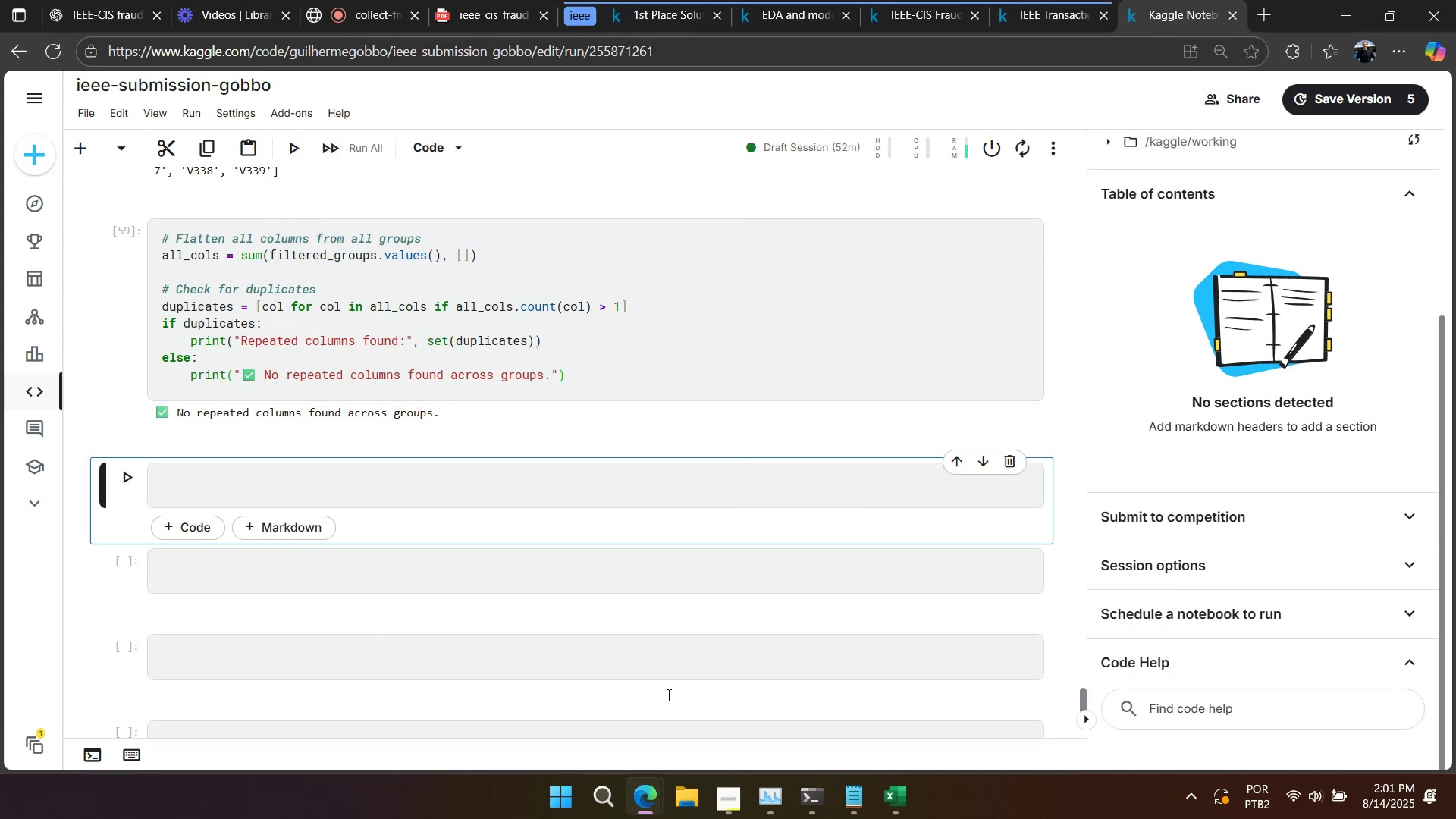 
scroll: coordinate [270, 466], scroll_direction: up, amount: 6.0
 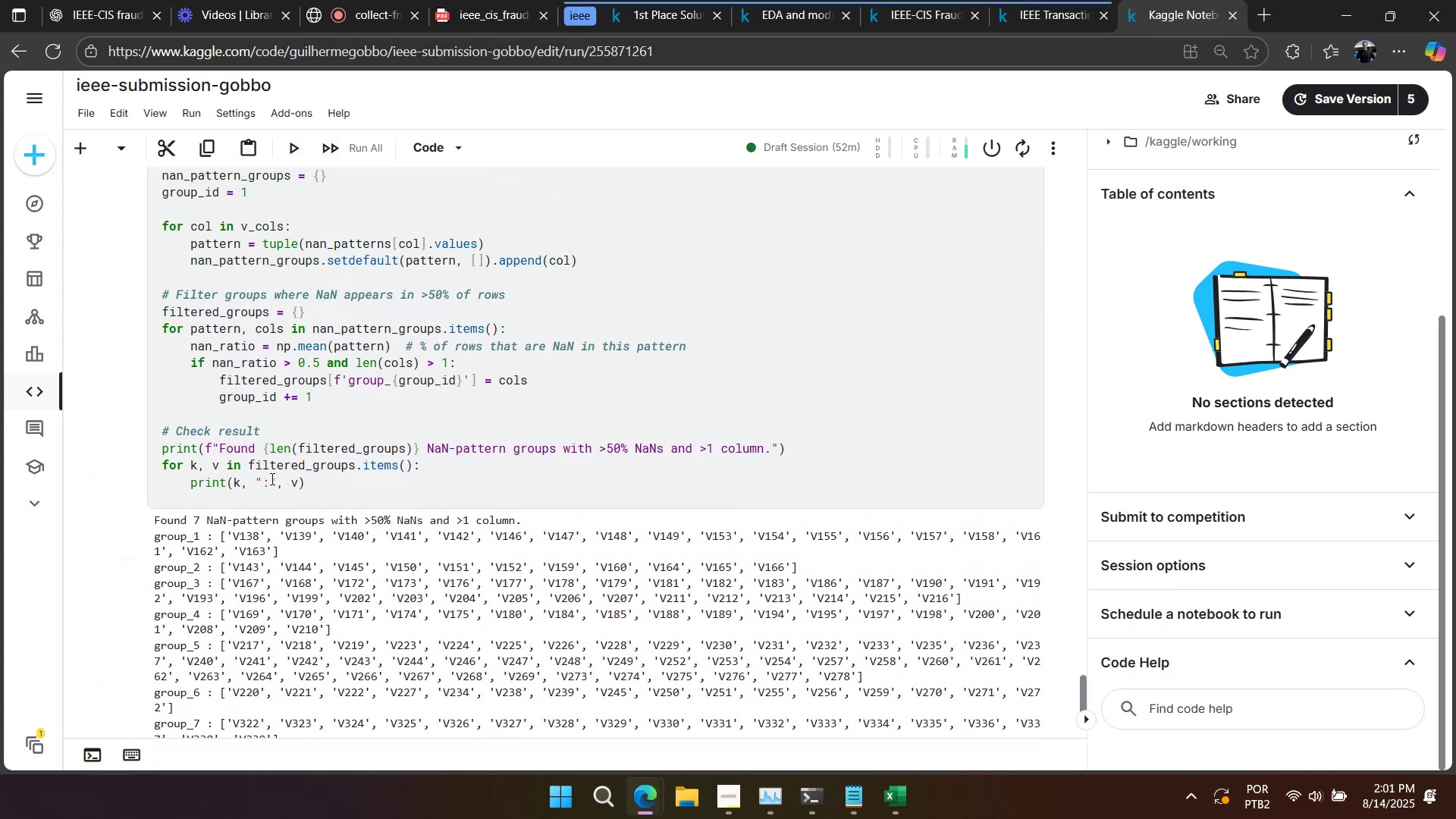 
scroll: coordinate [272, 485], scroll_direction: down, amount: 2.0
 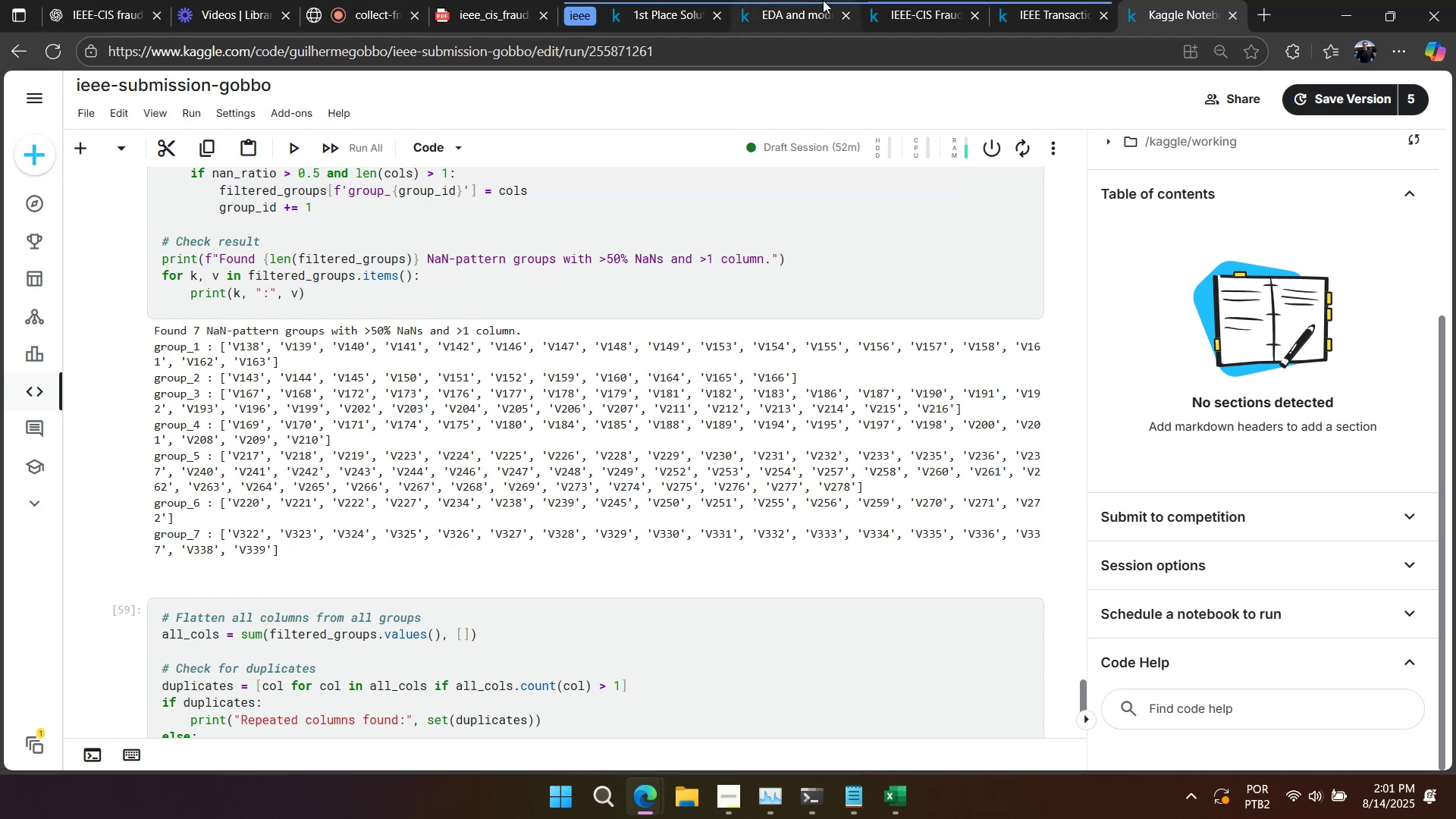 
left_click([667, 8])
 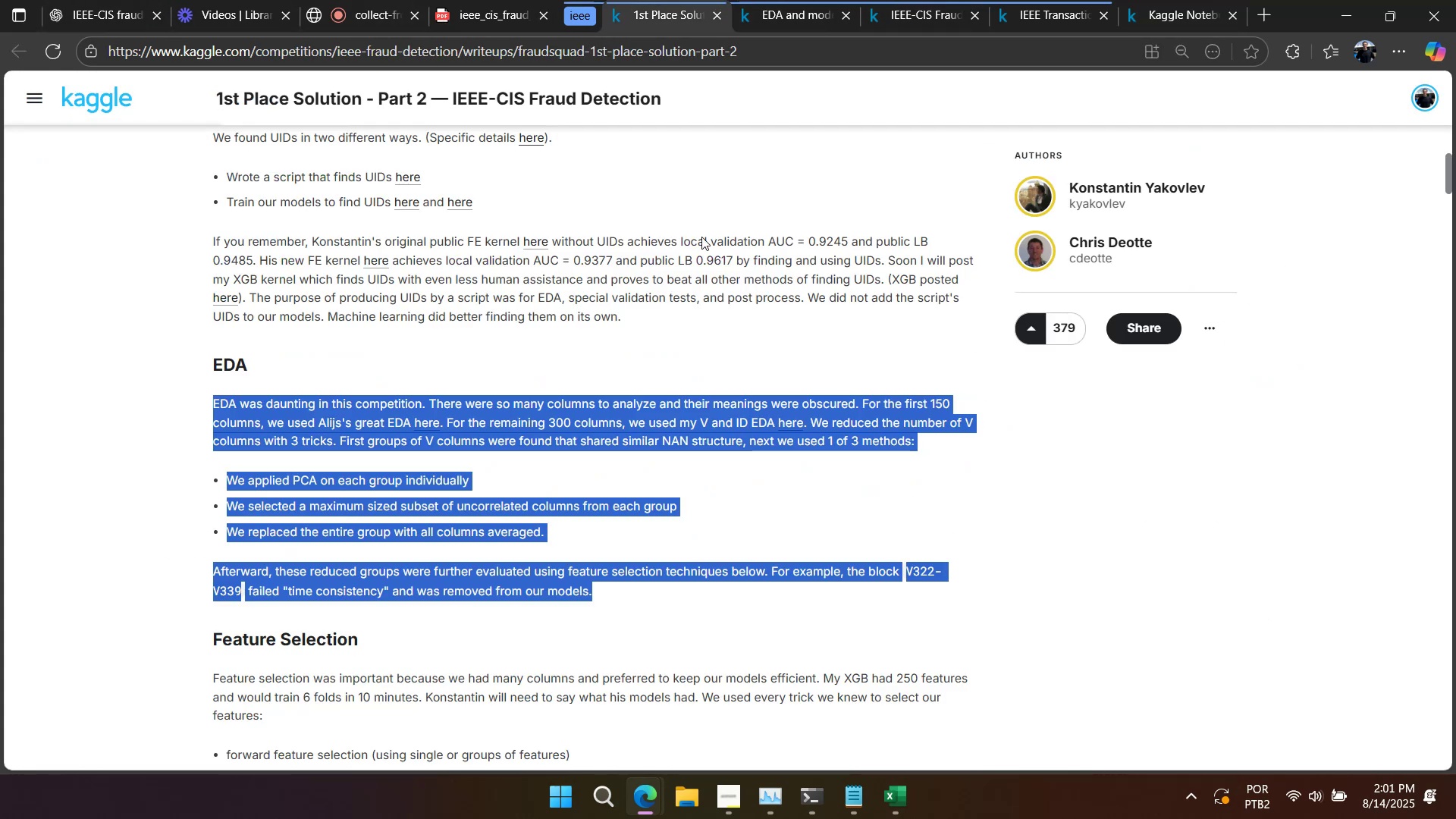 
left_click([535, 457])
 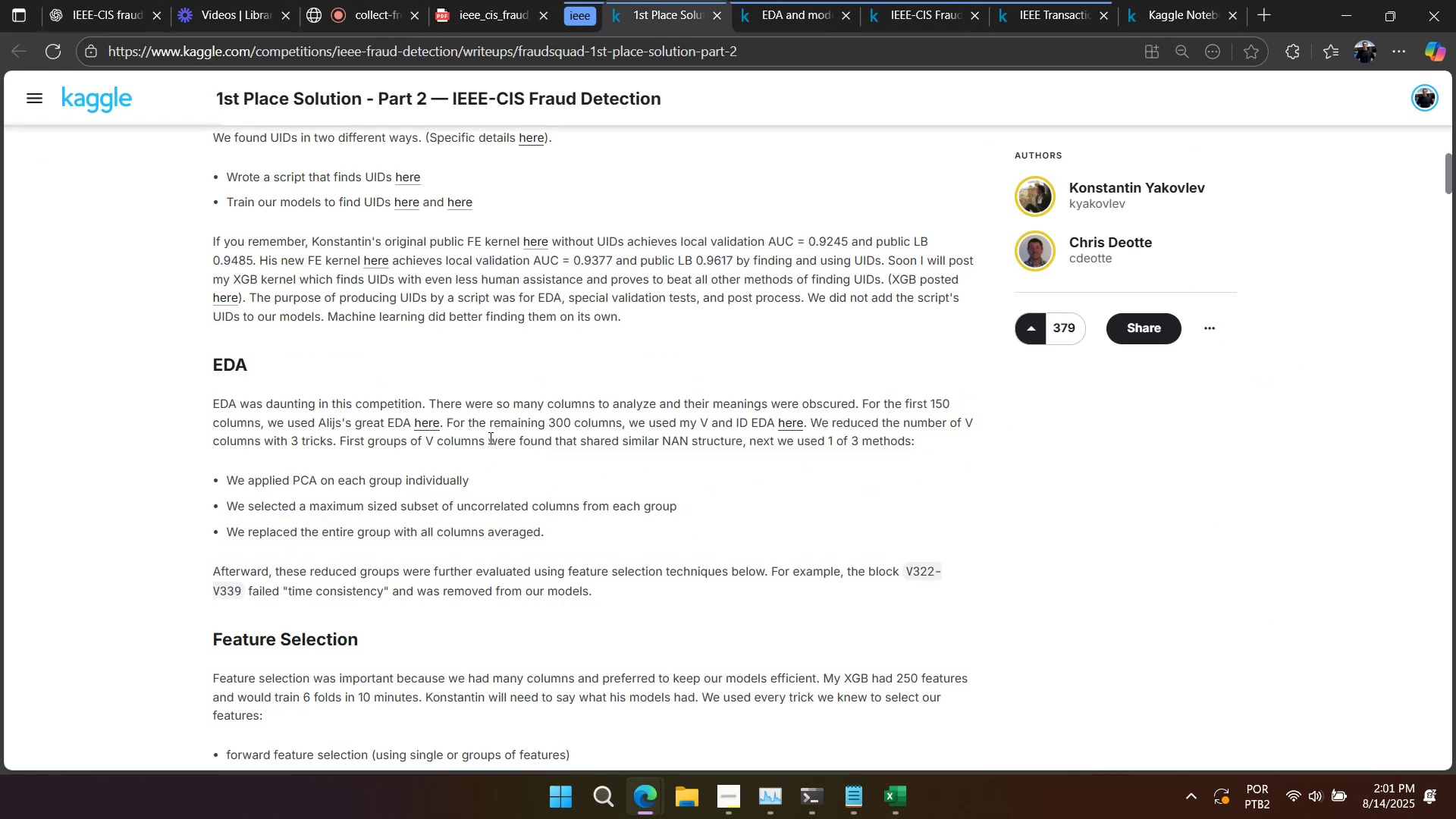 
right_click([687, 469])
 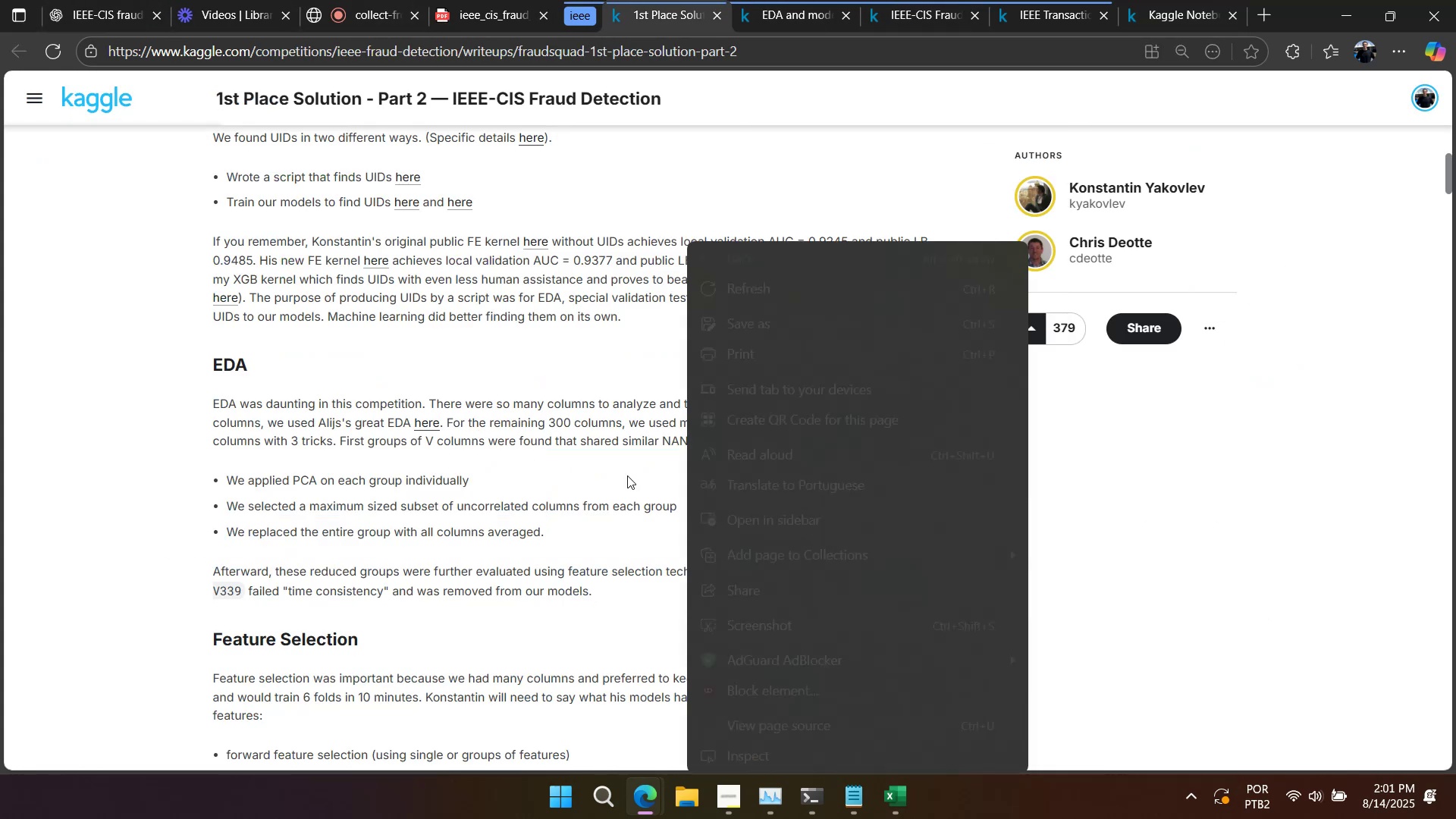 
left_click([593, 472])
 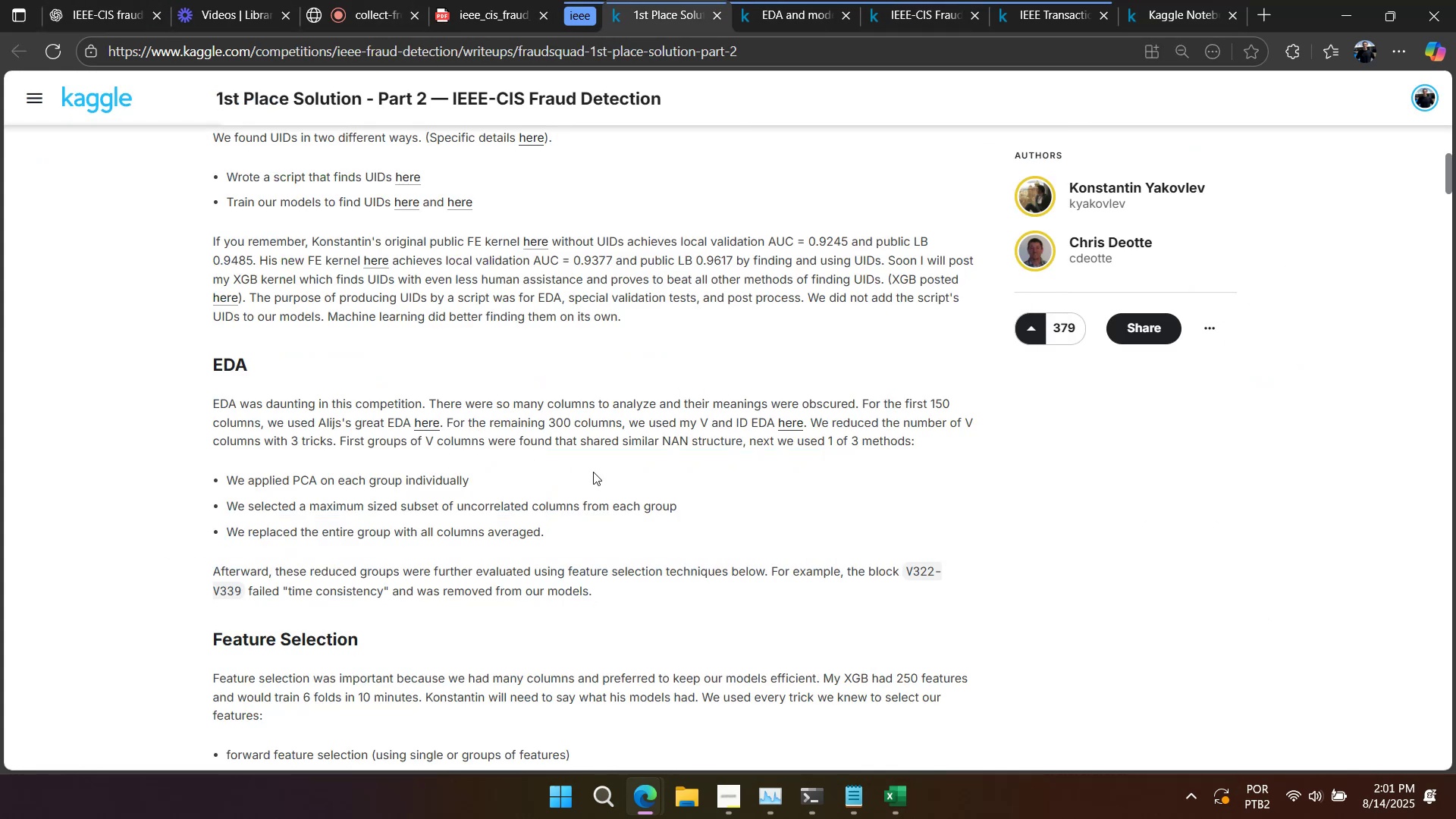 
right_click([593, 472])
 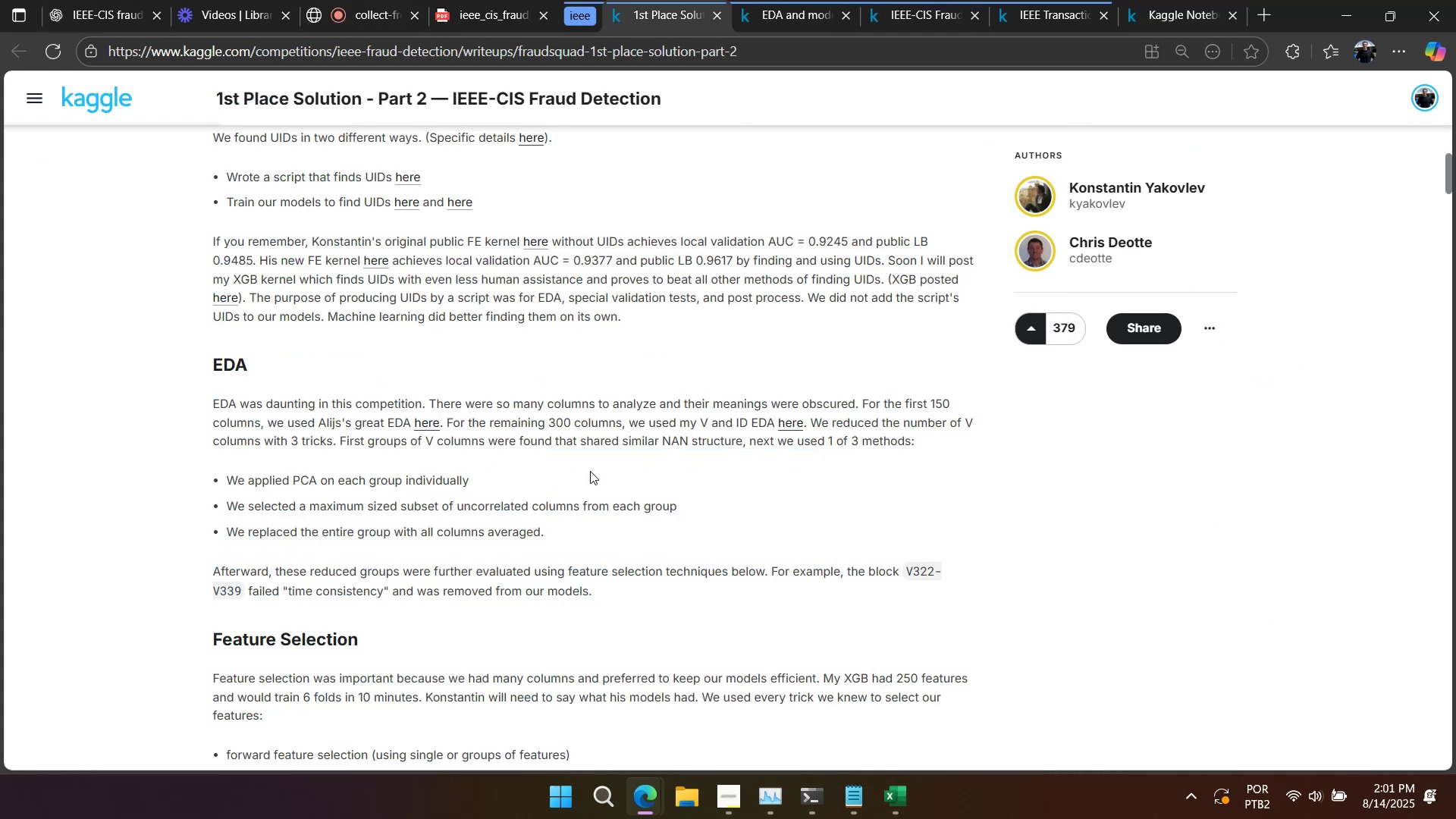 
left_click([568, 466])
 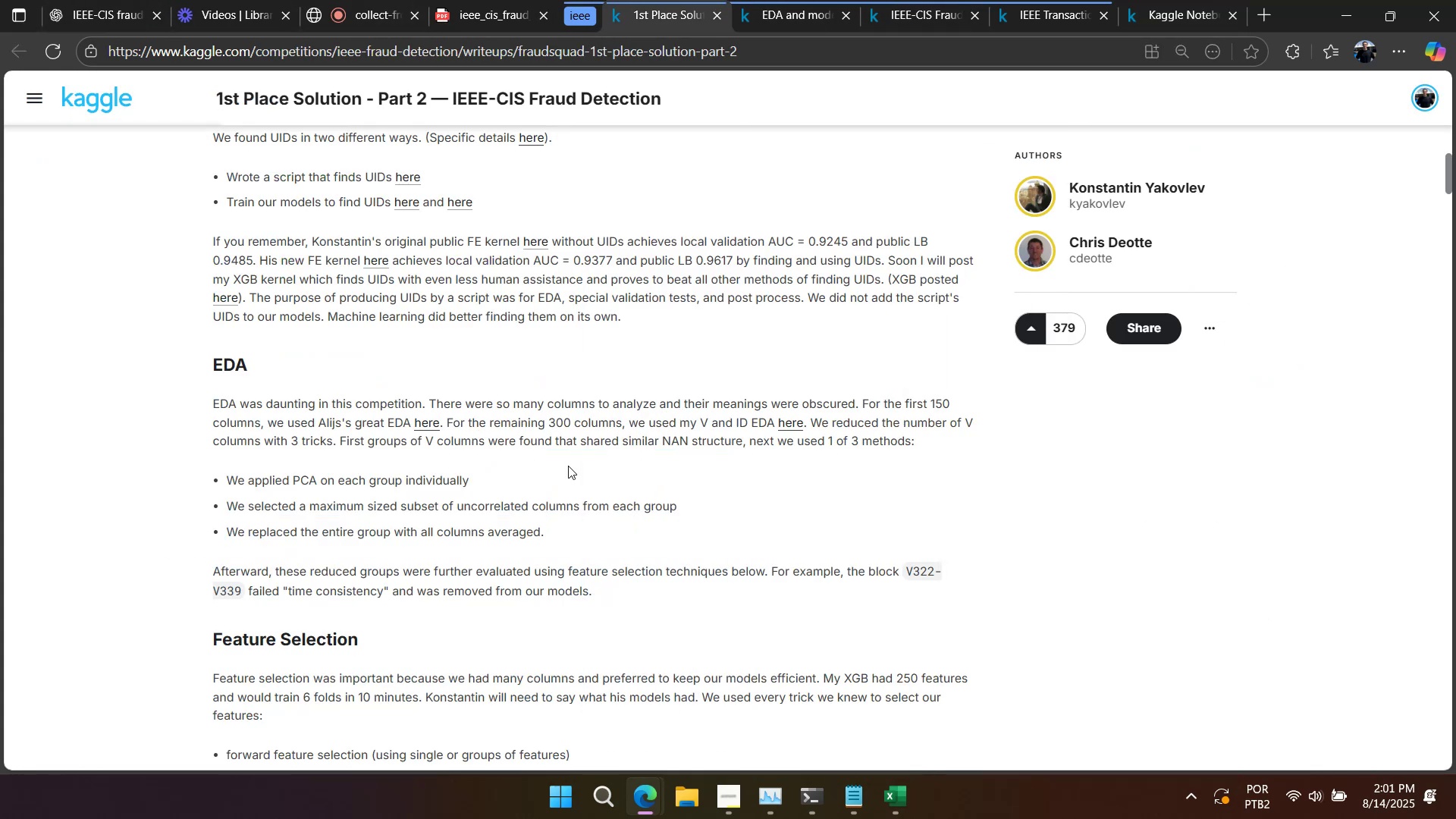 
right_click([568, 466])
 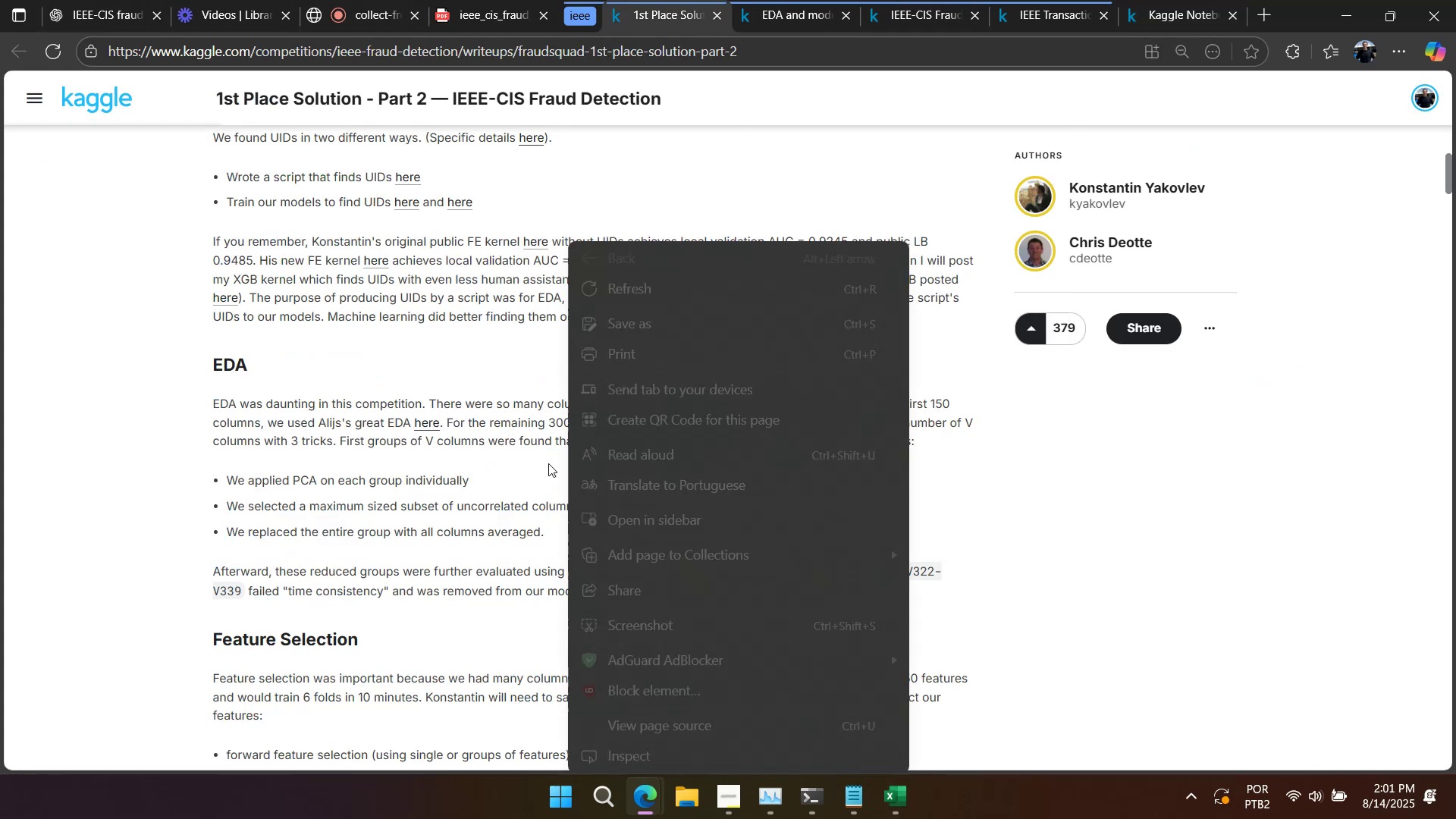 
left_click([538, 460])
 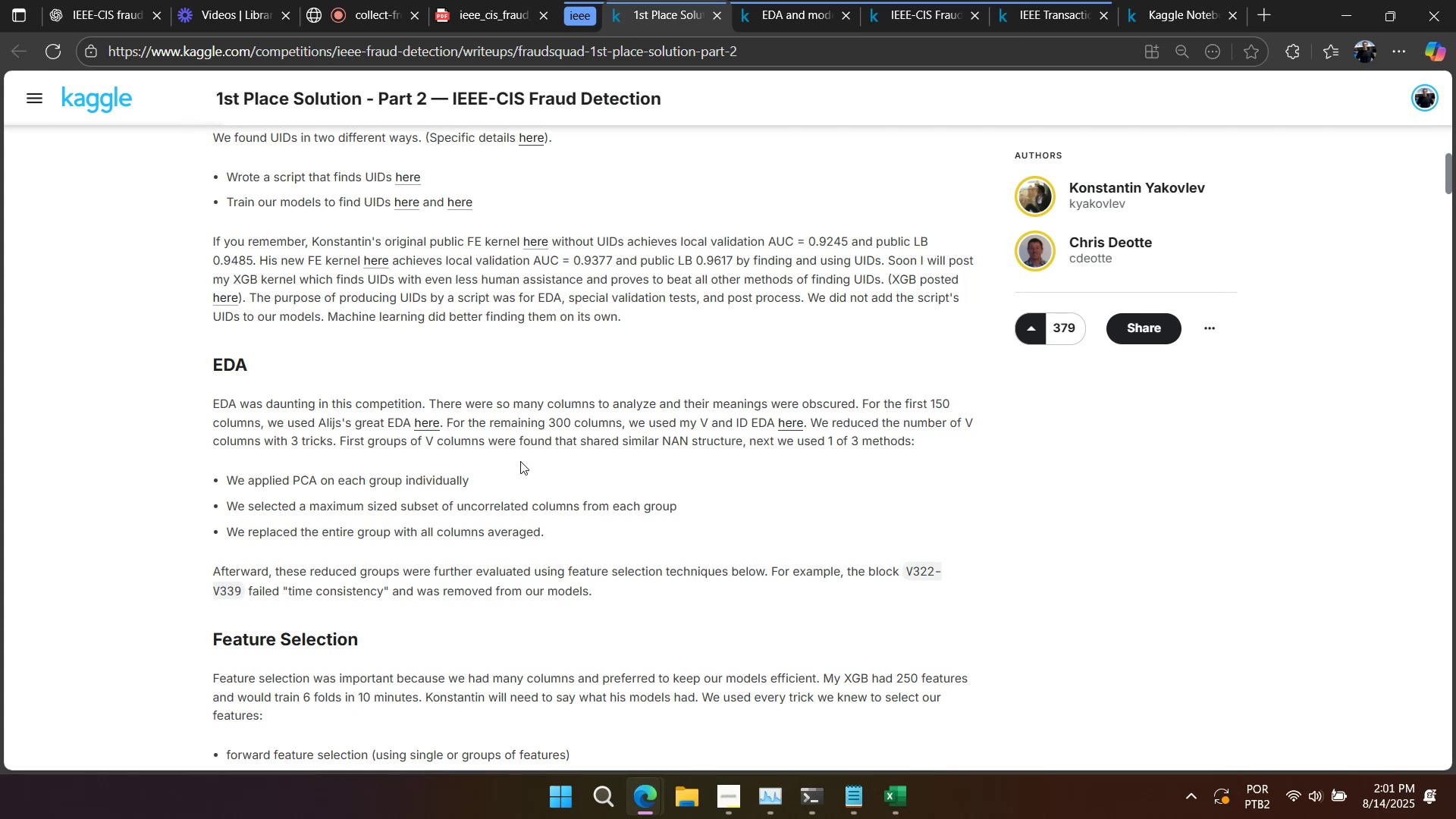 
wait(23.7)
 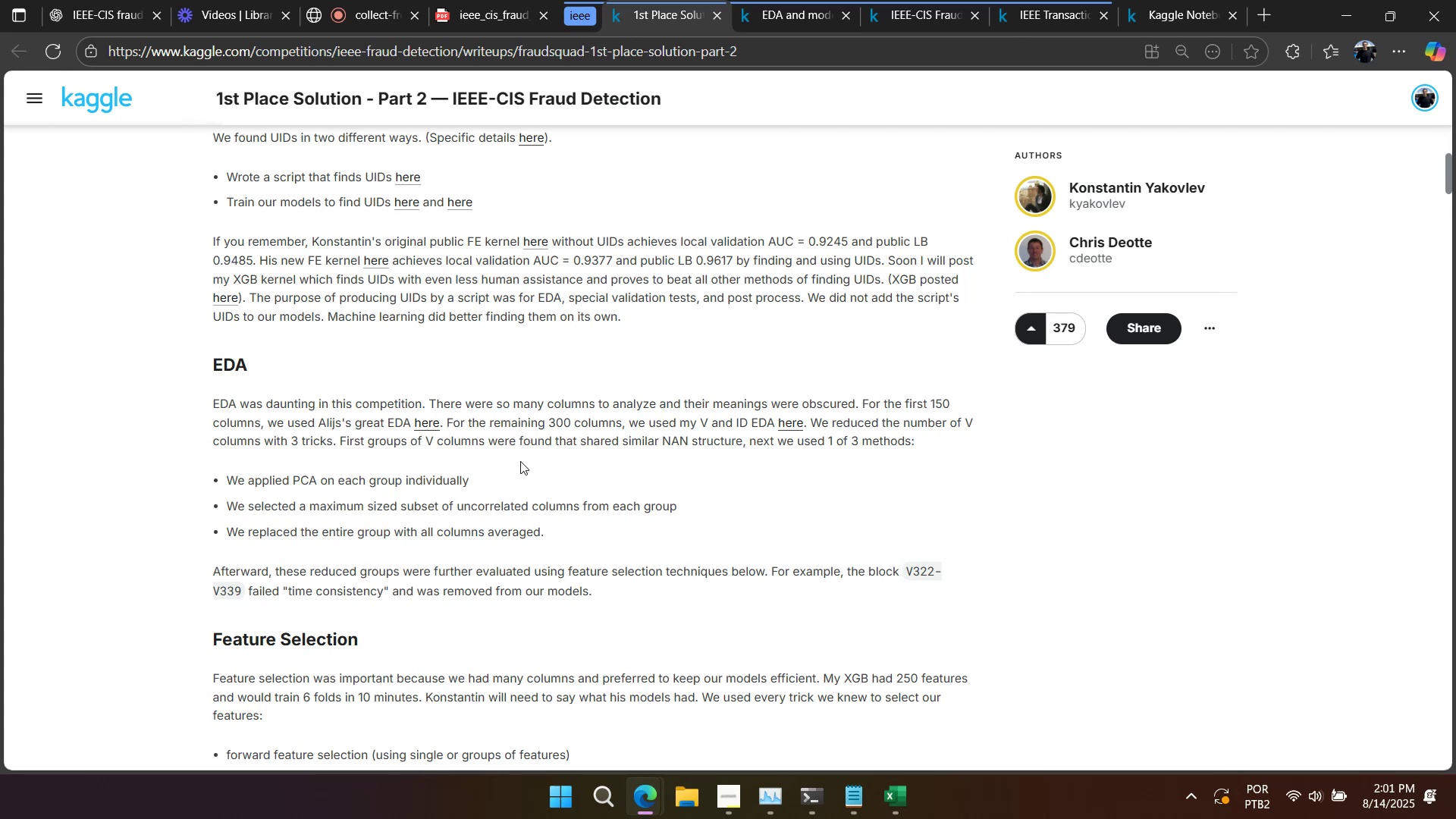 
left_click_drag(start_coordinate=[563, 532], to_coordinate=[225, 480])
 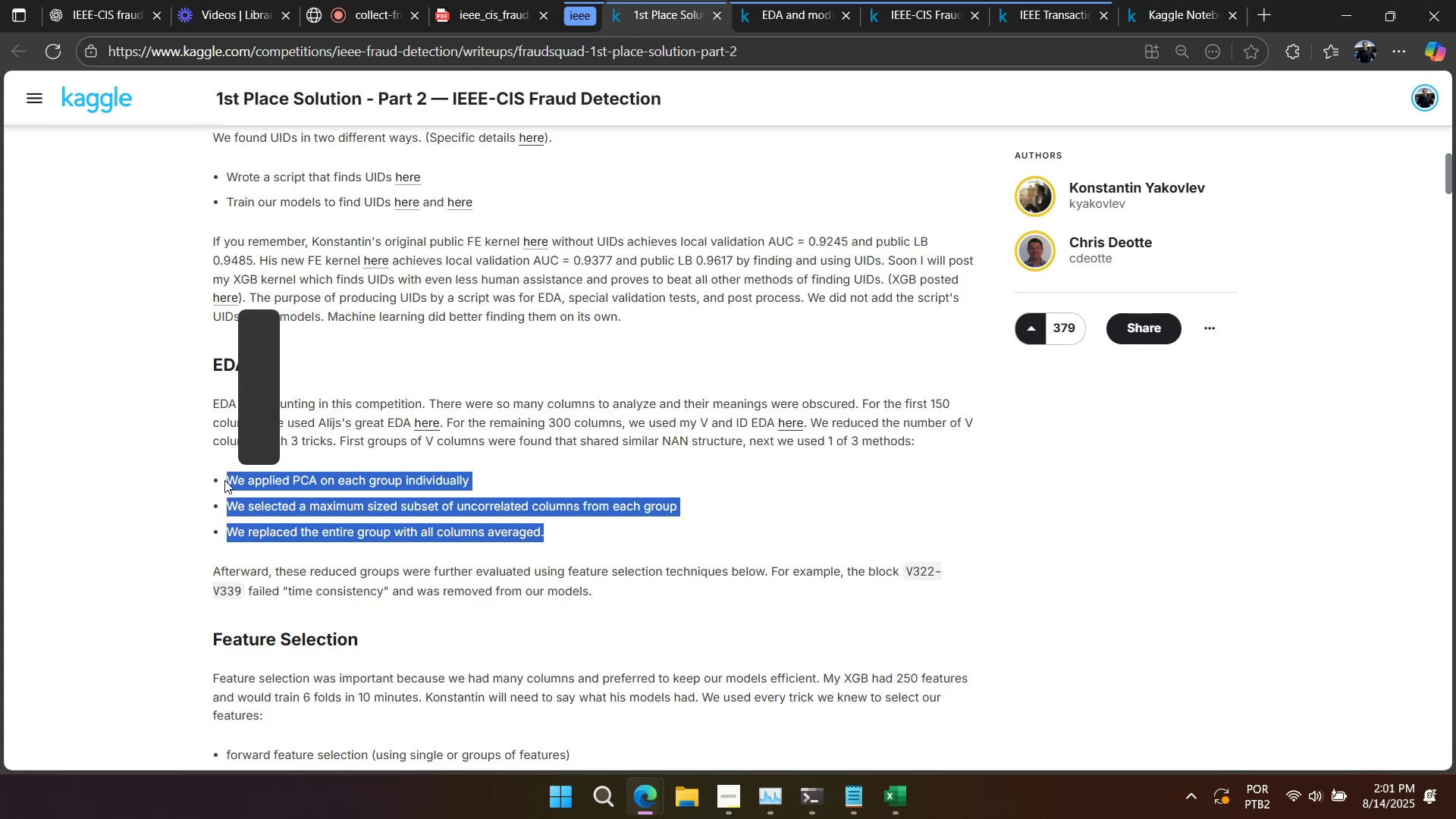 
key(Control+C)
 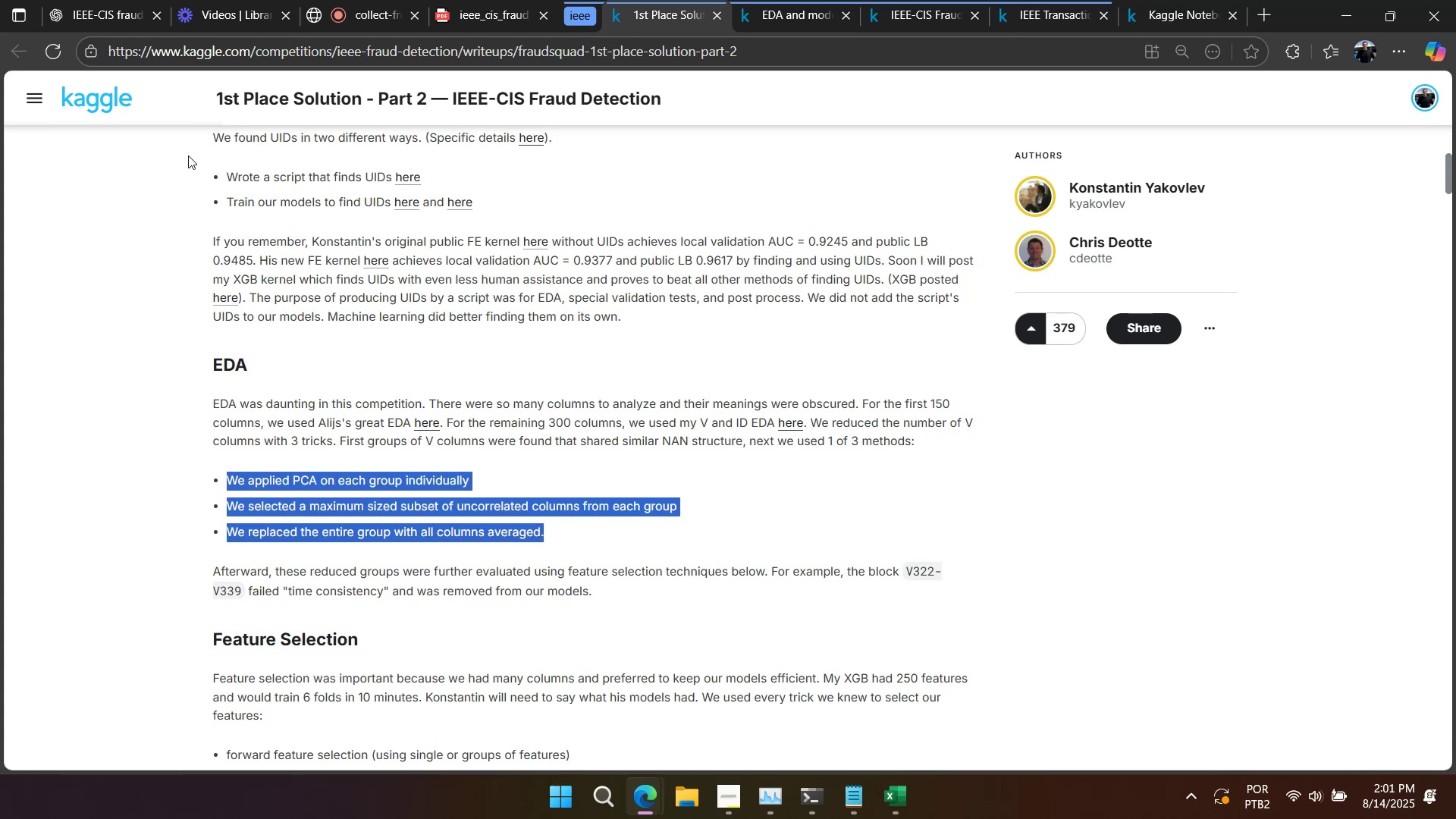 
key(Control+C)
 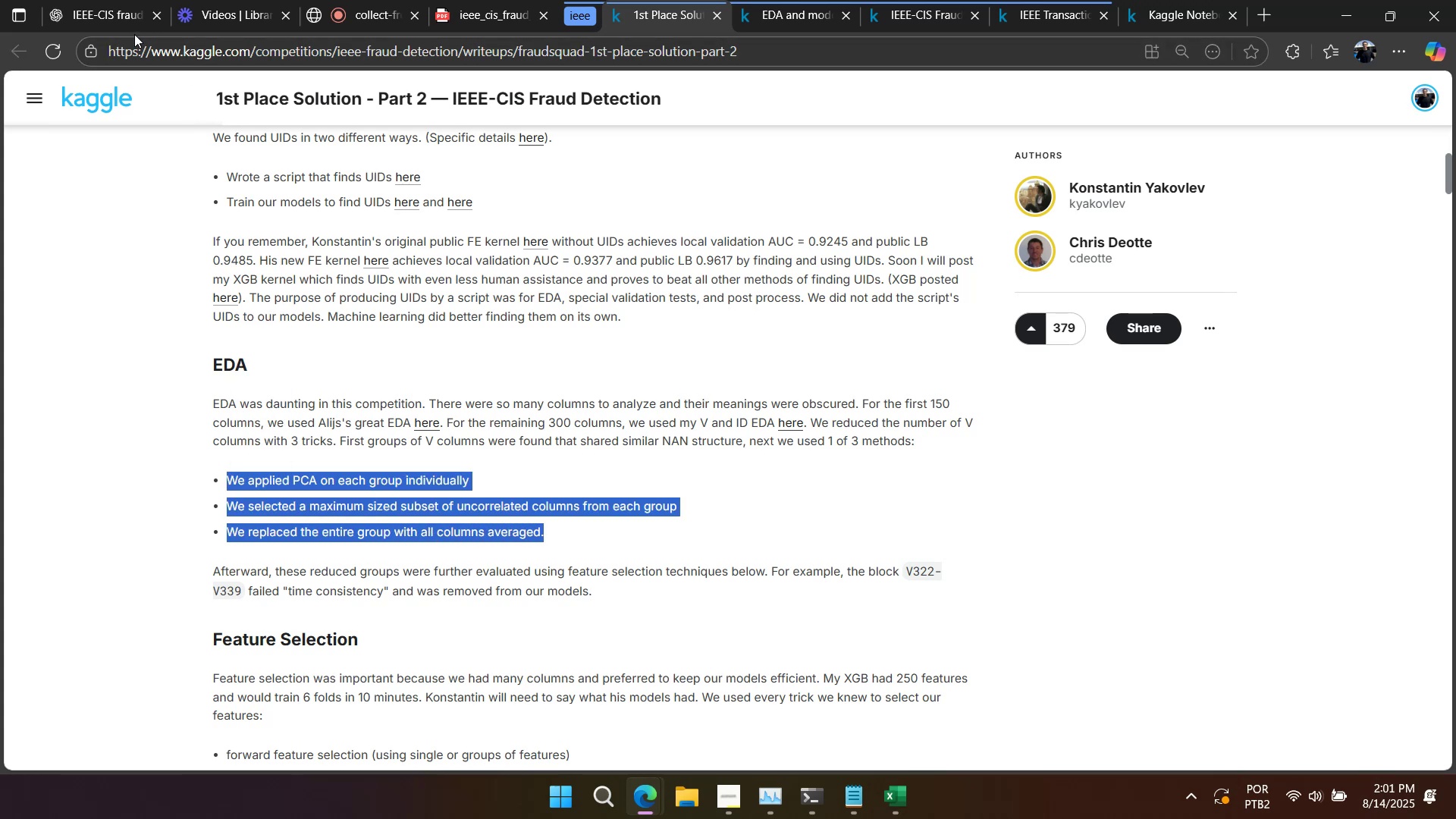 
double_click([134, 25])
 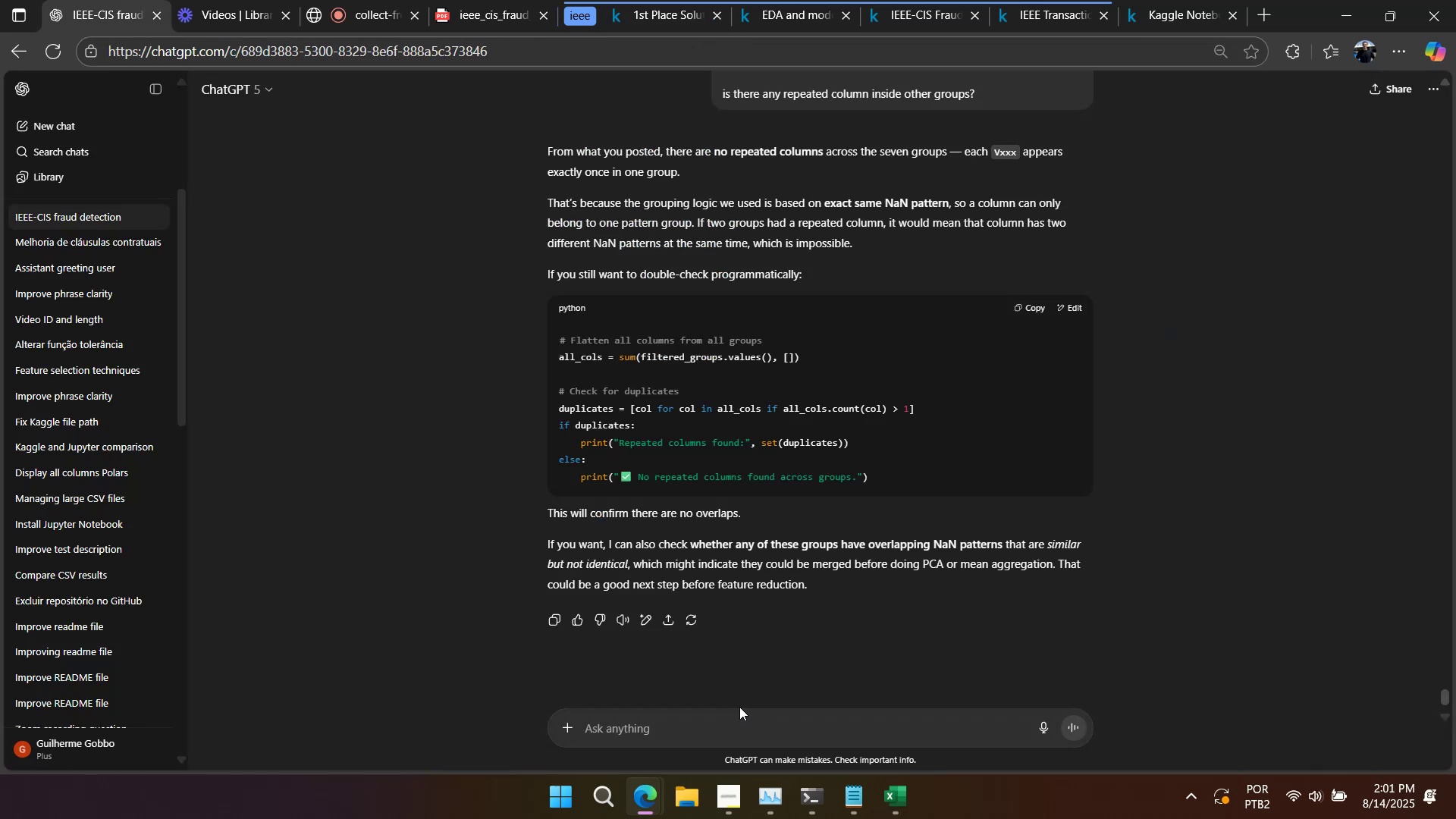 
left_click([737, 720])
 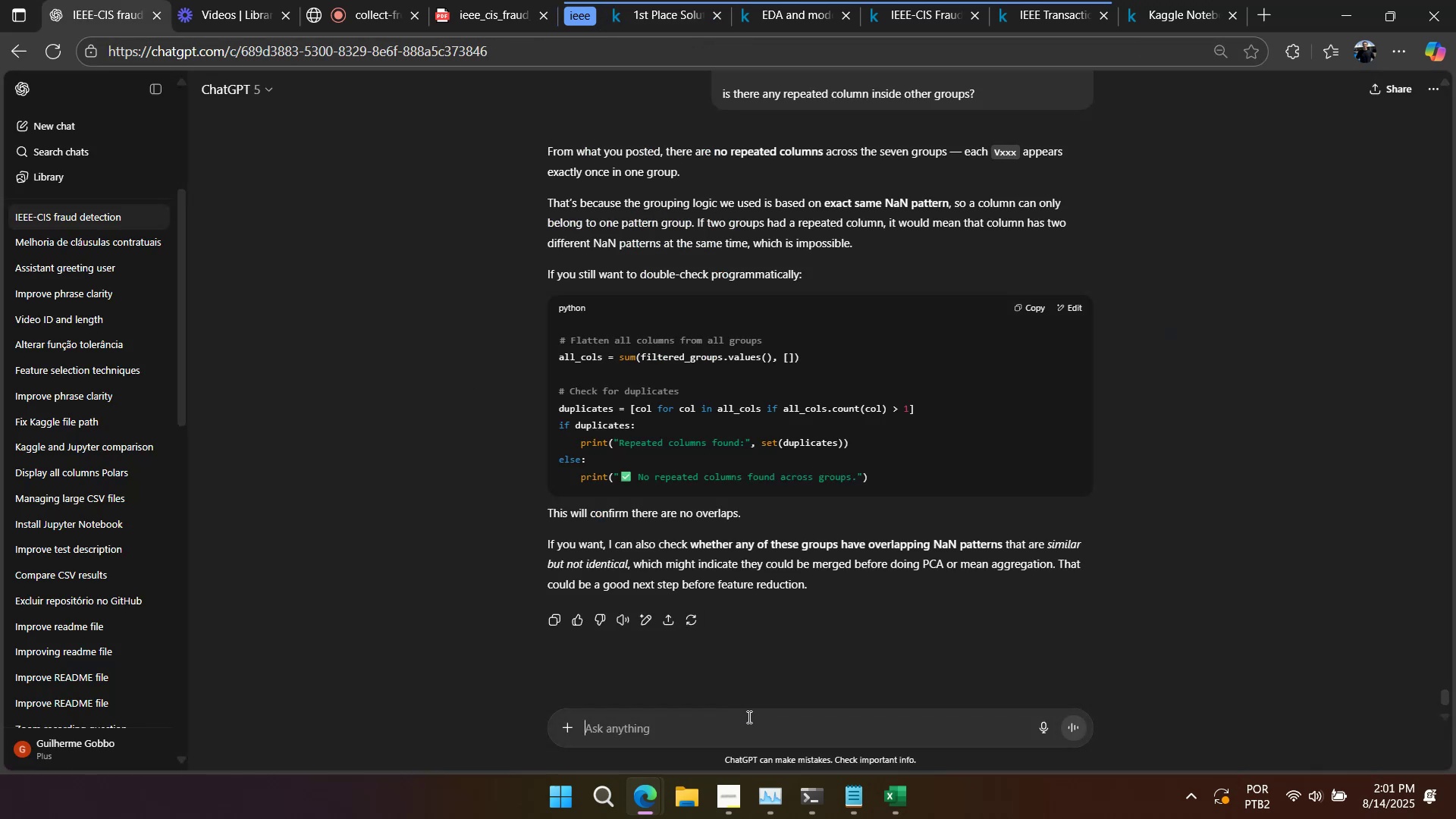 
type(now do this? )
 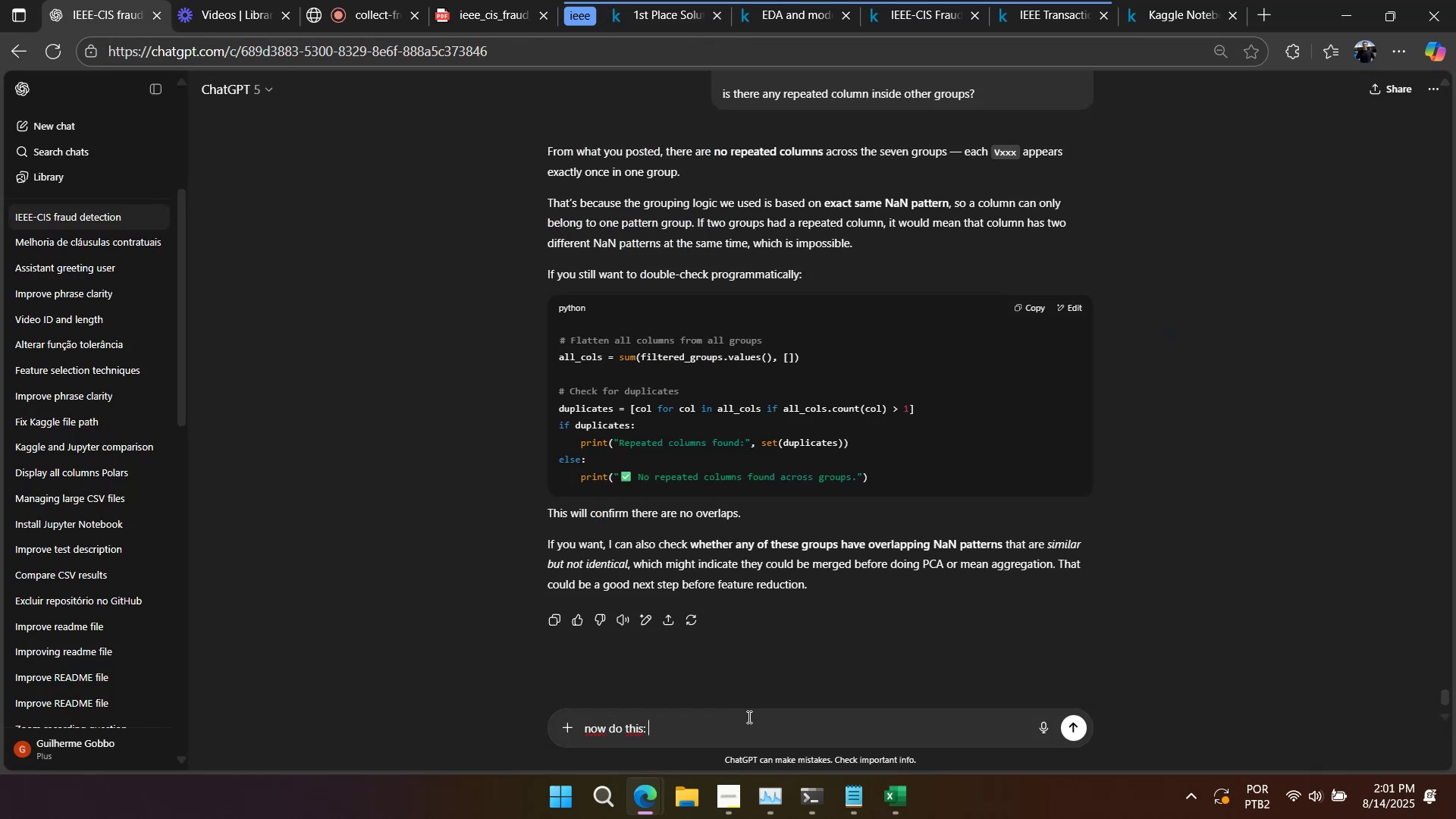 
 